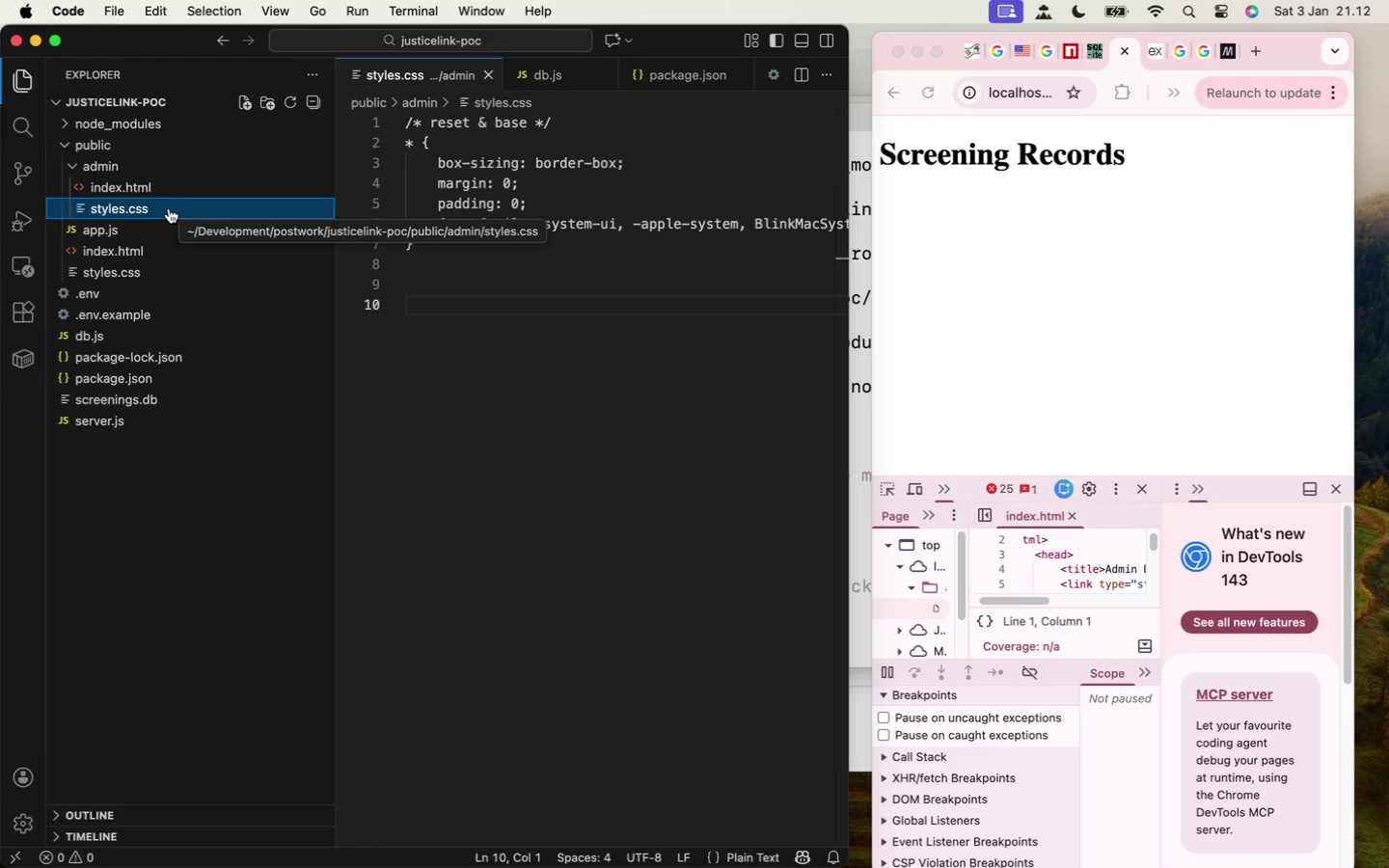 
double_click([407, 308])
 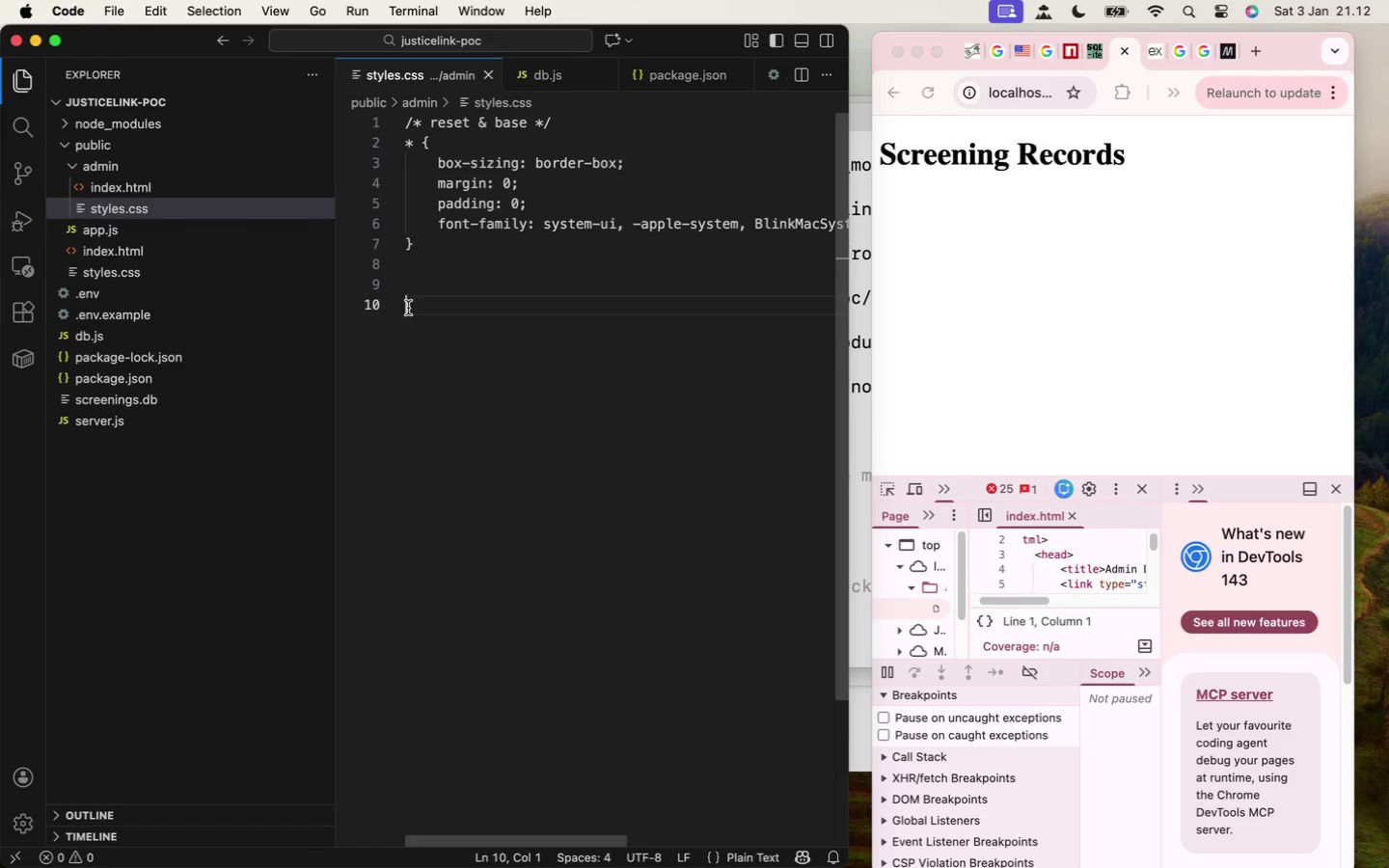 
key(Meta+V)
 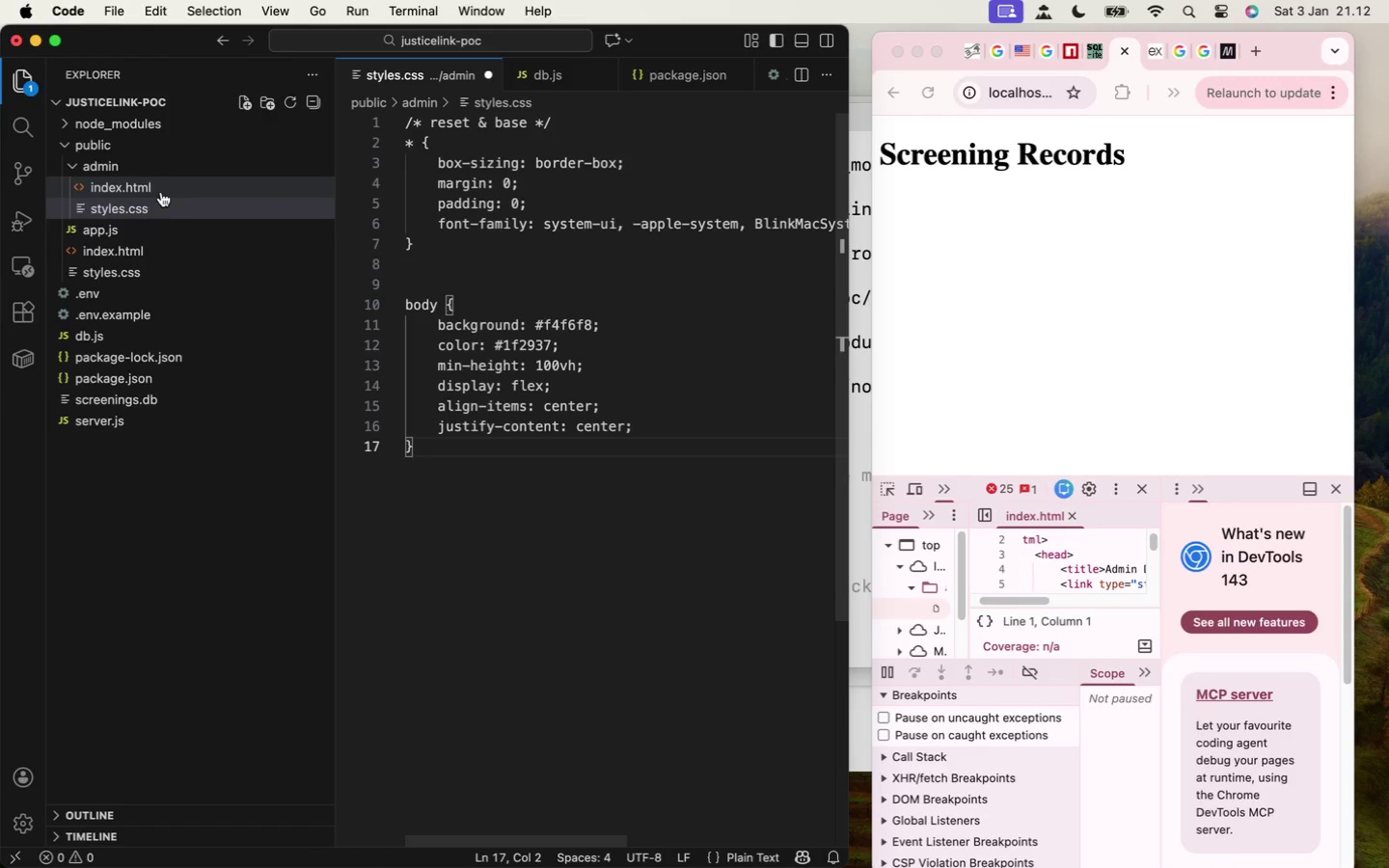 
left_click([162, 207])
 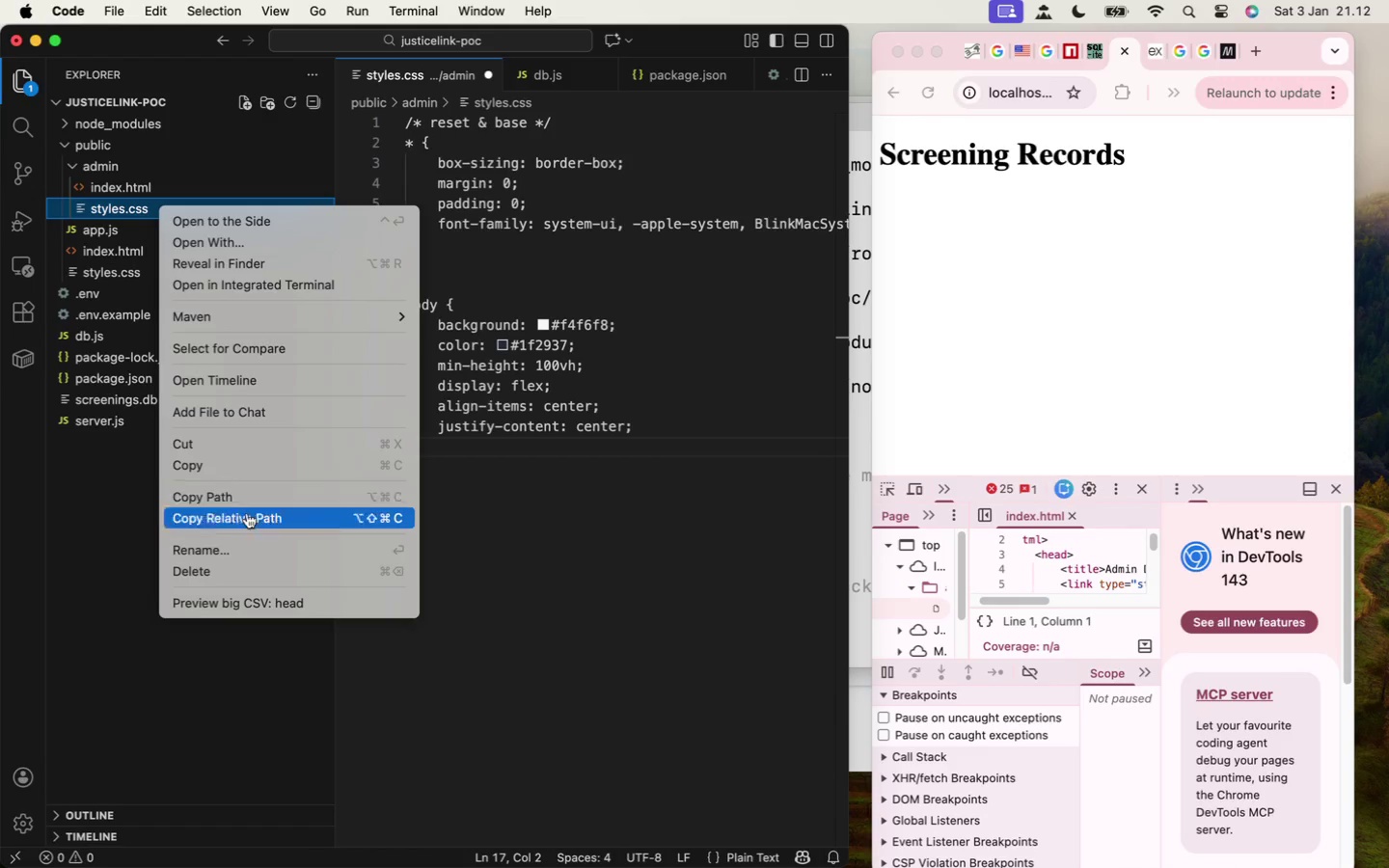 
left_click([238, 556])
 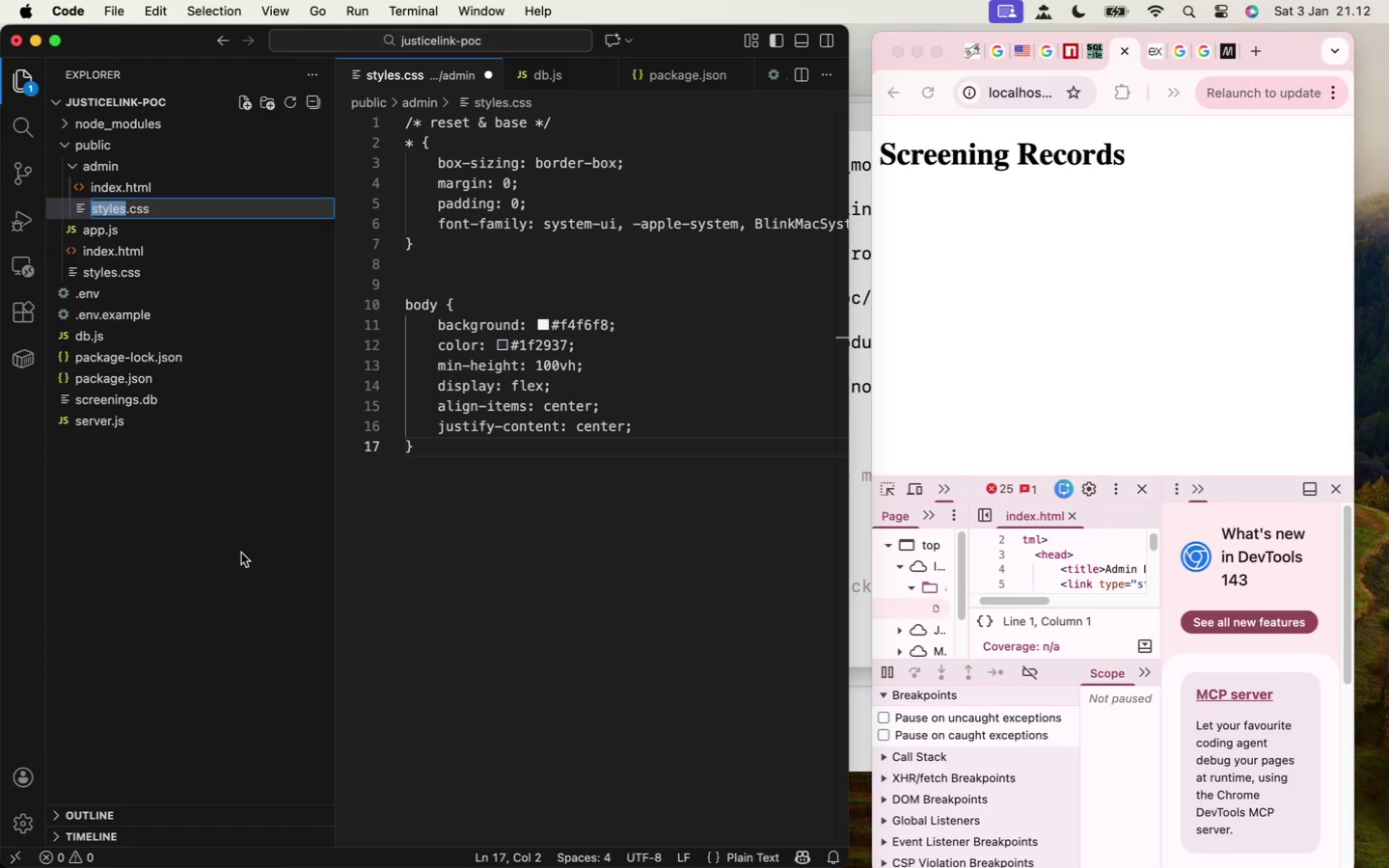 
type(admin)
 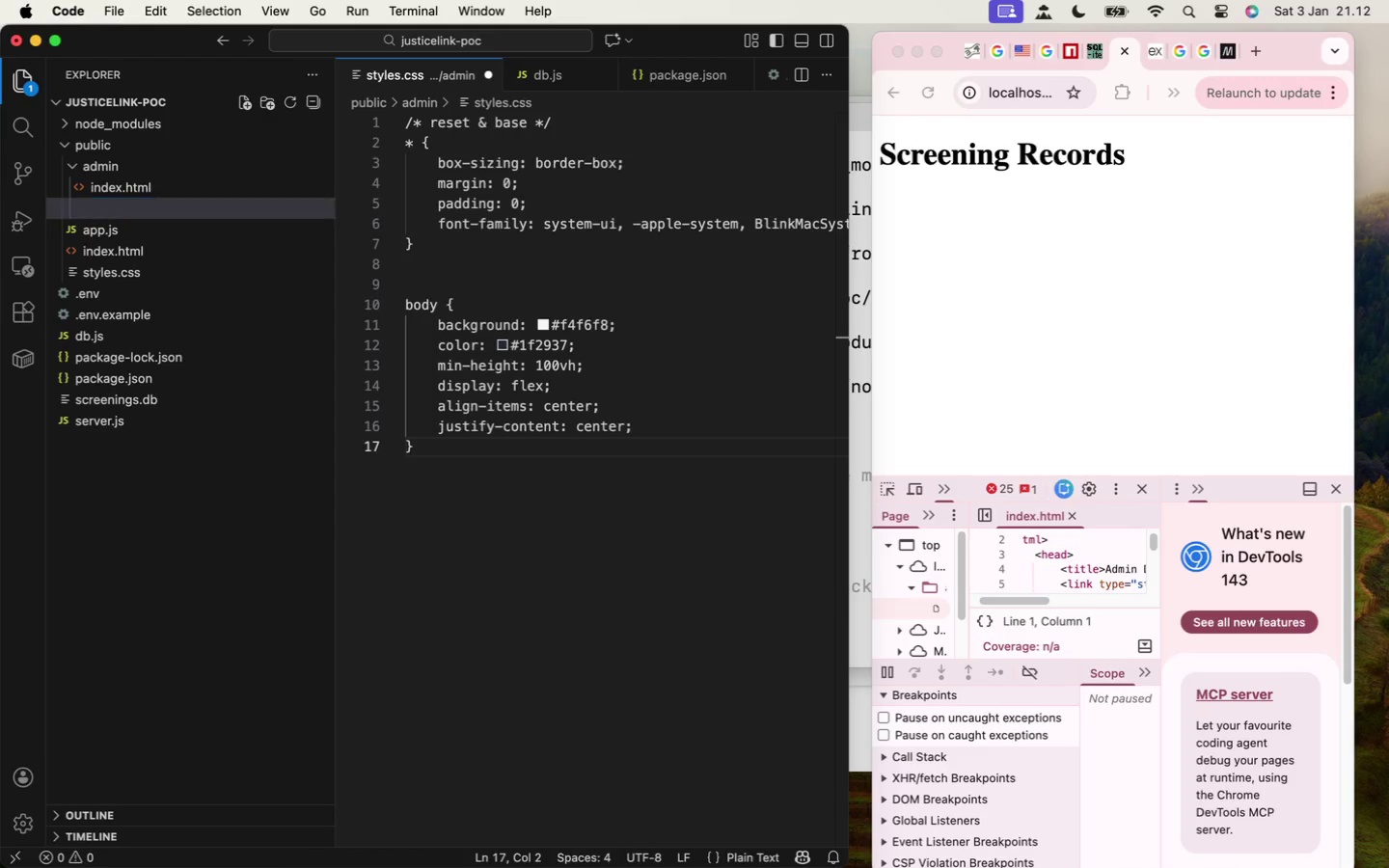 
key(Enter)
 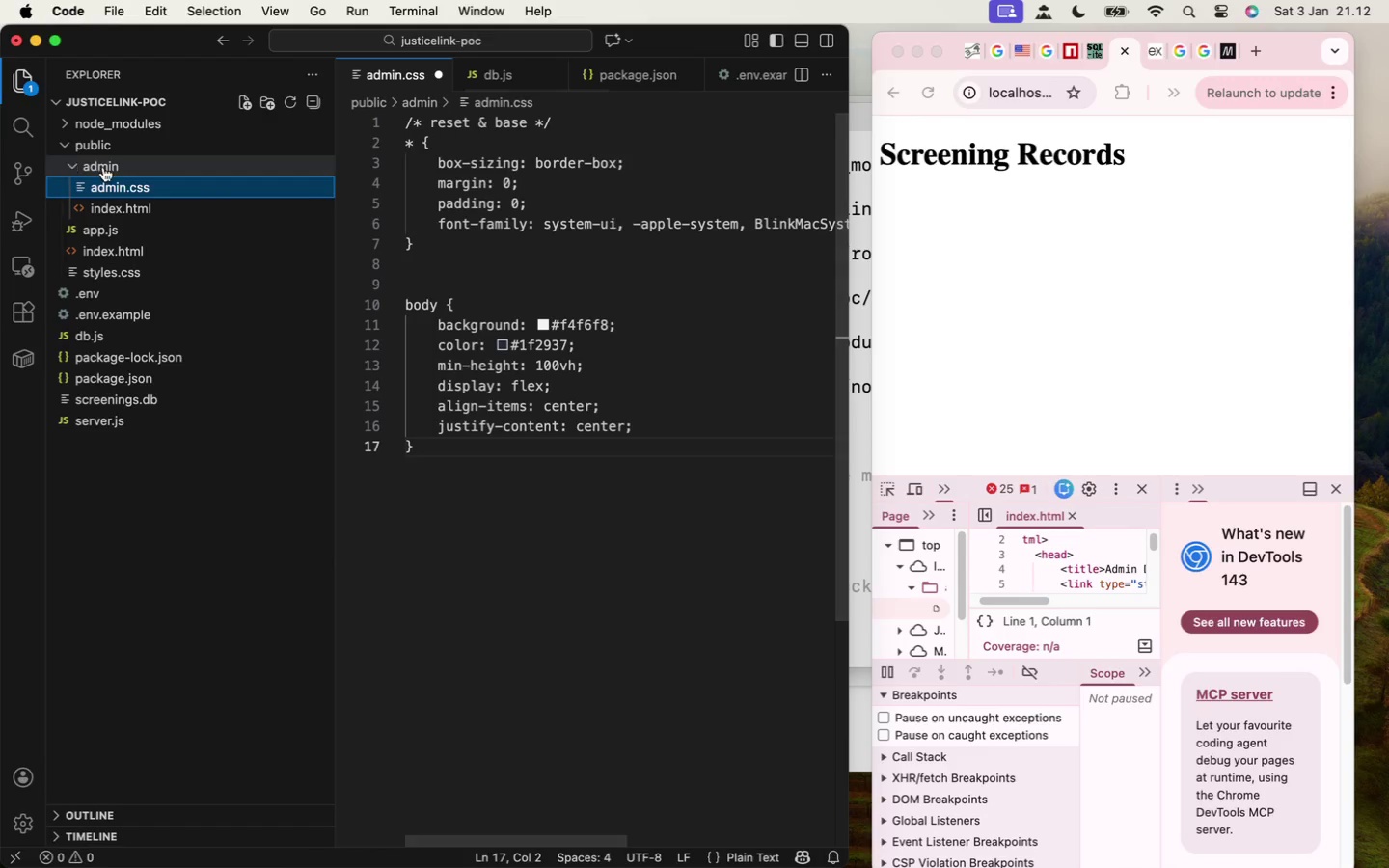 
left_click([144, 209])
 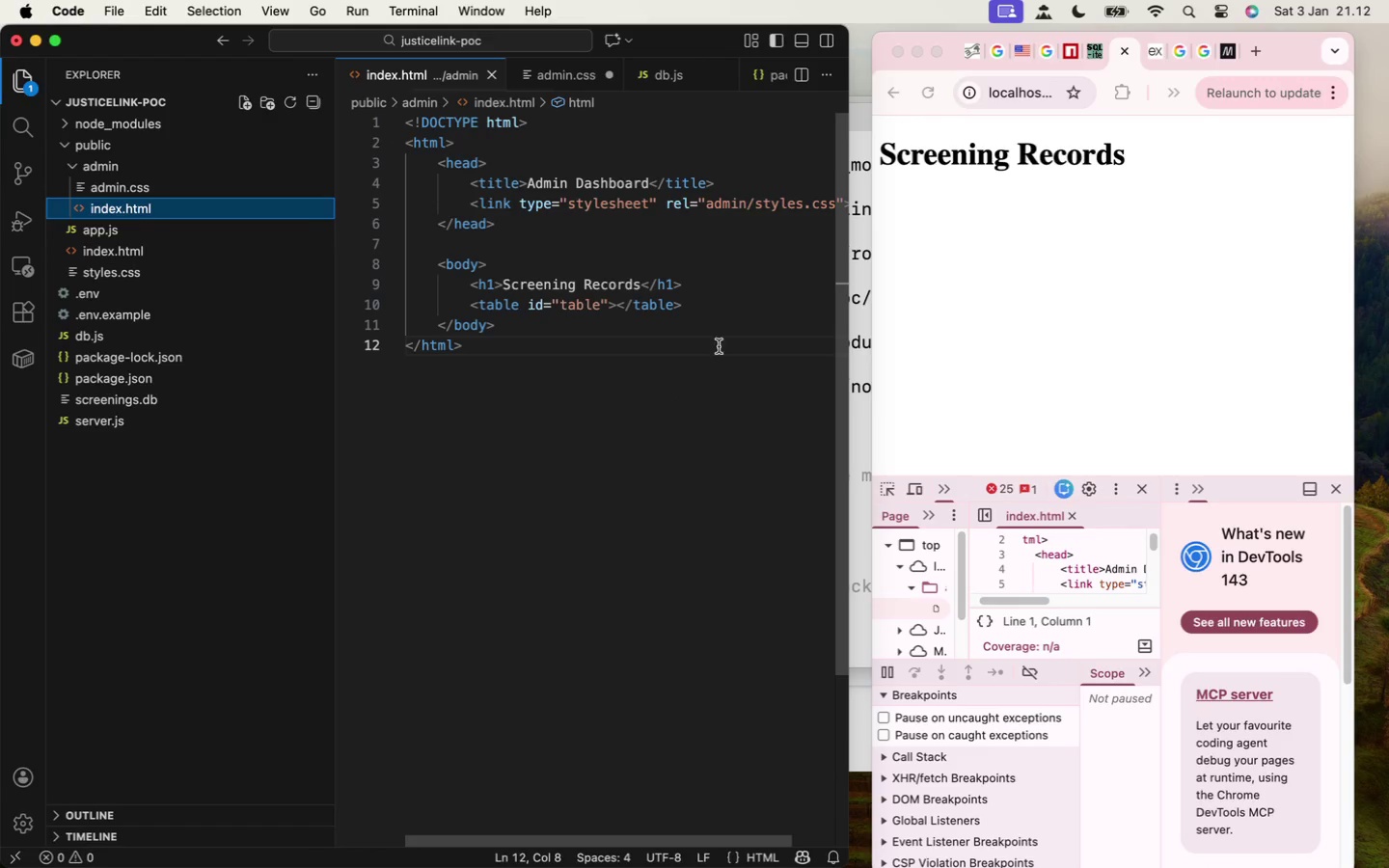 
left_click([765, 201])
 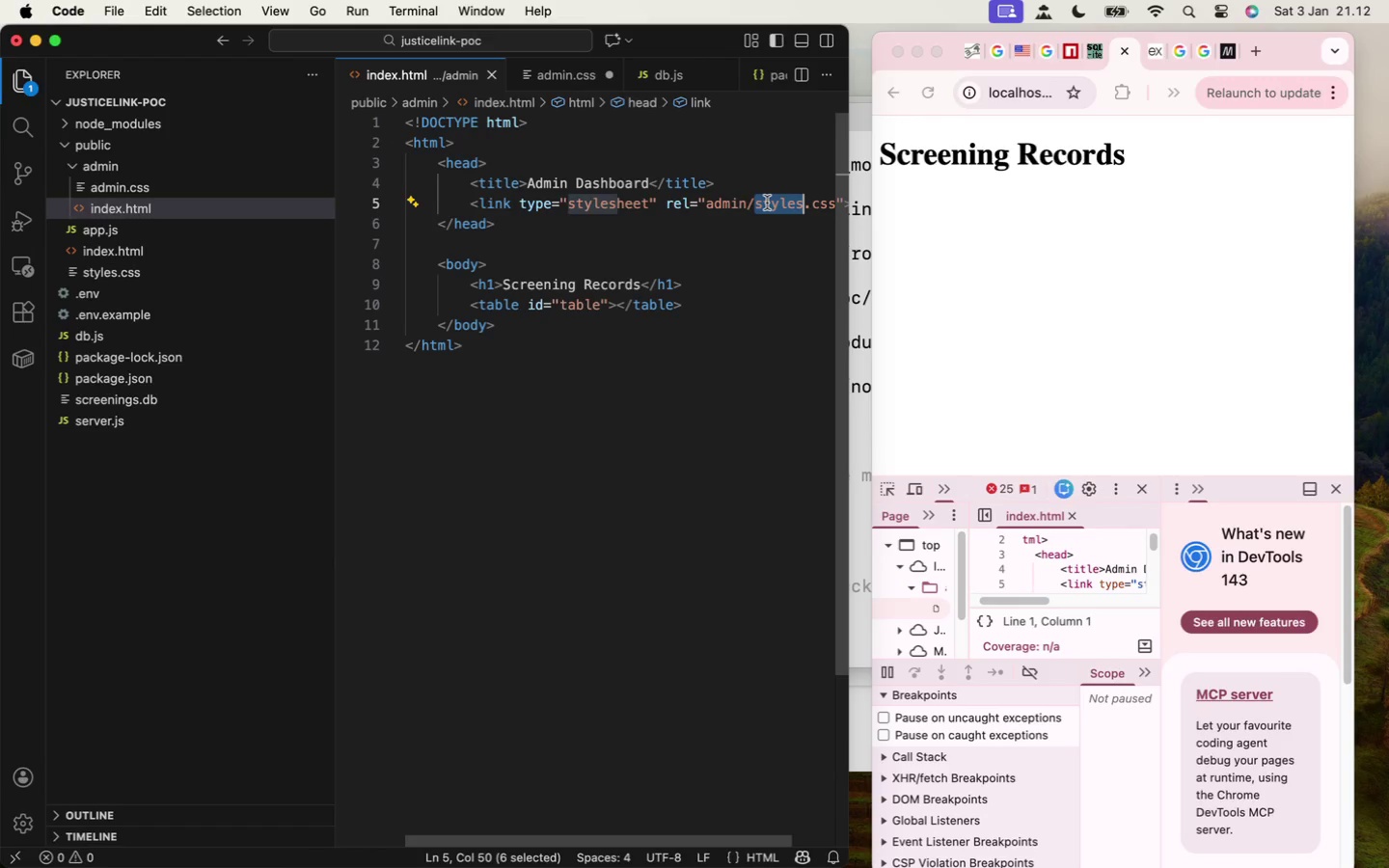 
type(admin)
 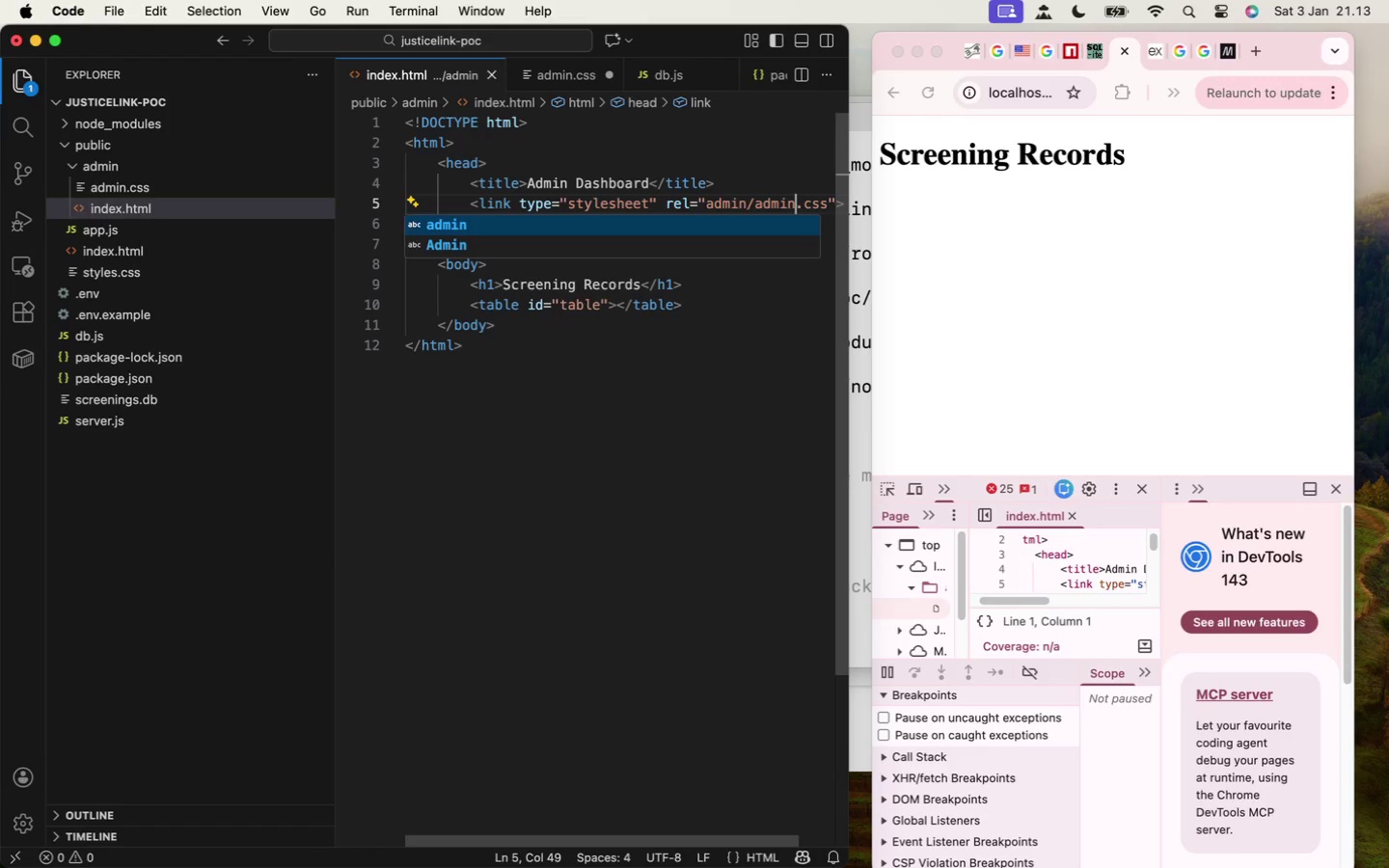 
key(Meta+S)
 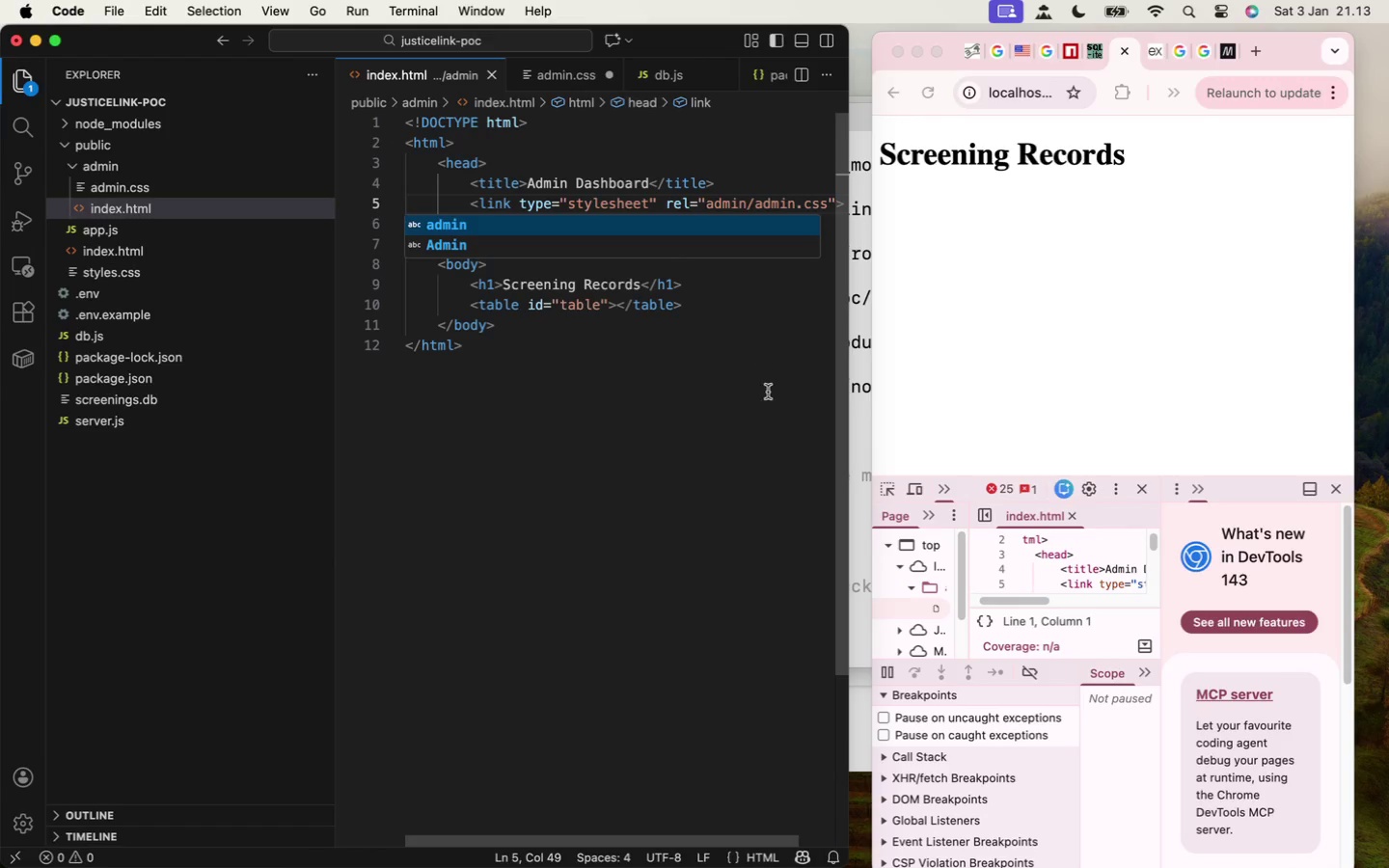 
left_click([722, 396])
 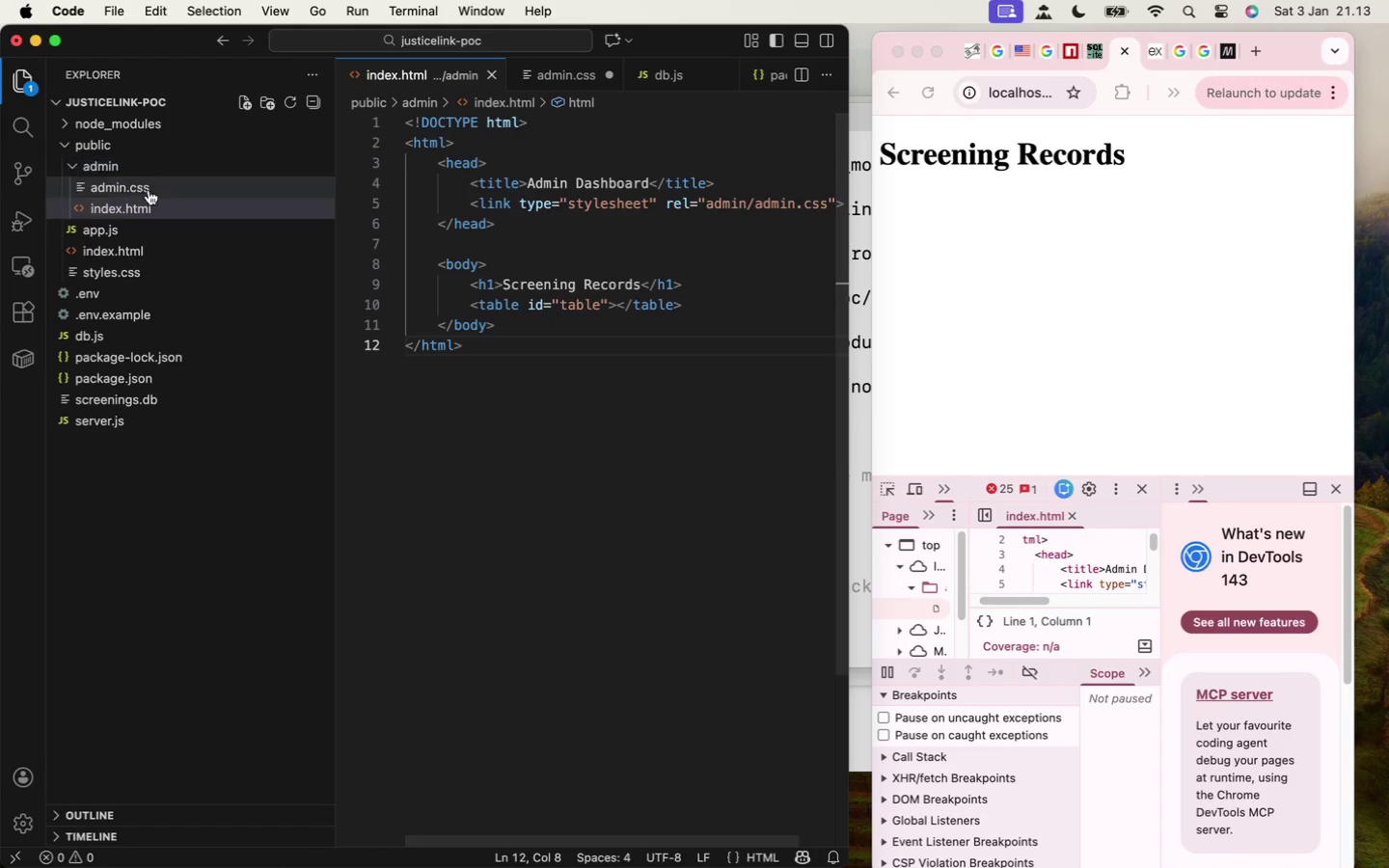 
wait(5.14)
 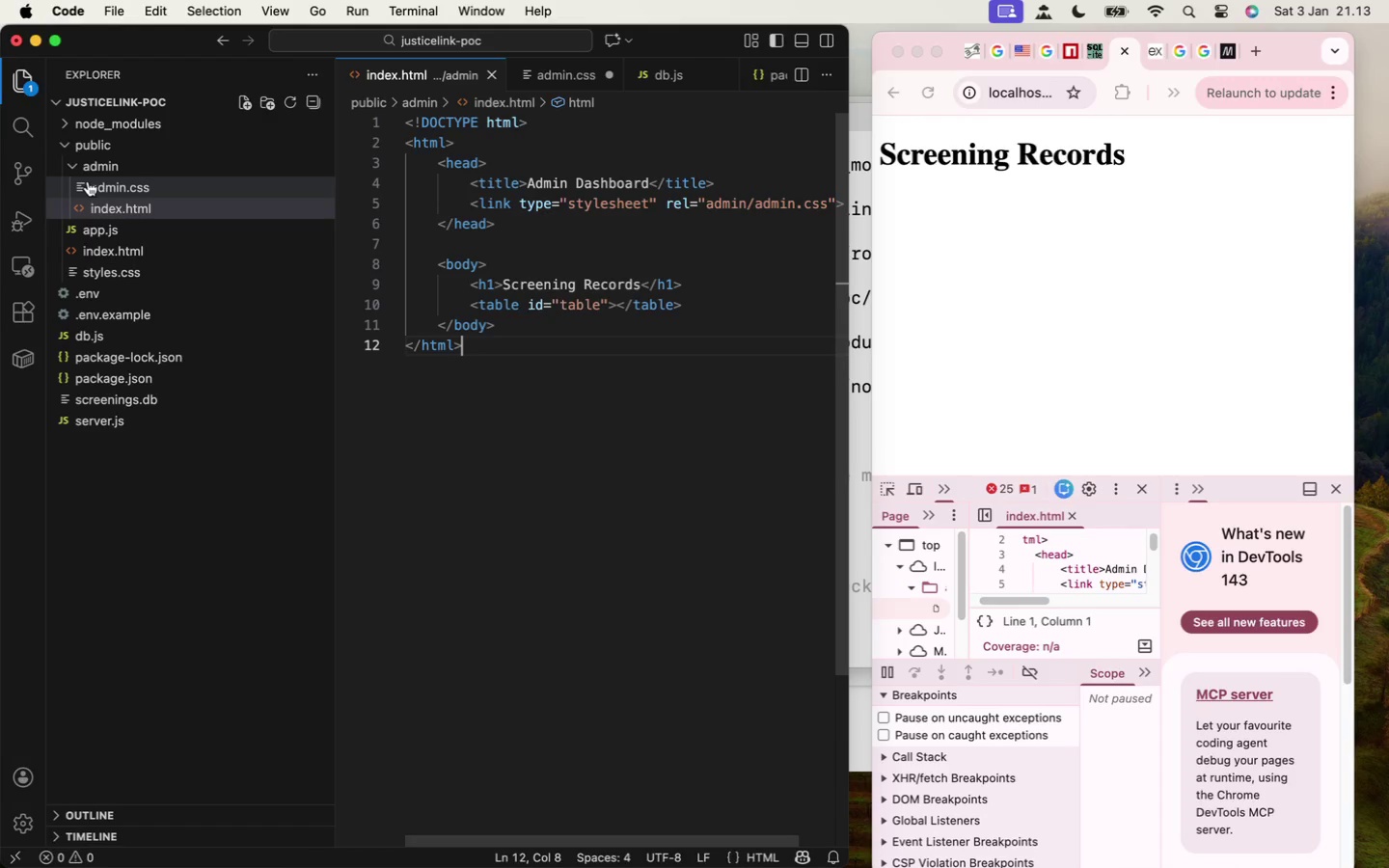 
double_click([119, 169])
 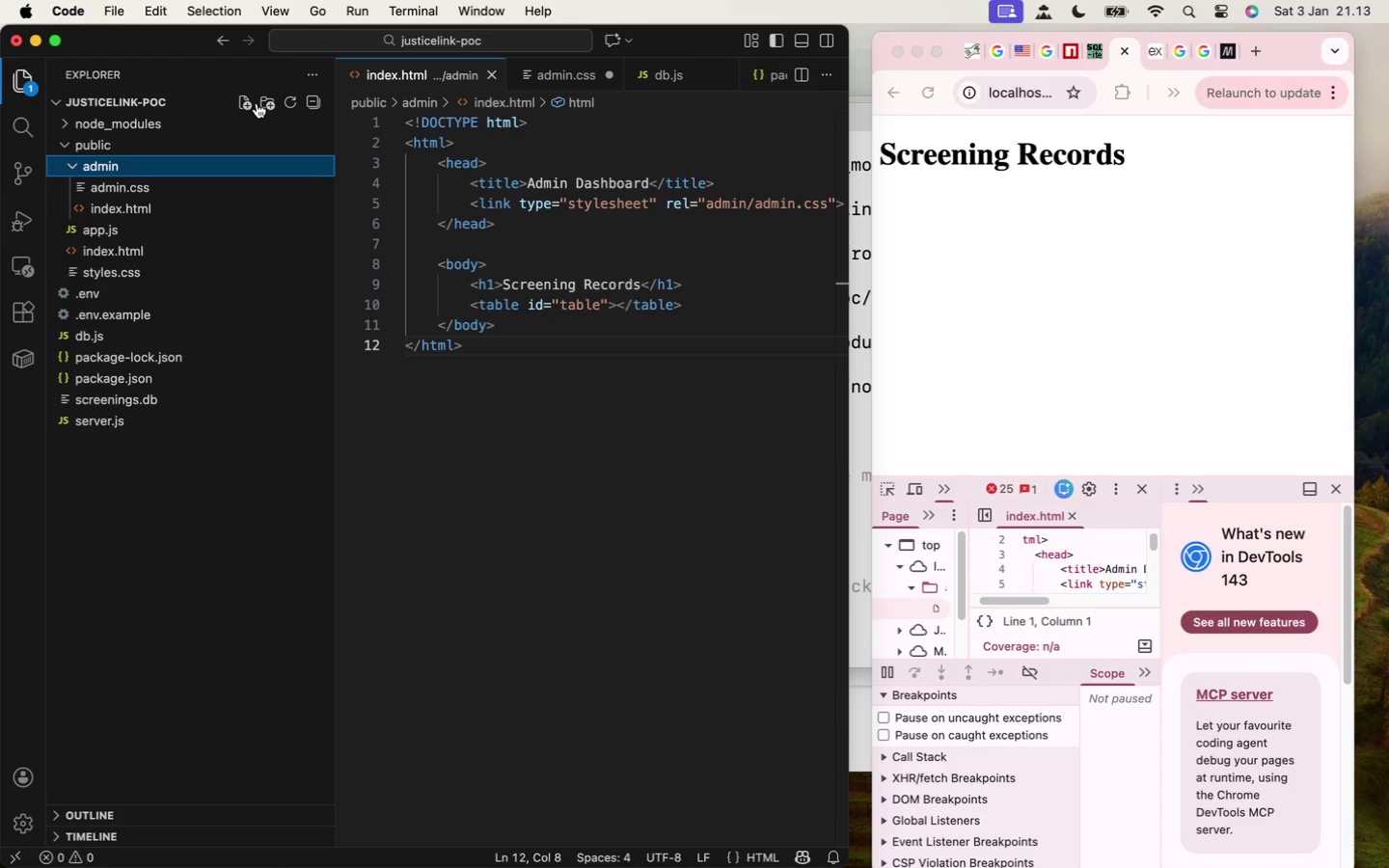 
left_click([253, 102])
 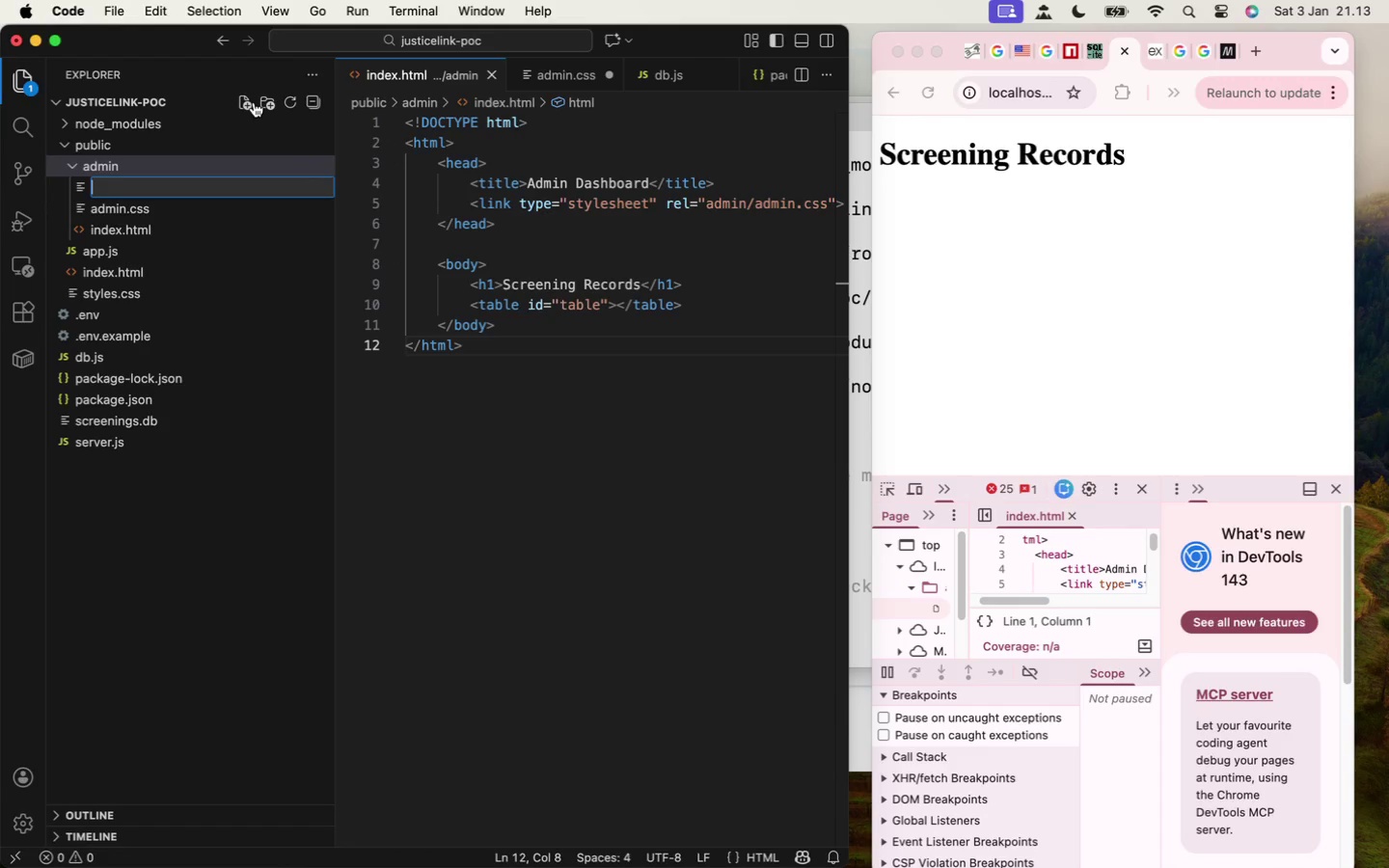 
type(admin.js)
 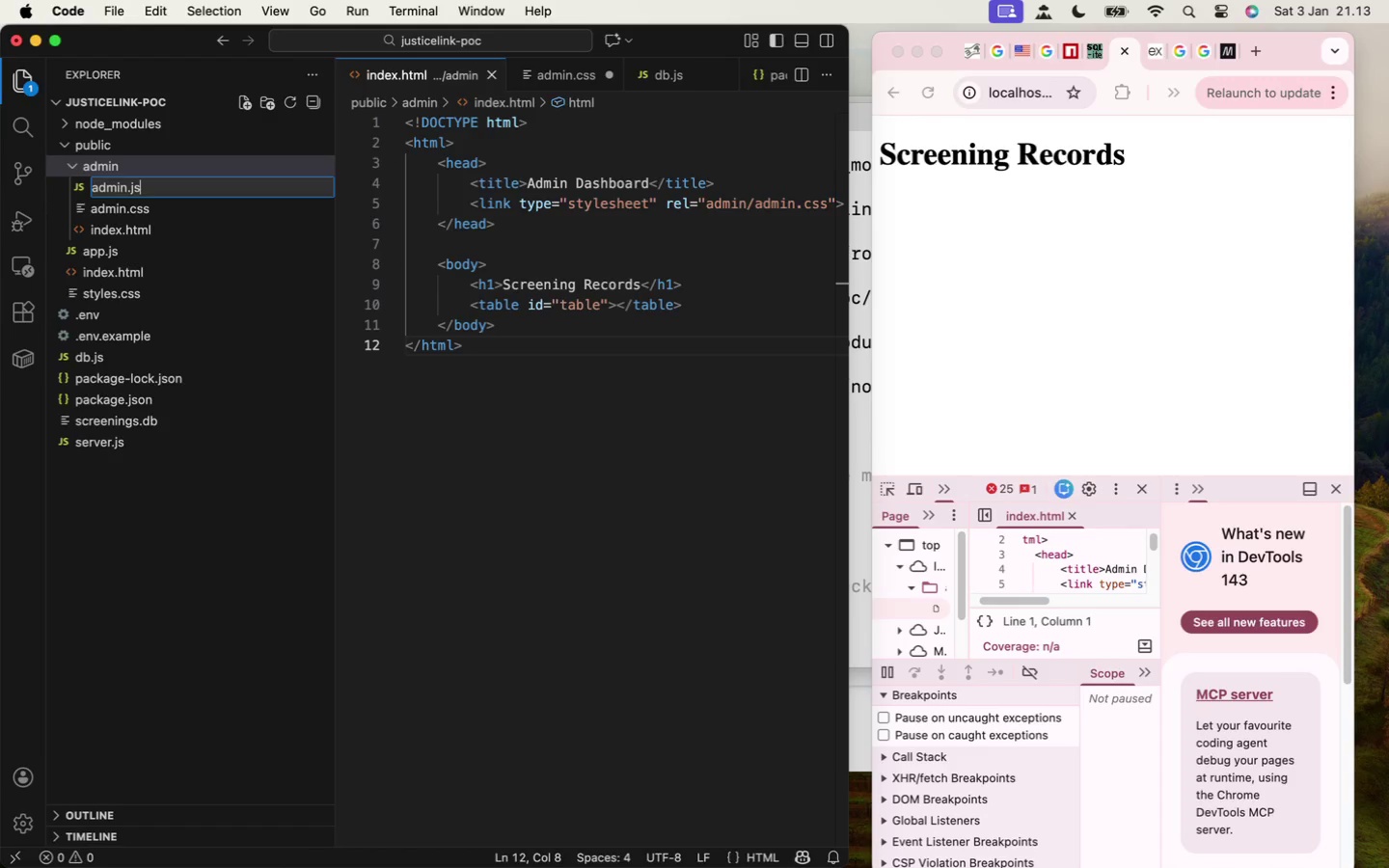 
key(Enter)
 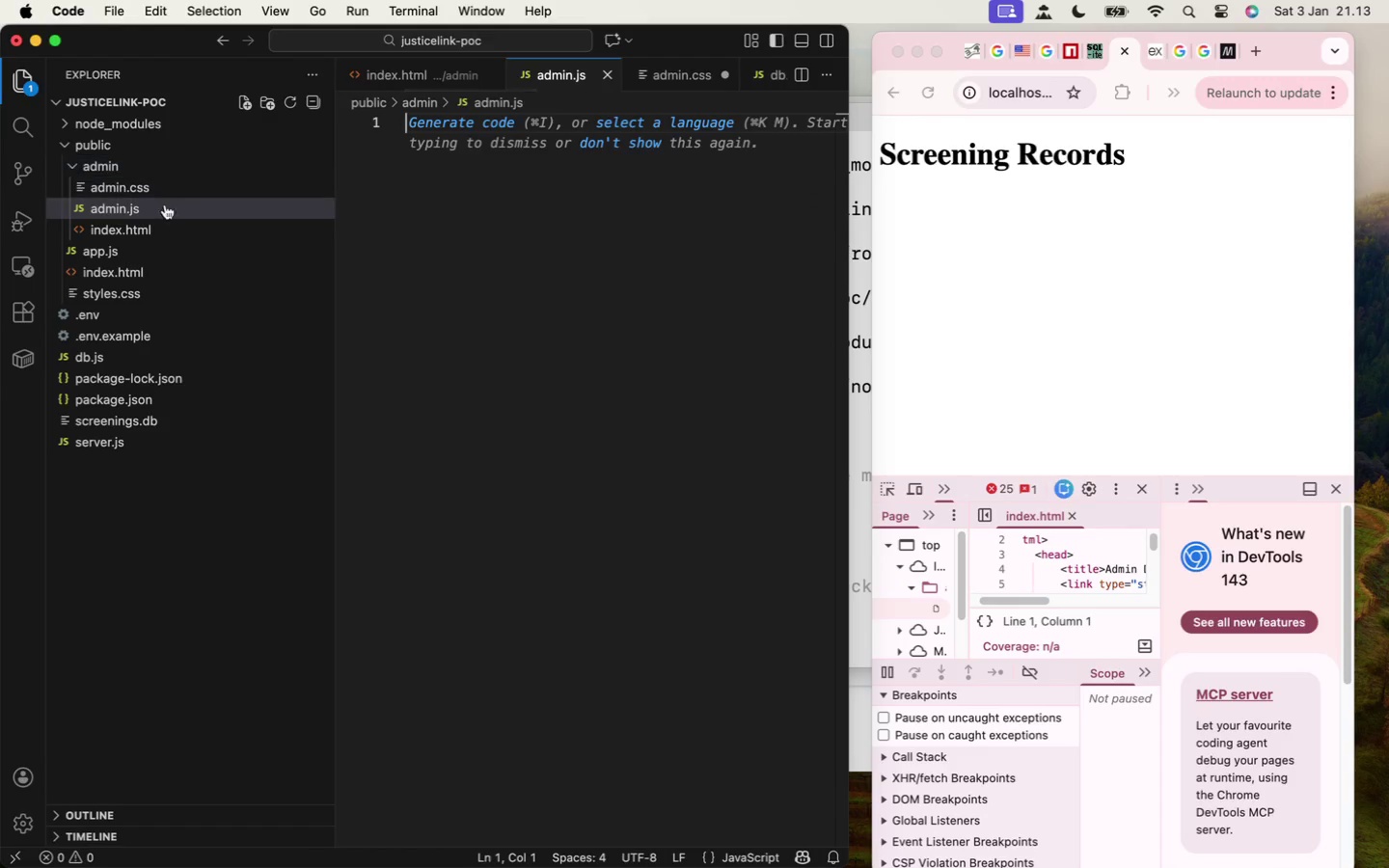 
left_click([156, 231])
 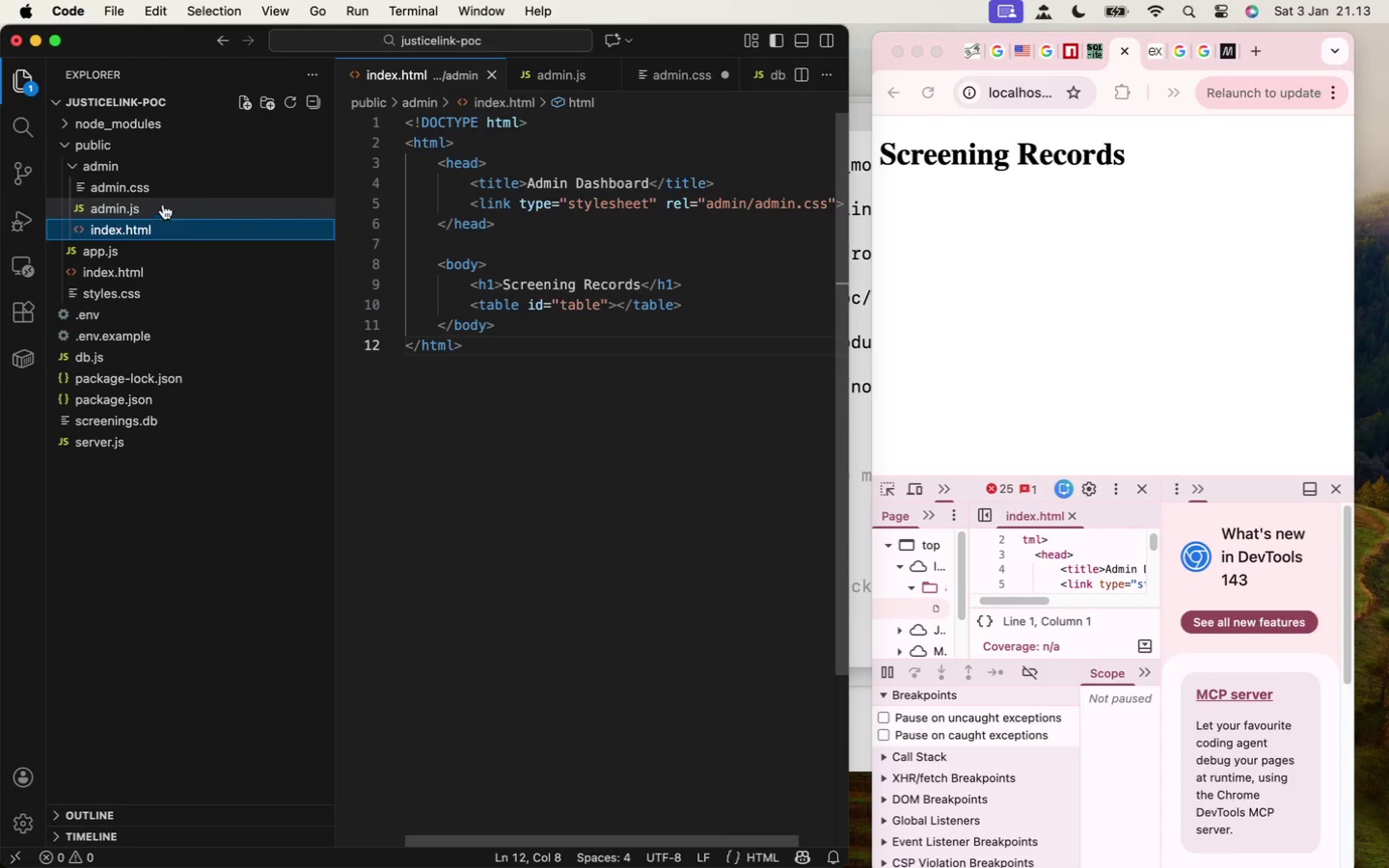 
left_click([151, 189])
 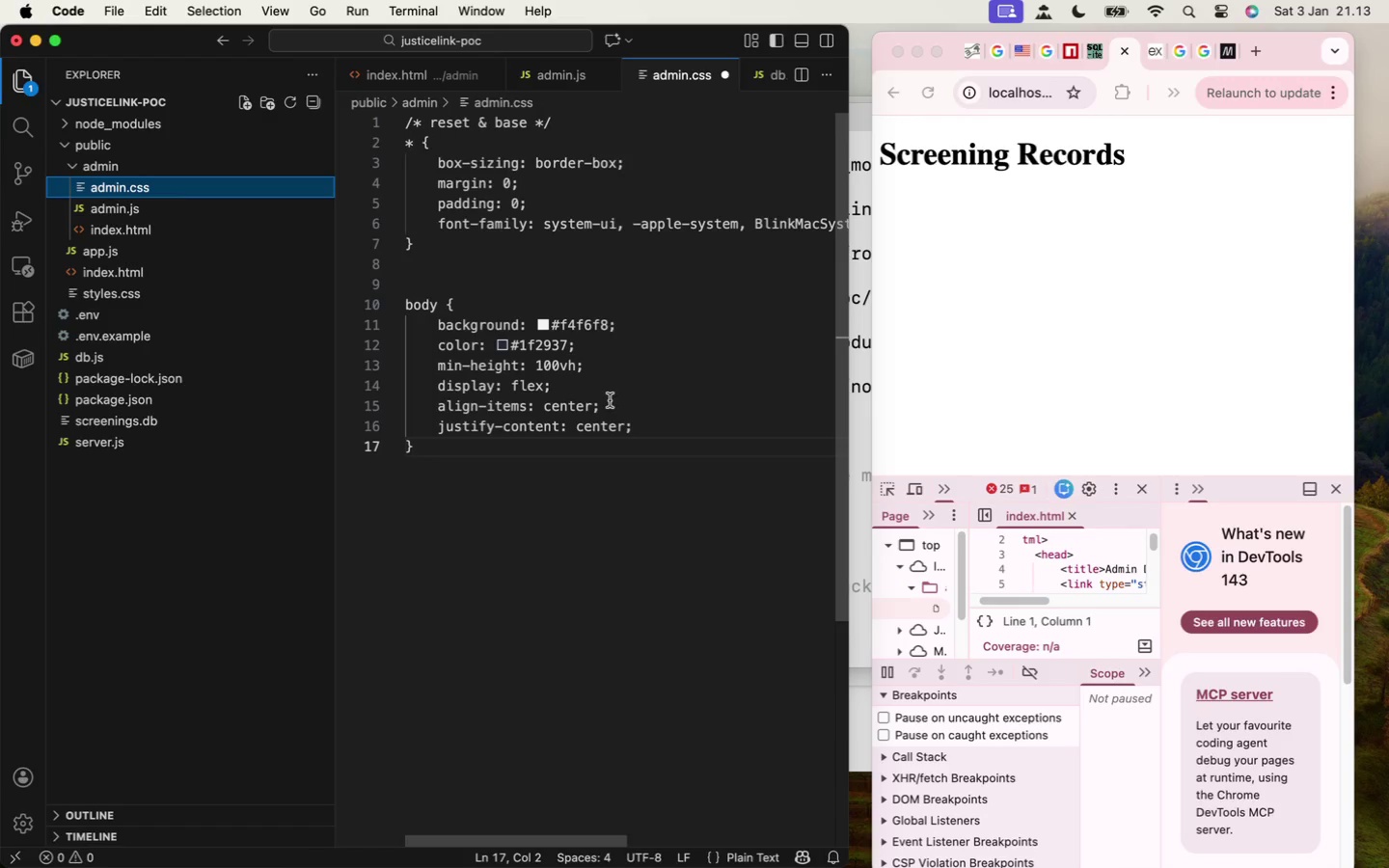 
left_click_drag(start_coordinate=[650, 429], to_coordinate=[425, 392])
 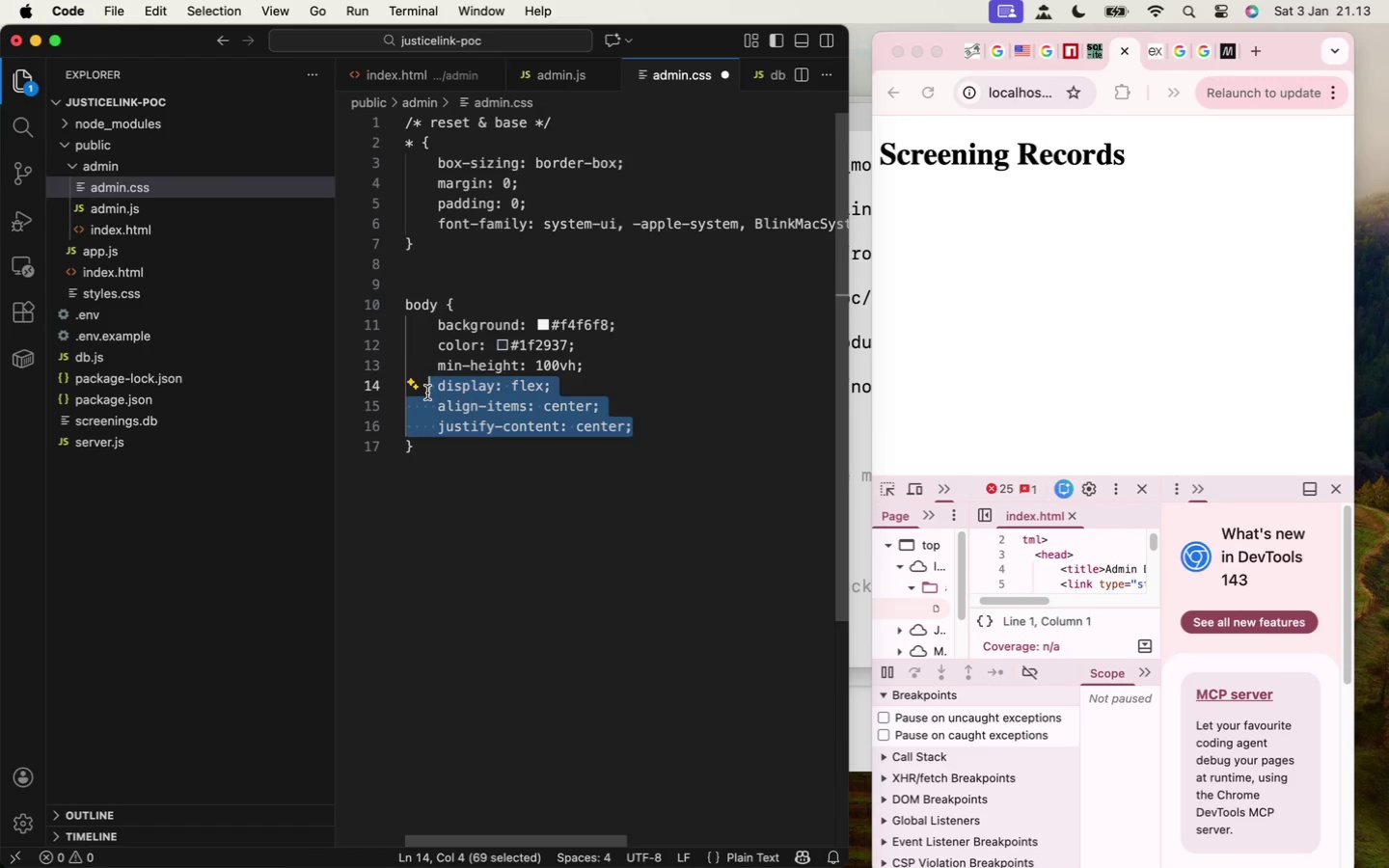 
wait(5.09)
 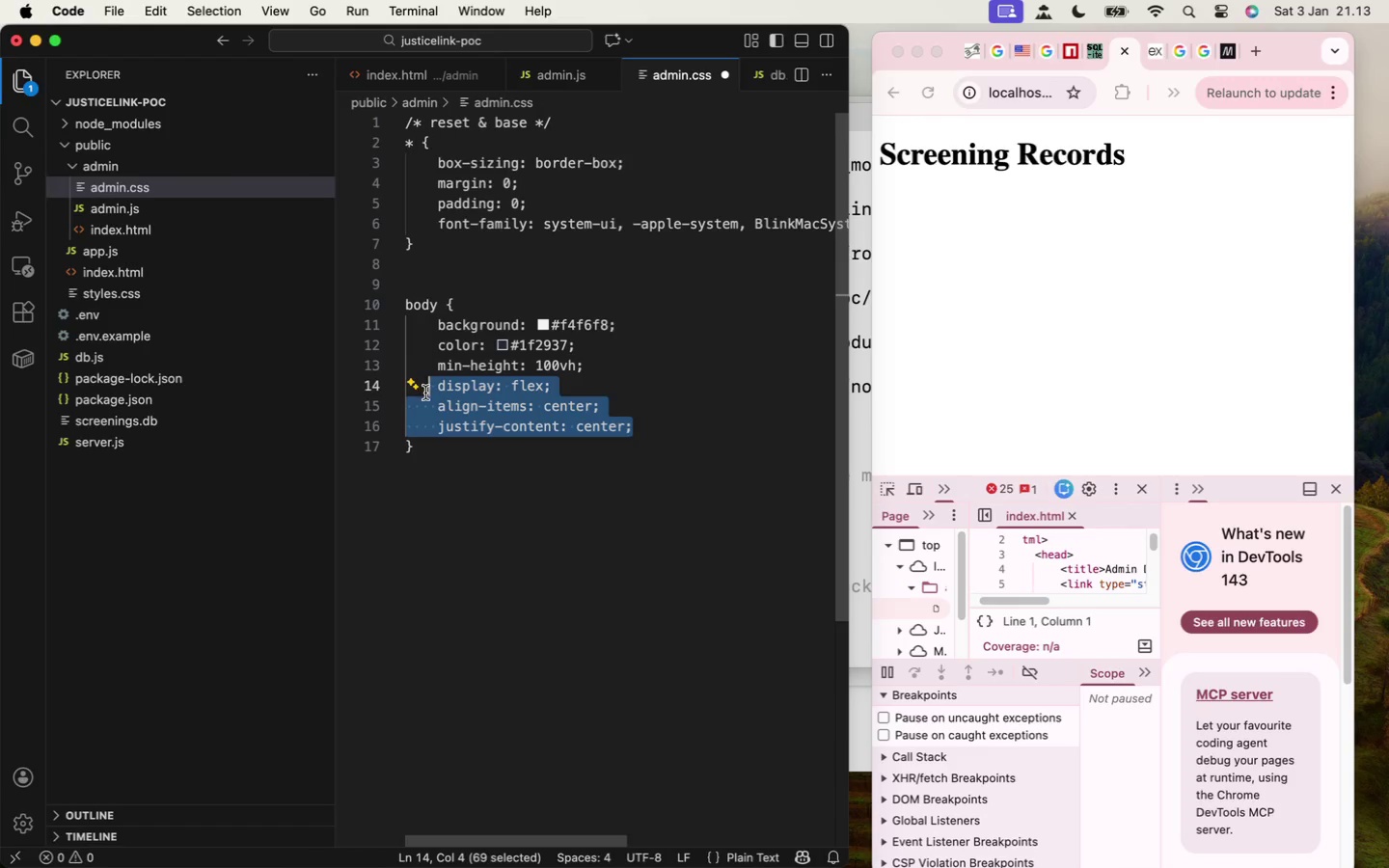 
key(Backspace)
key(Tab)
type(padding: 32px;)
 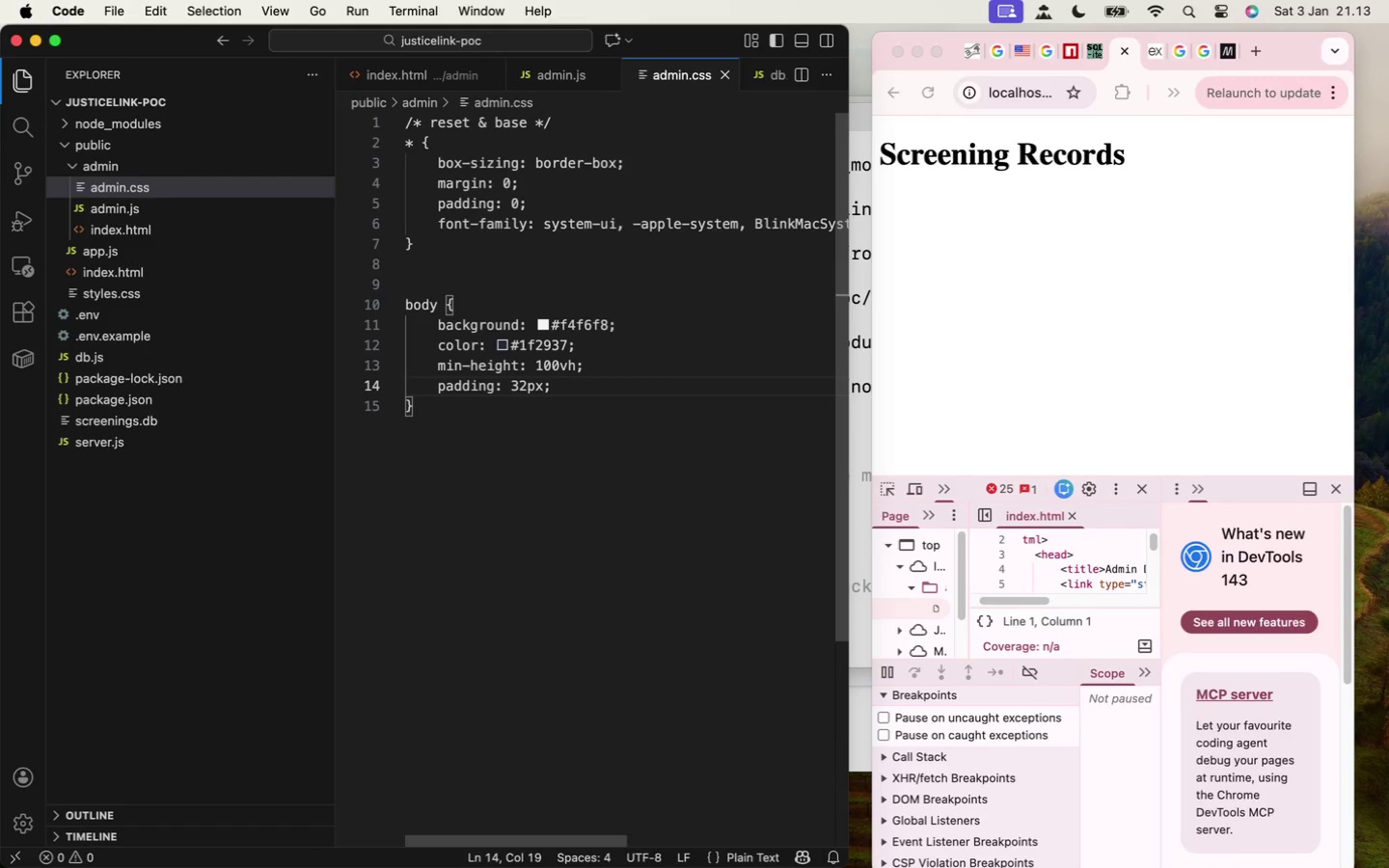 
key(Meta+S)
 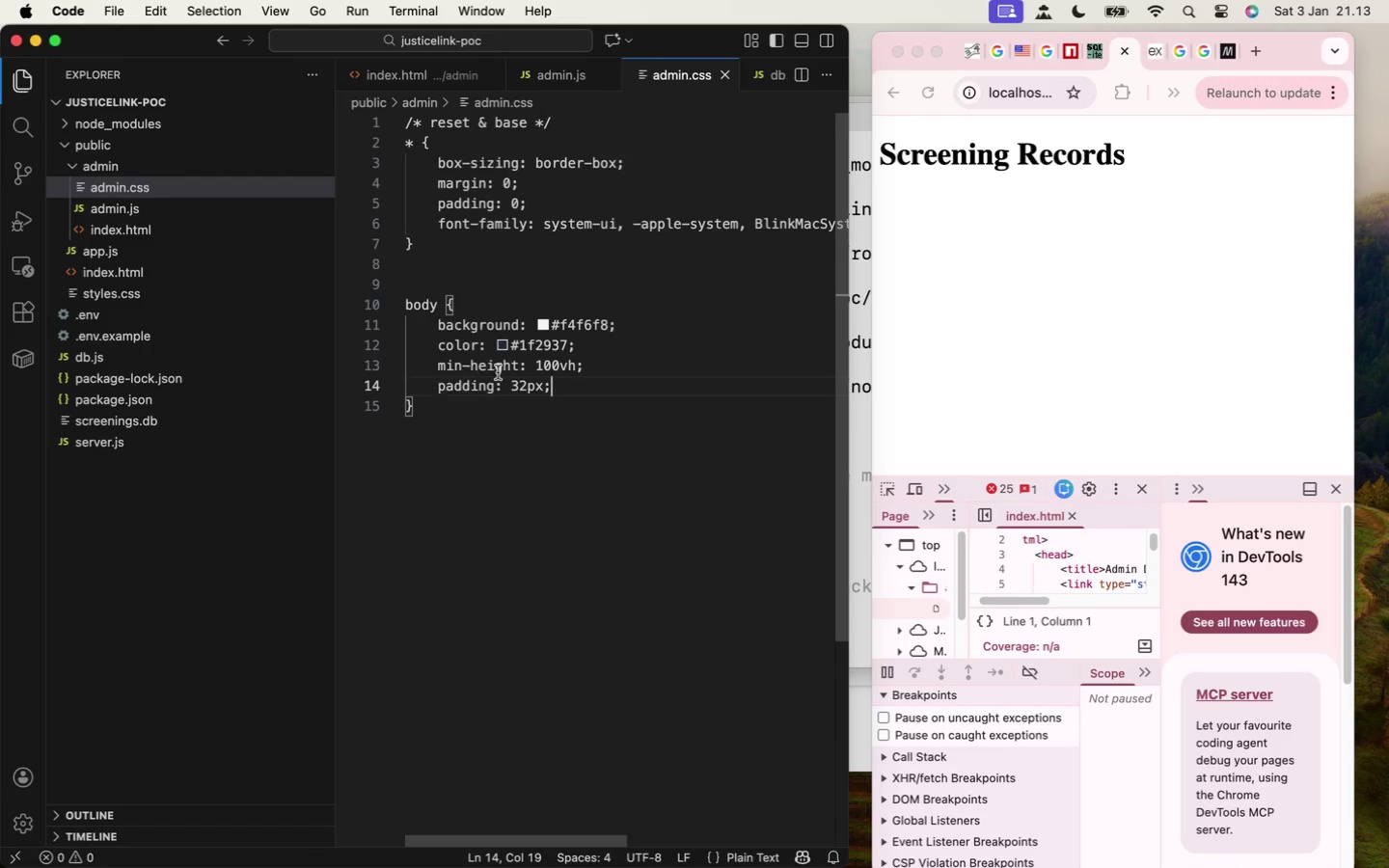 
left_click([567, 341])
 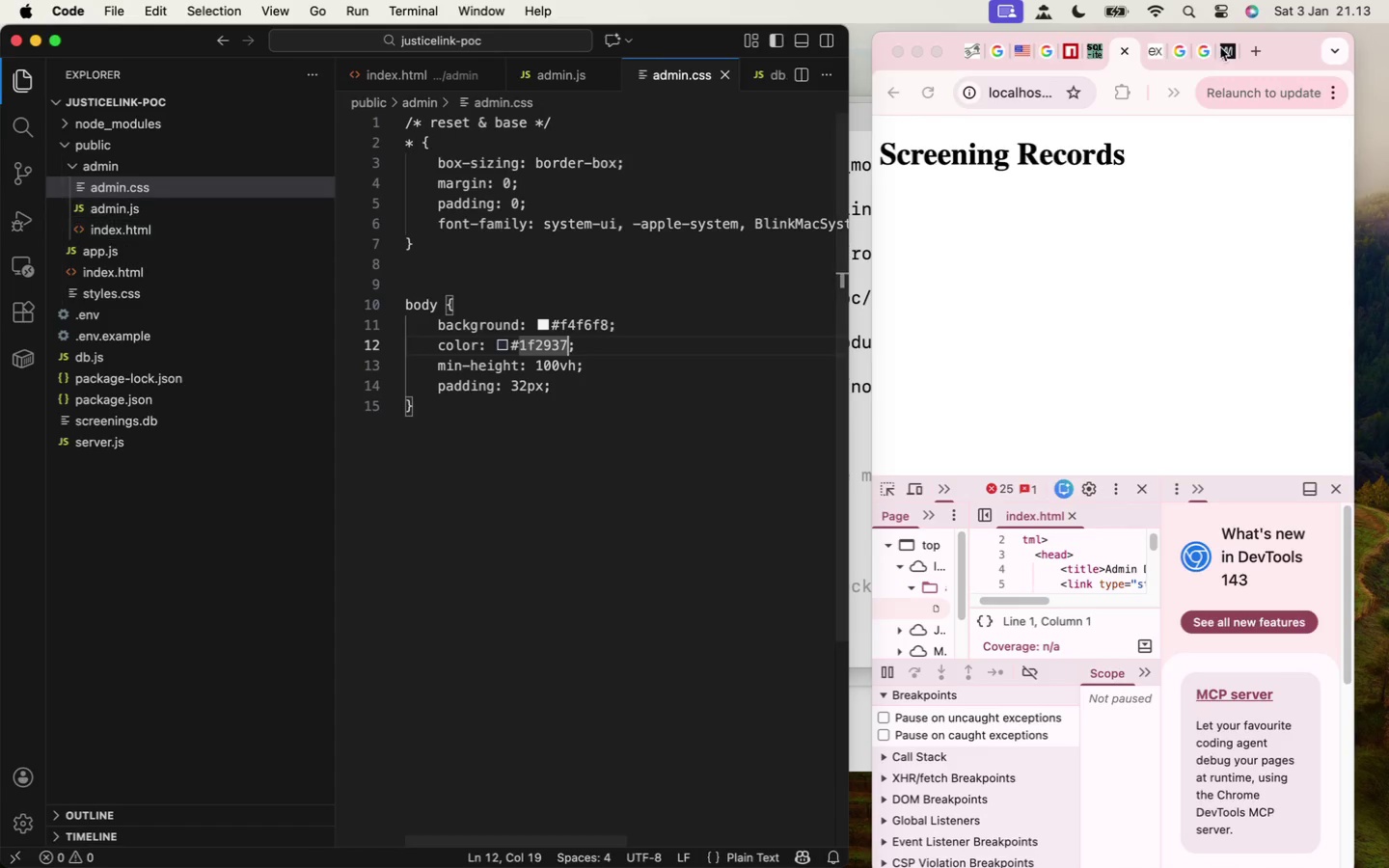 
left_click([919, 93])
 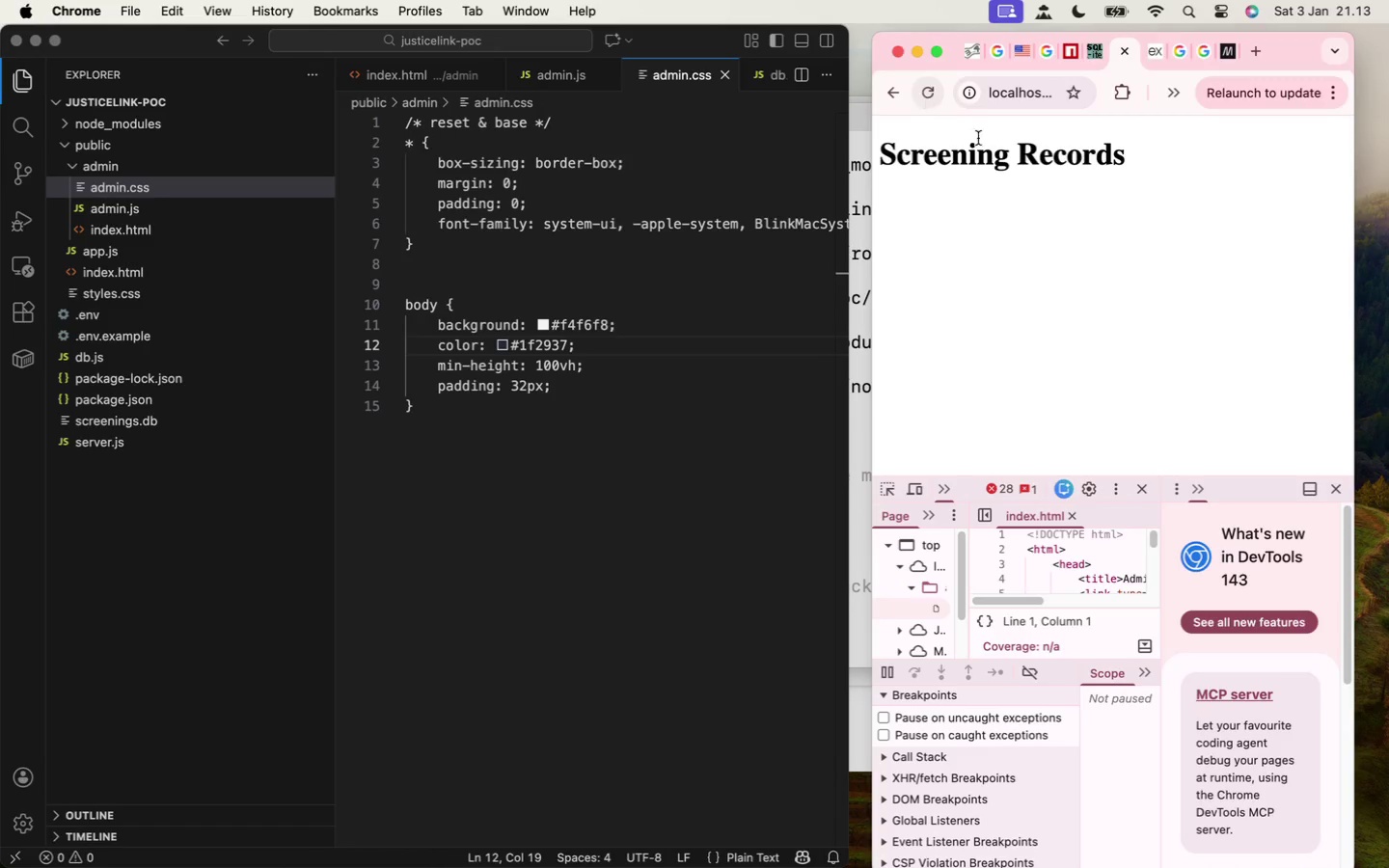 
scroll: coordinate [1084, 556], scroll_direction: down, amount: 4.0
 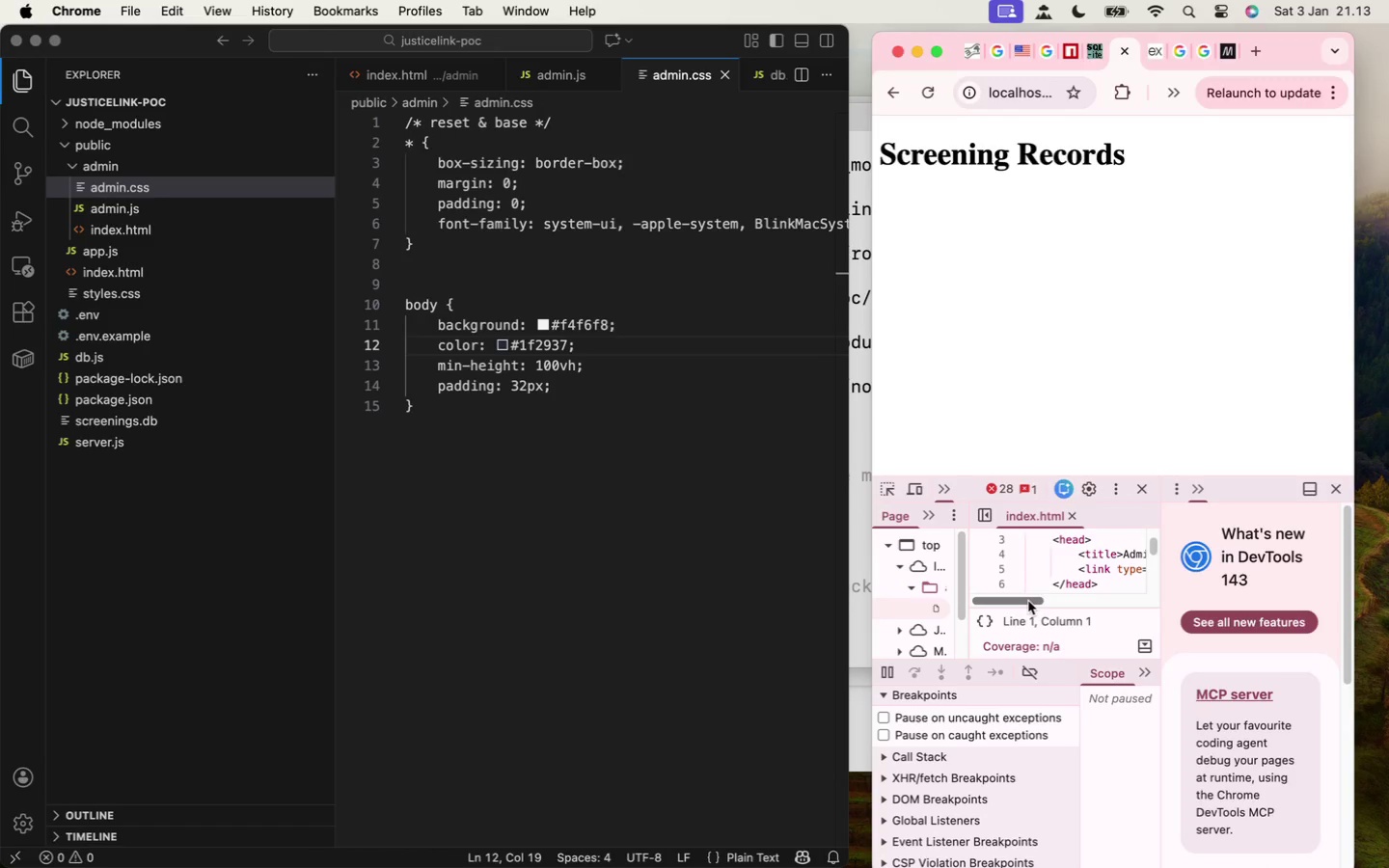 
left_click_drag(start_coordinate=[1028, 601], to_coordinate=[1126, 591])
 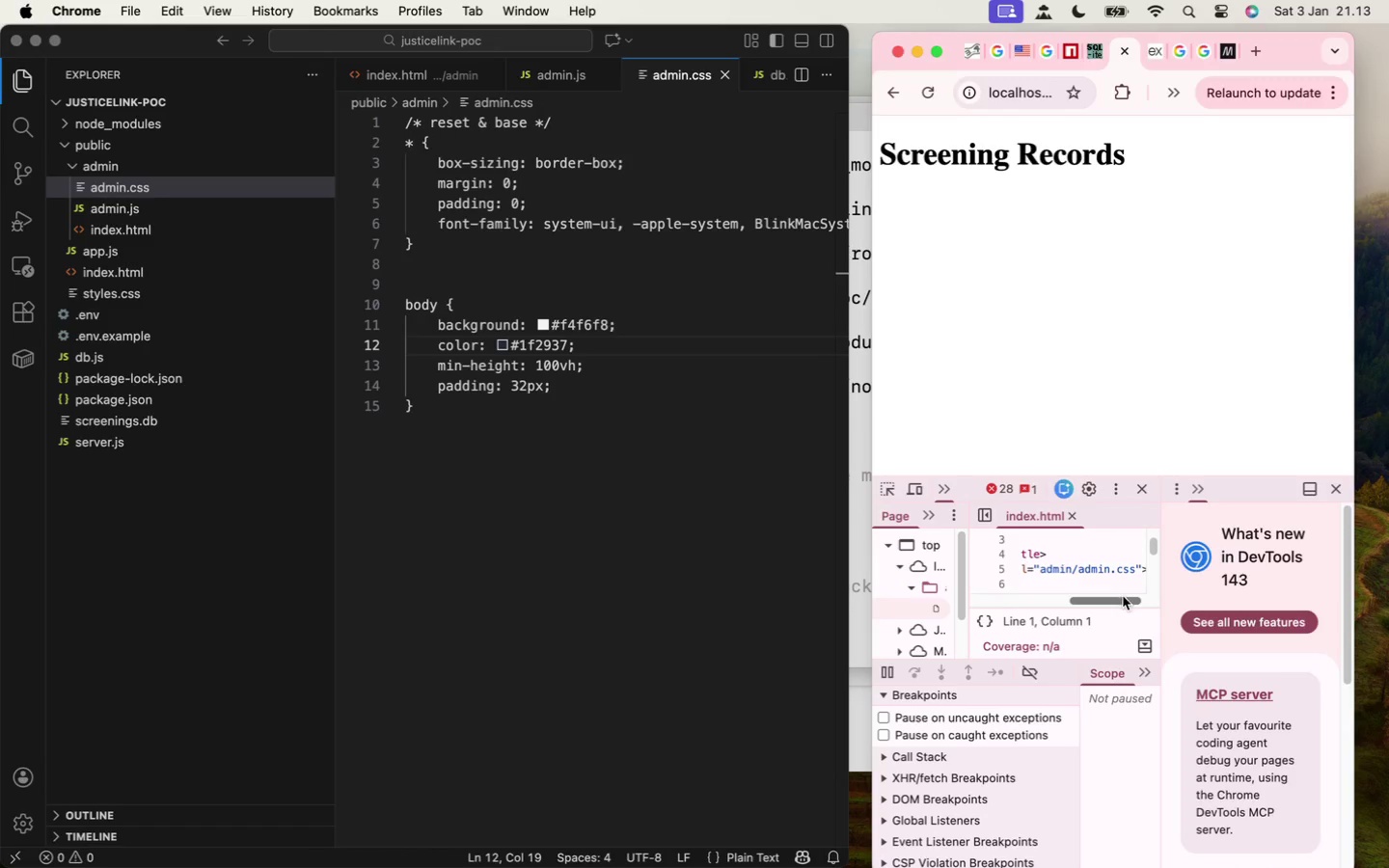 
left_click_drag(start_coordinate=[1121, 598], to_coordinate=[1003, 607])
 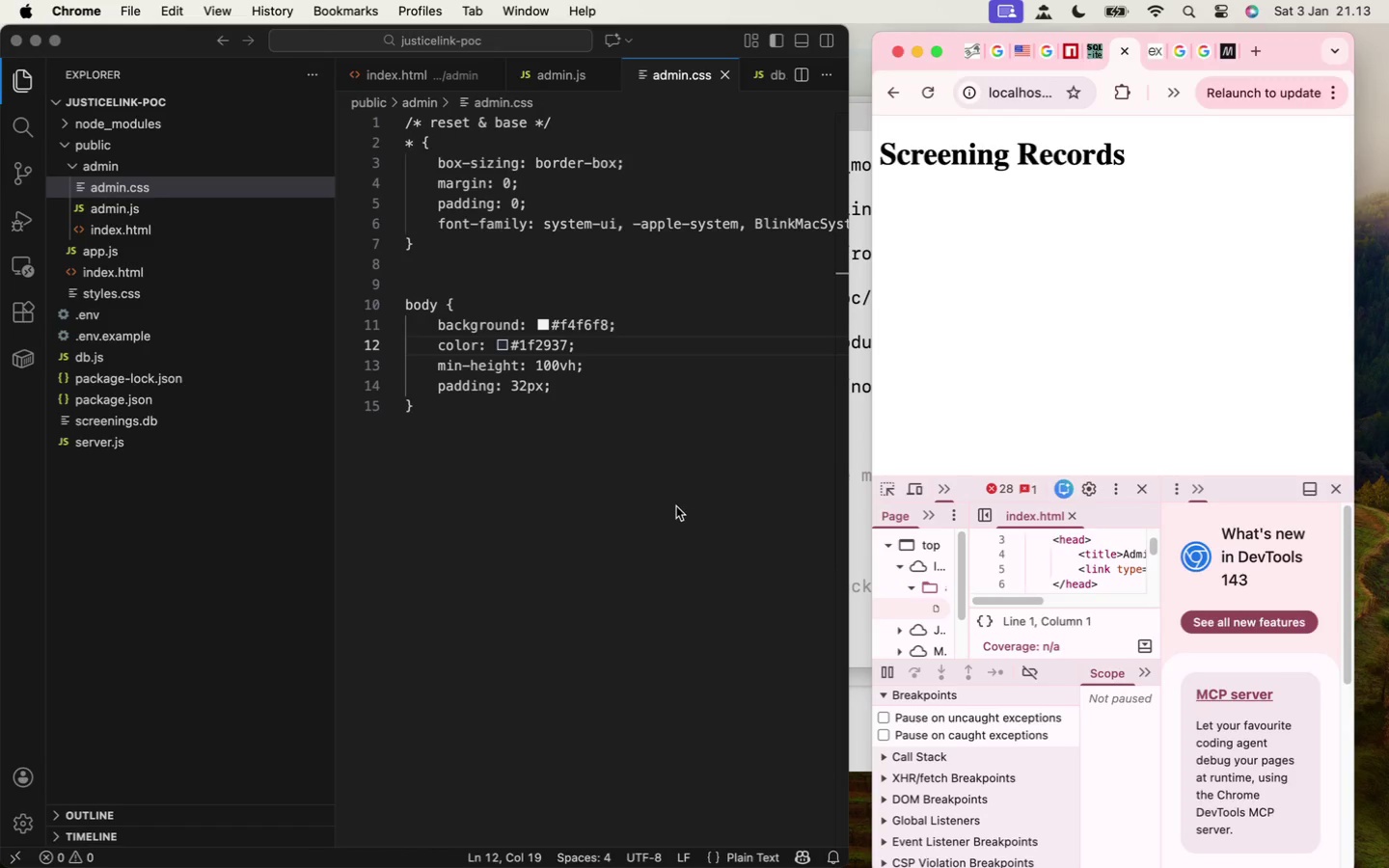 
left_click([676, 506])
 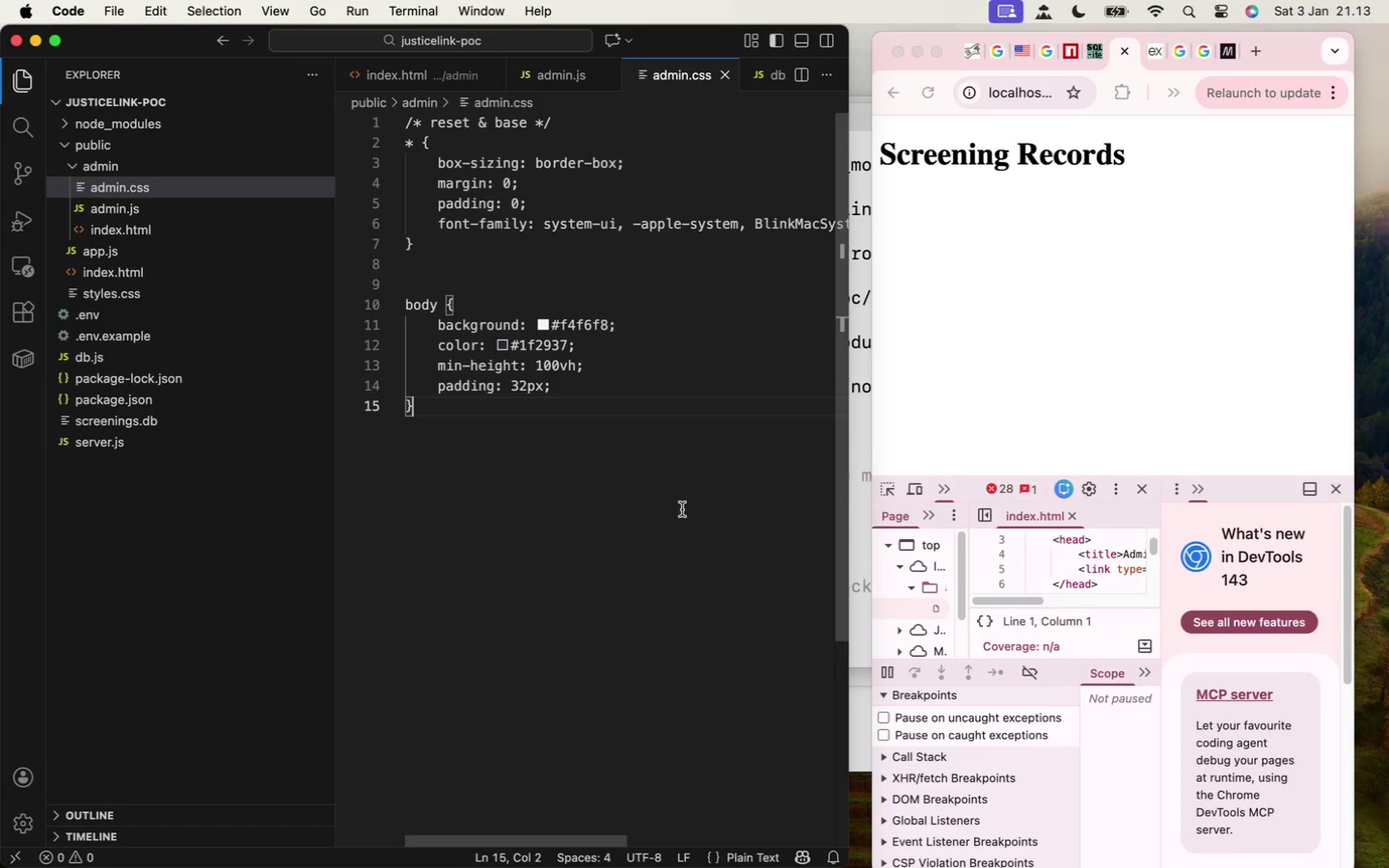 
key(Meta+S)
 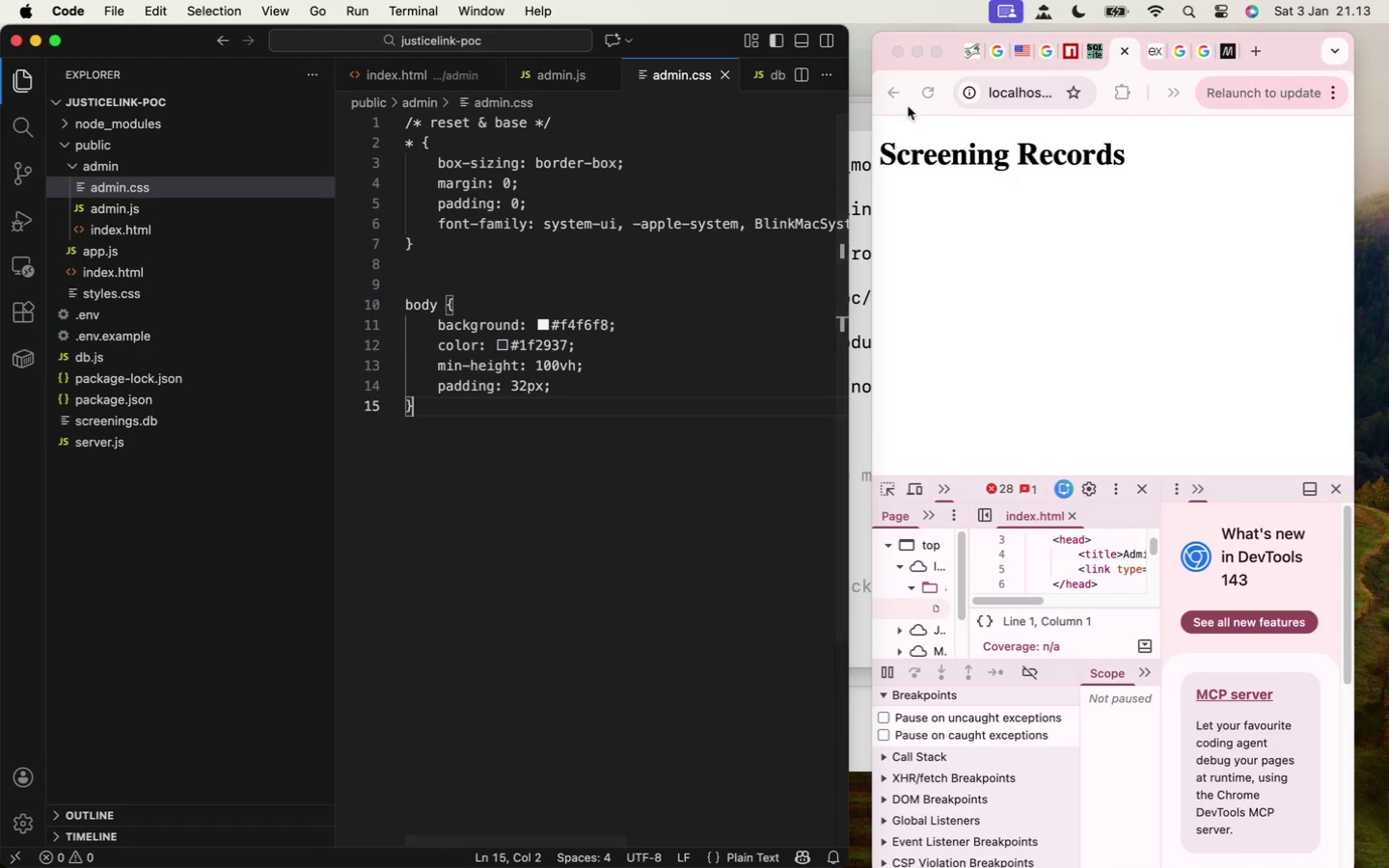 
left_click([921, 92])
 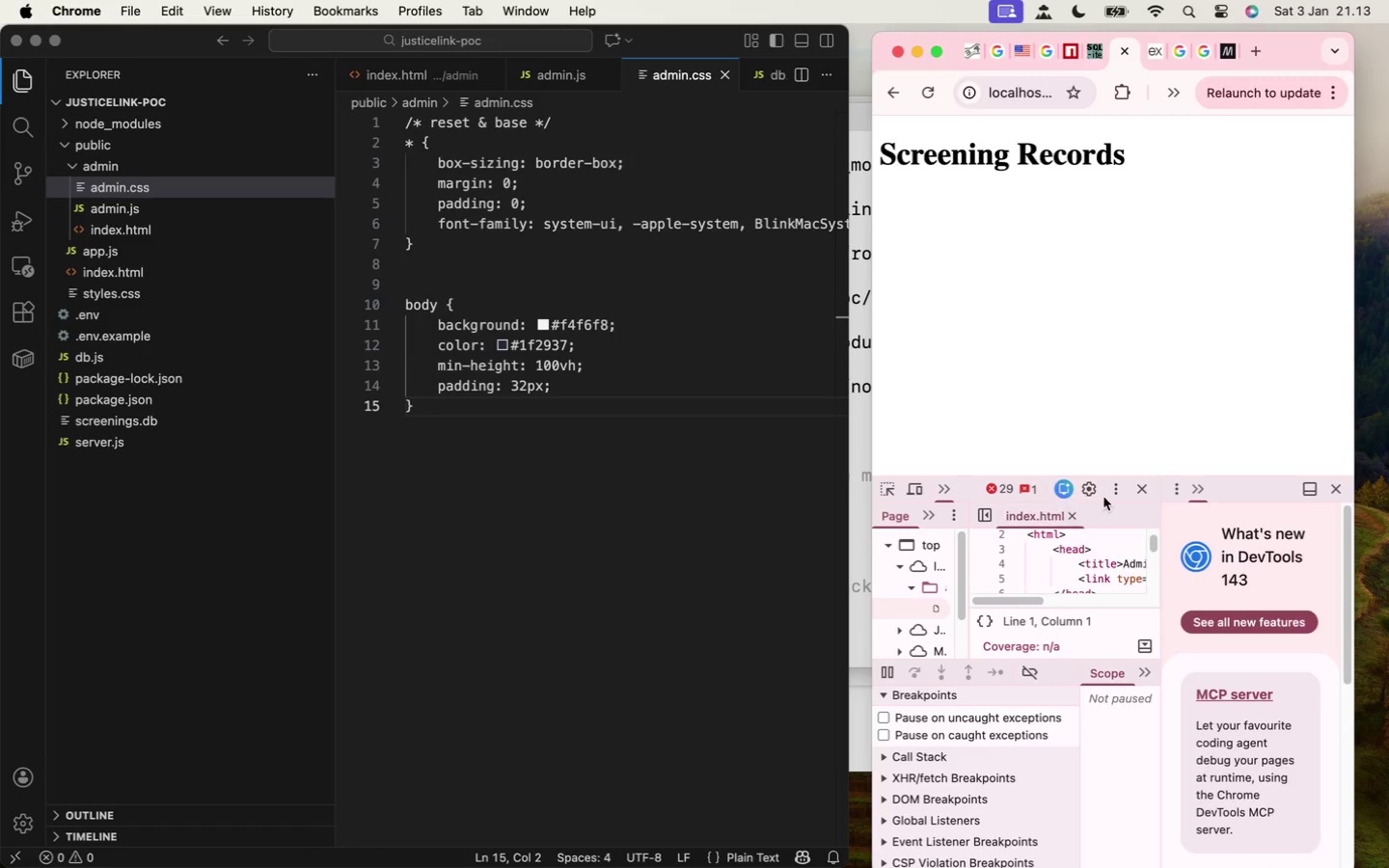 
left_click([1170, 491])
 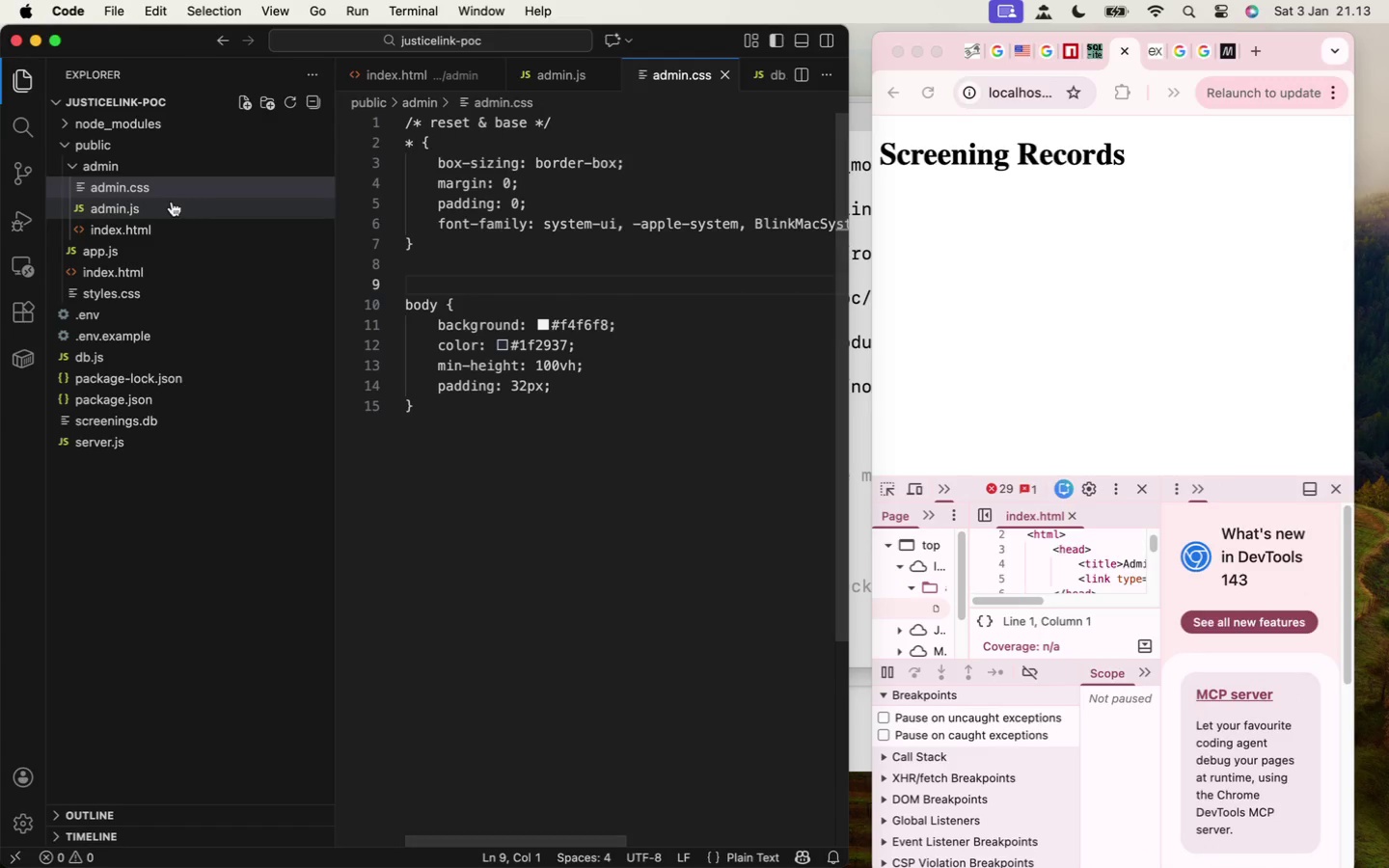 
left_click([169, 233])
 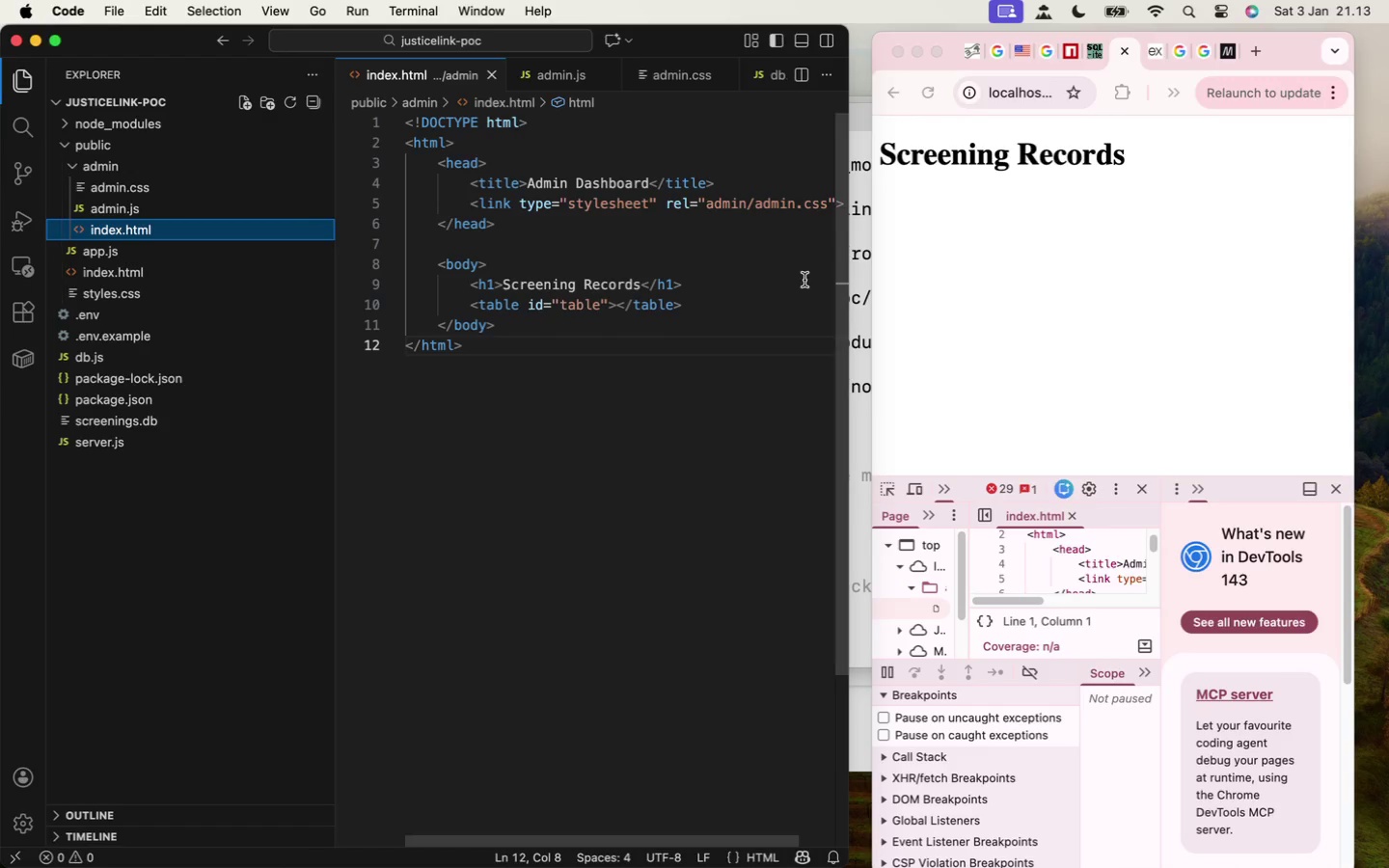 
left_click([753, 207])
 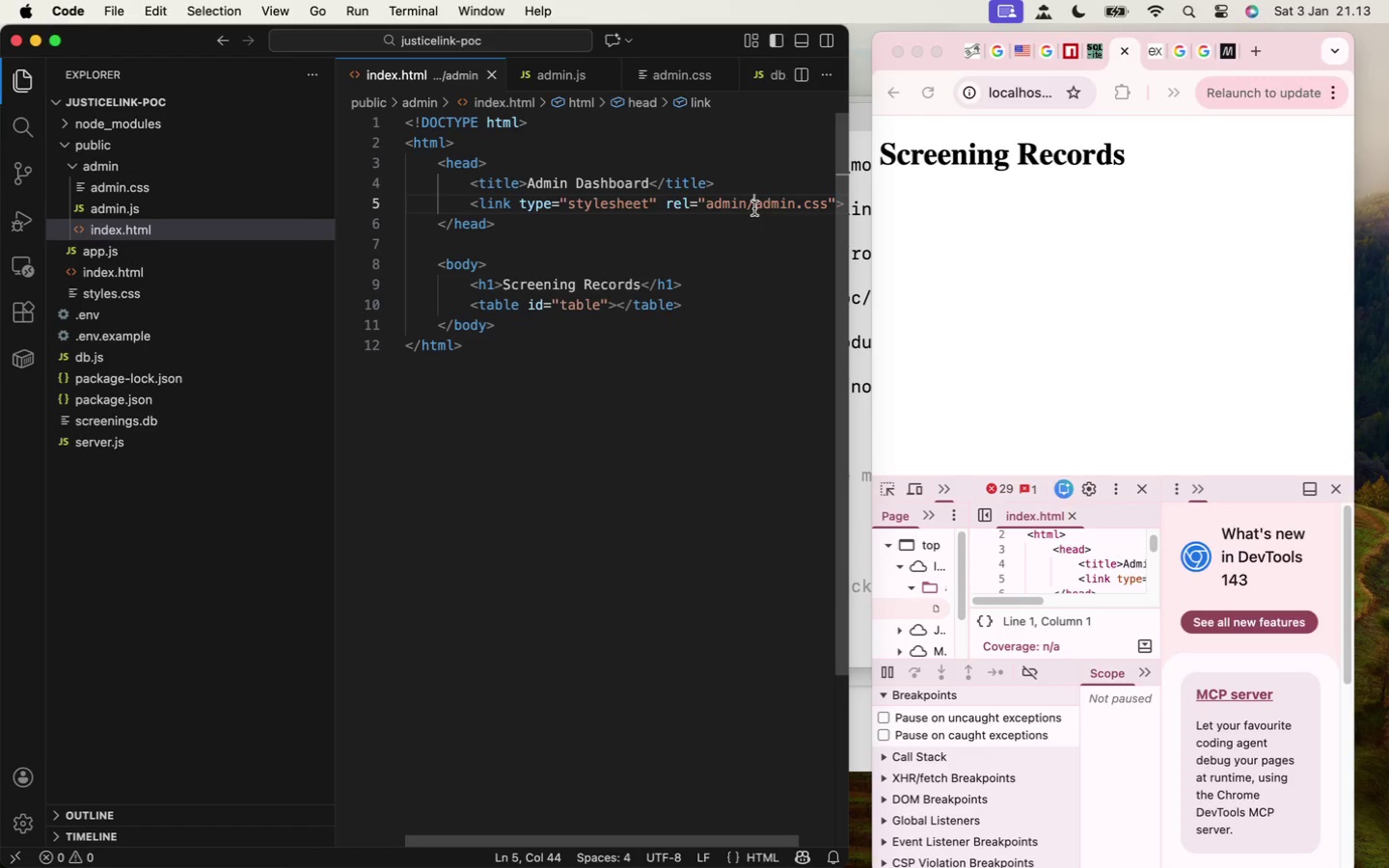 
key(Backspace)
 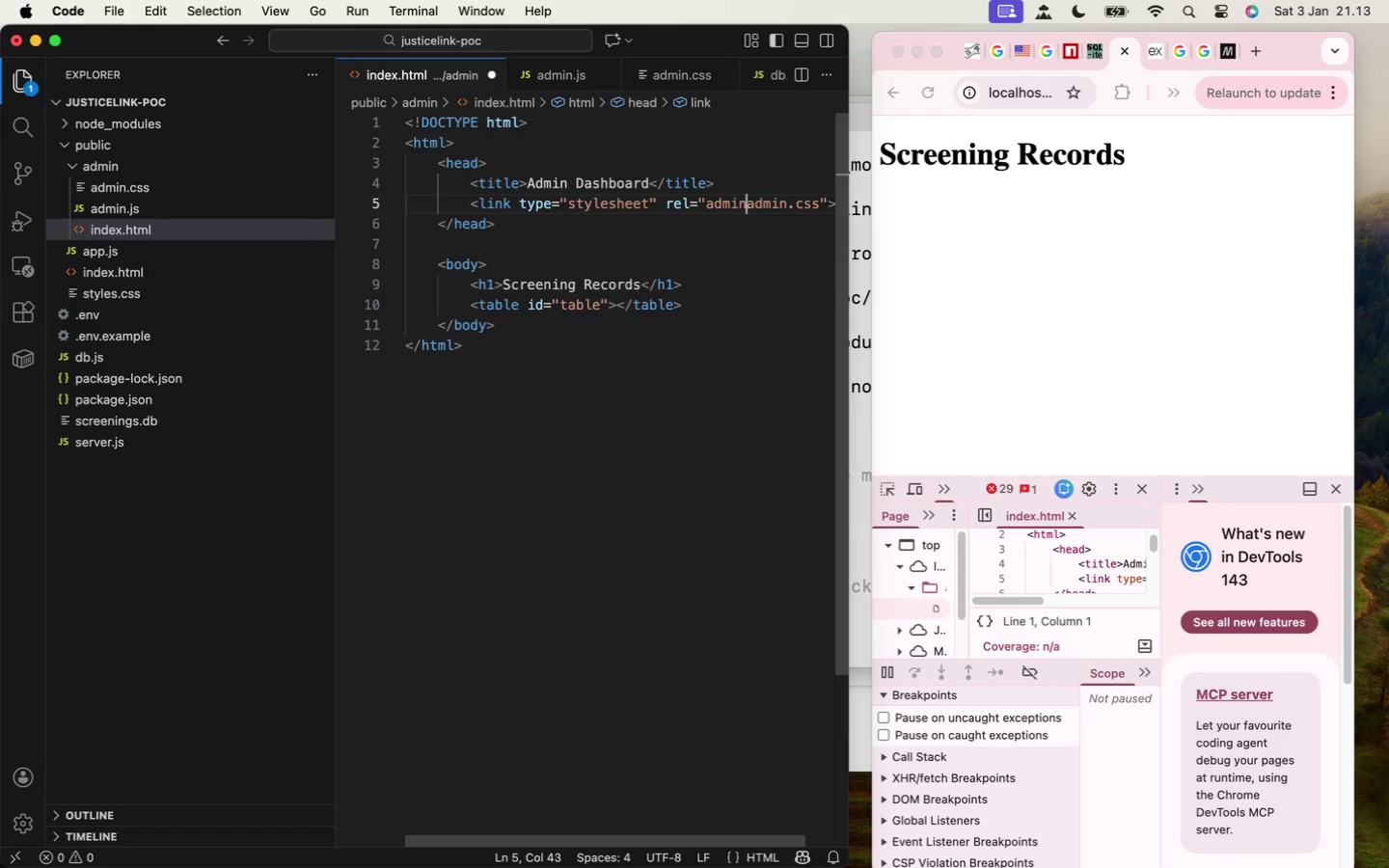 
key(Backspace)
 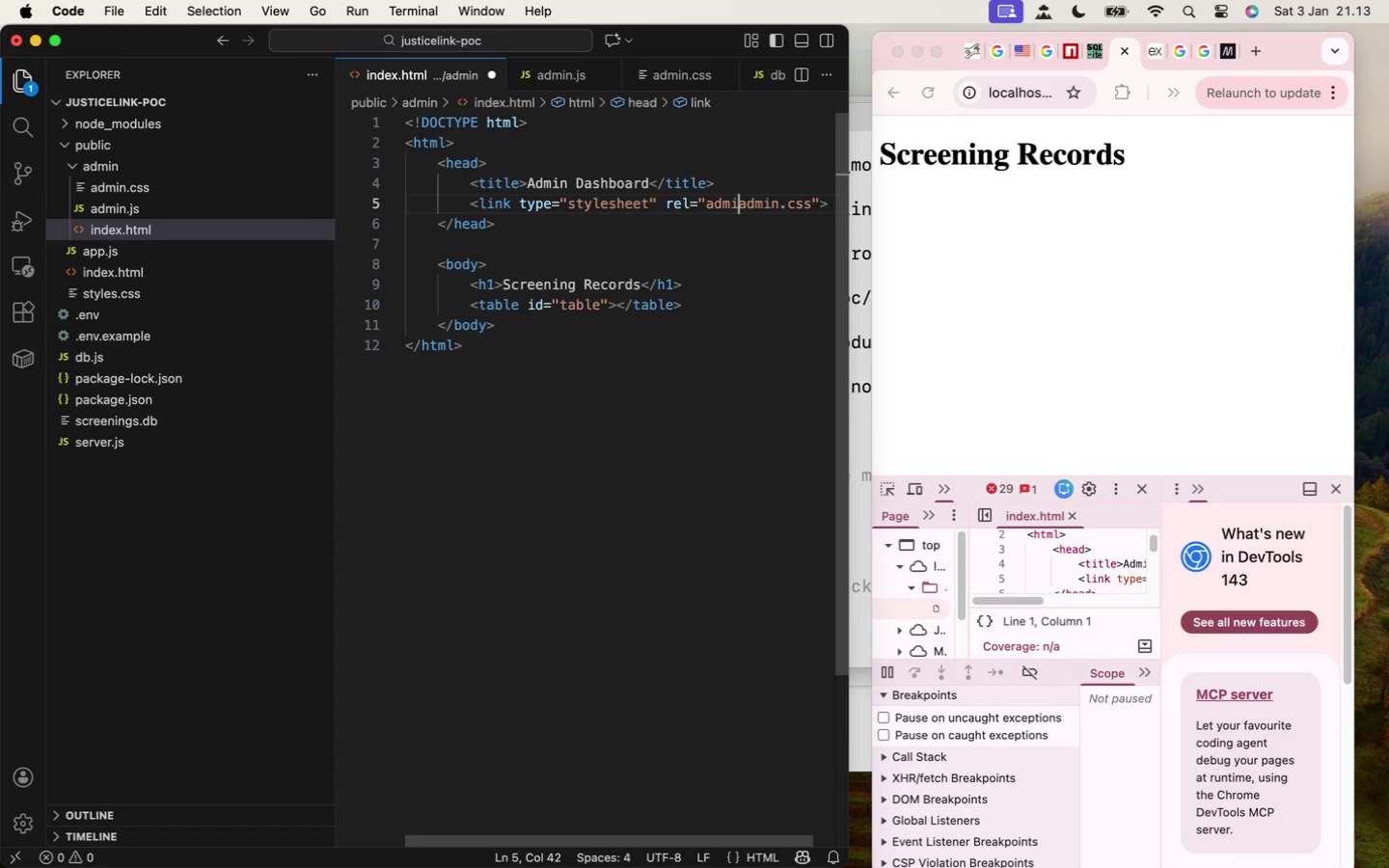 
key(Backspace)
 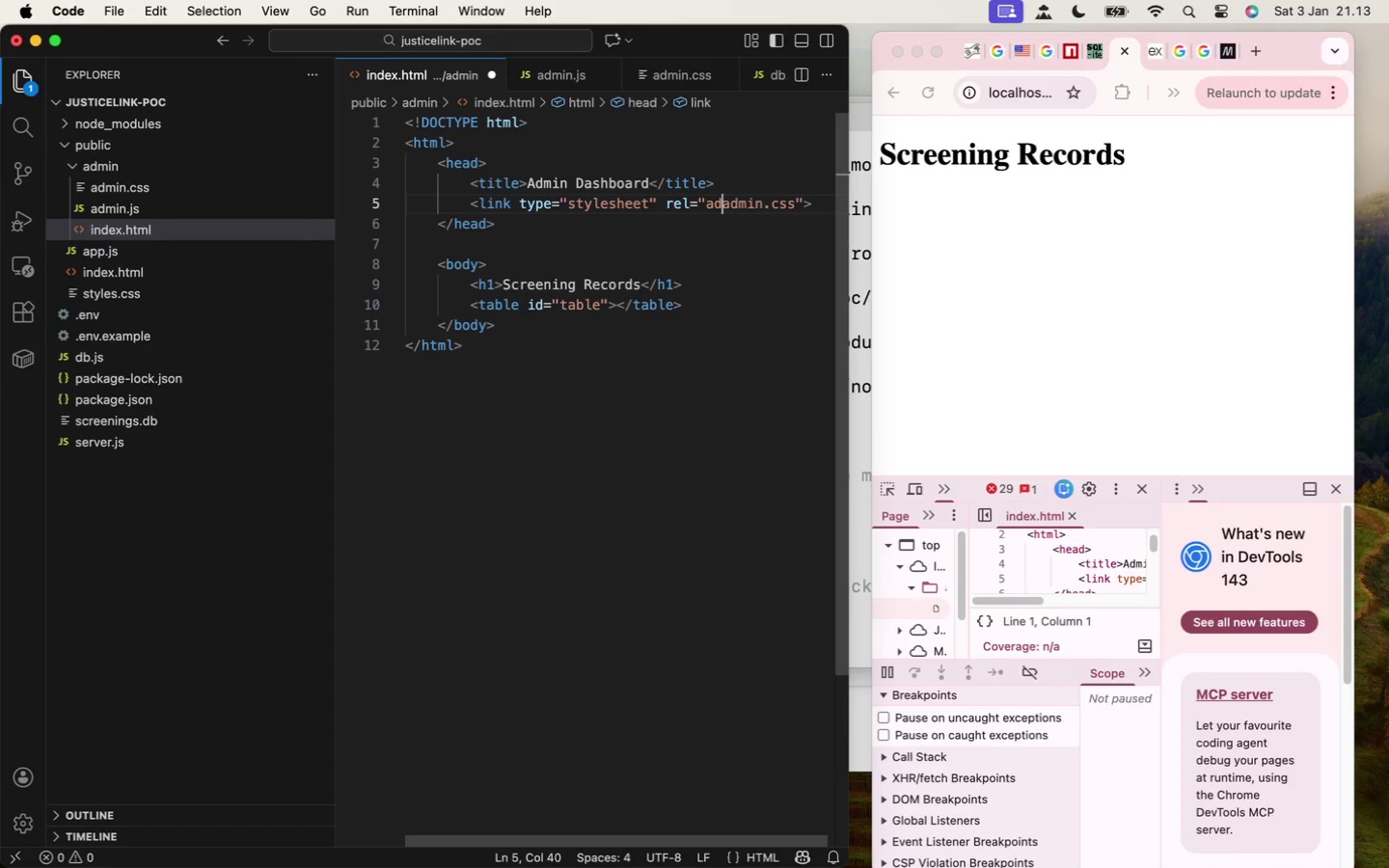 
key(Backspace)
 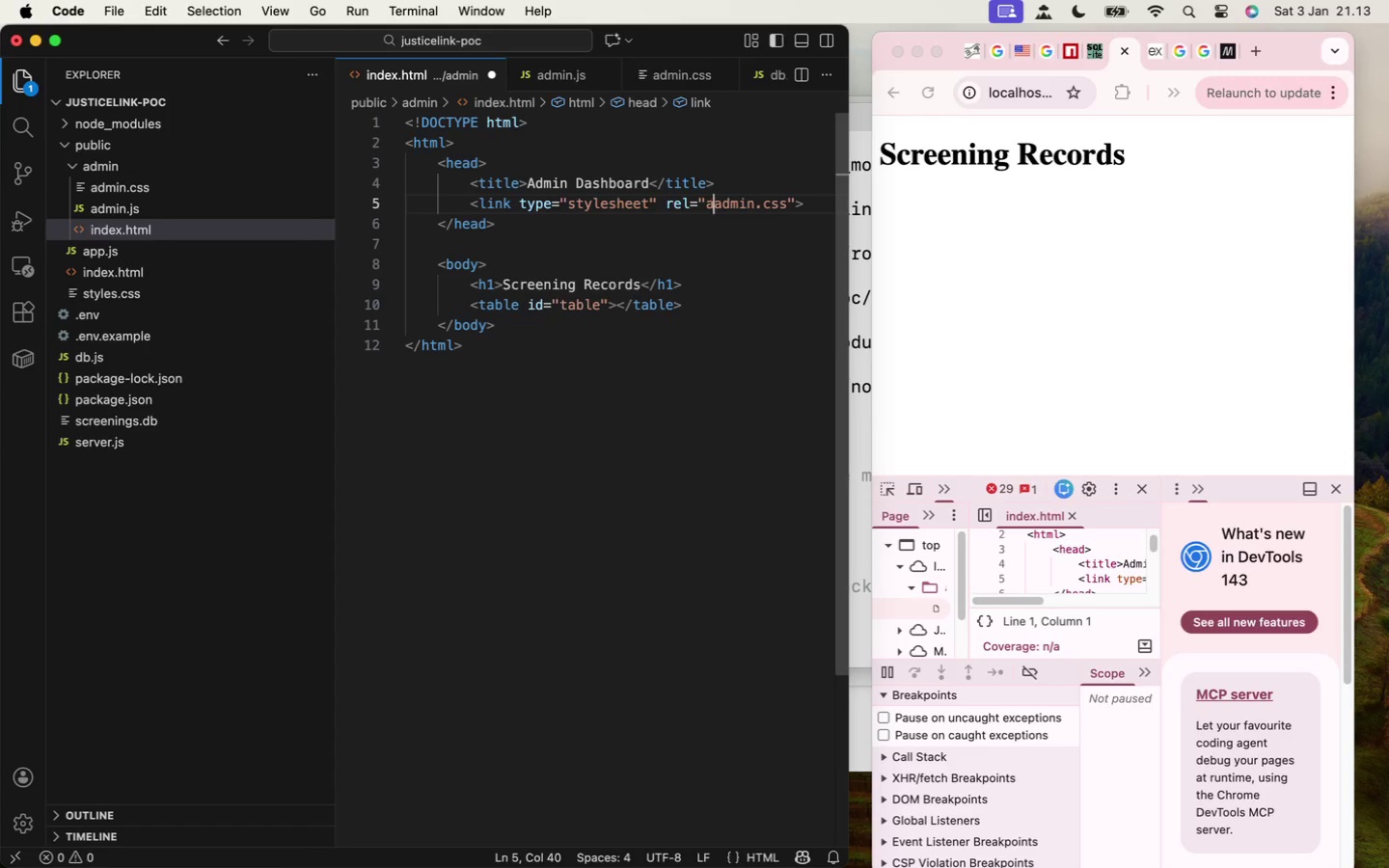 
key(Backspace)
 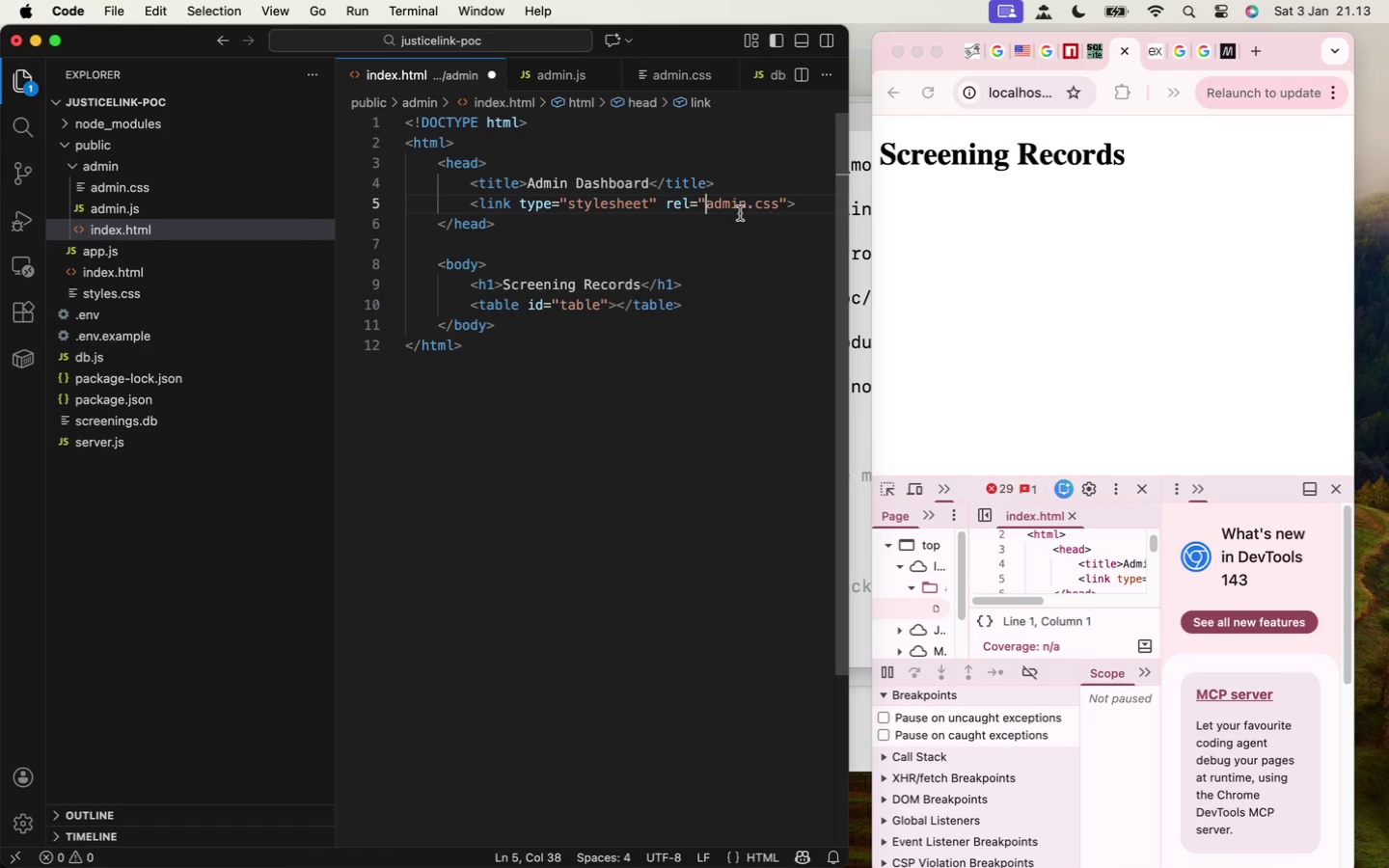 
key(Backspace)
 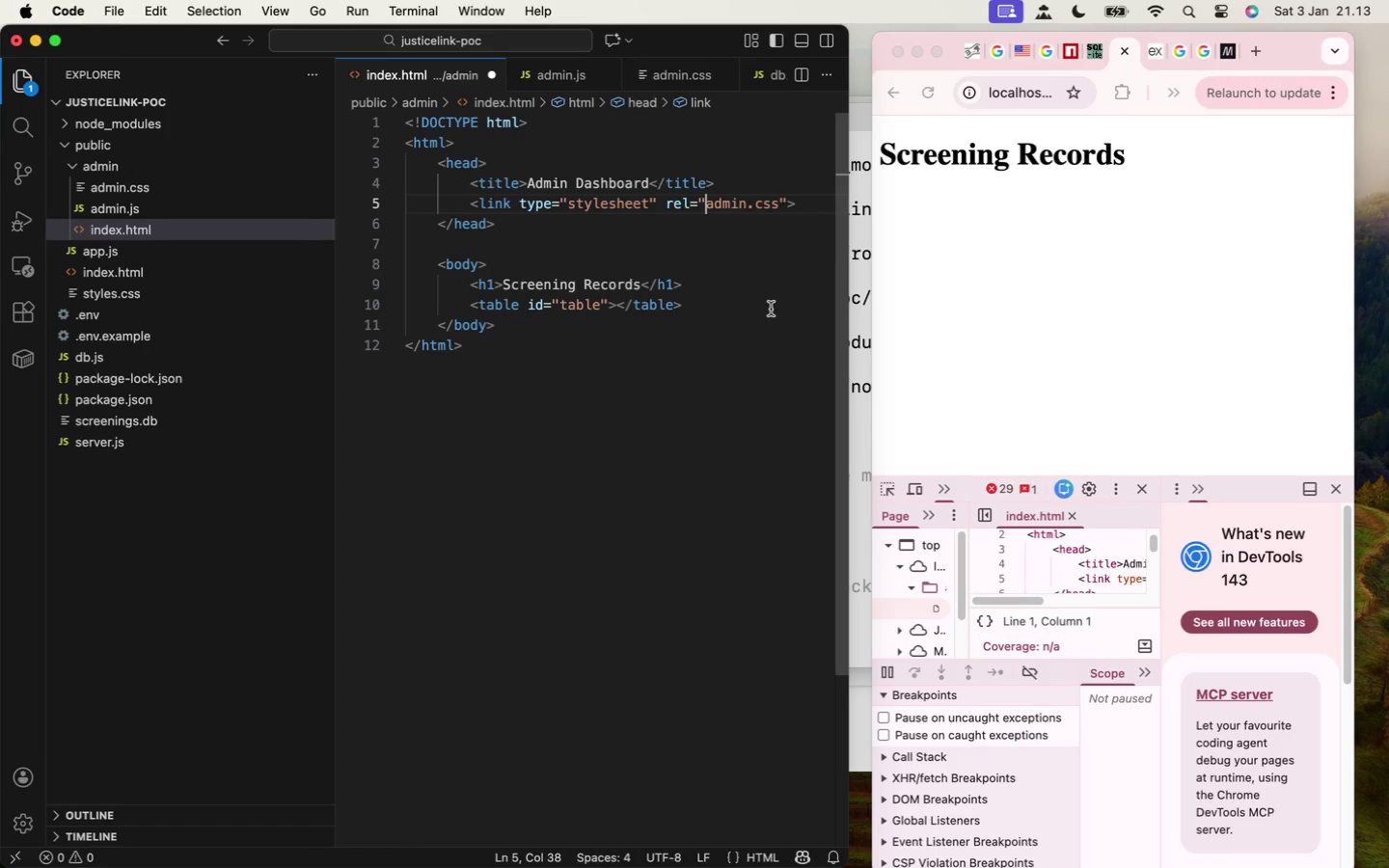 
key(Meta+S)
 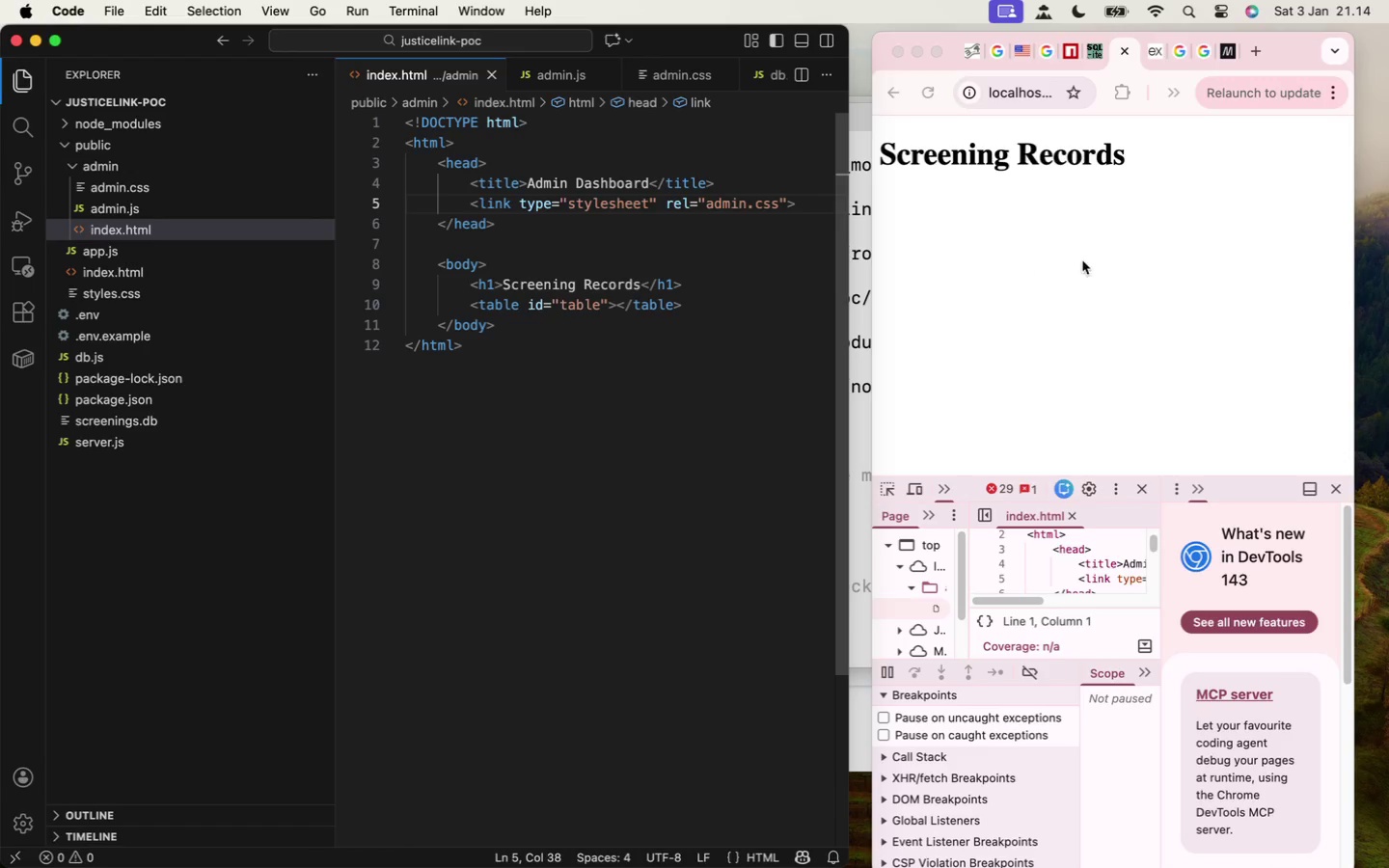 
left_click([1090, 258])
 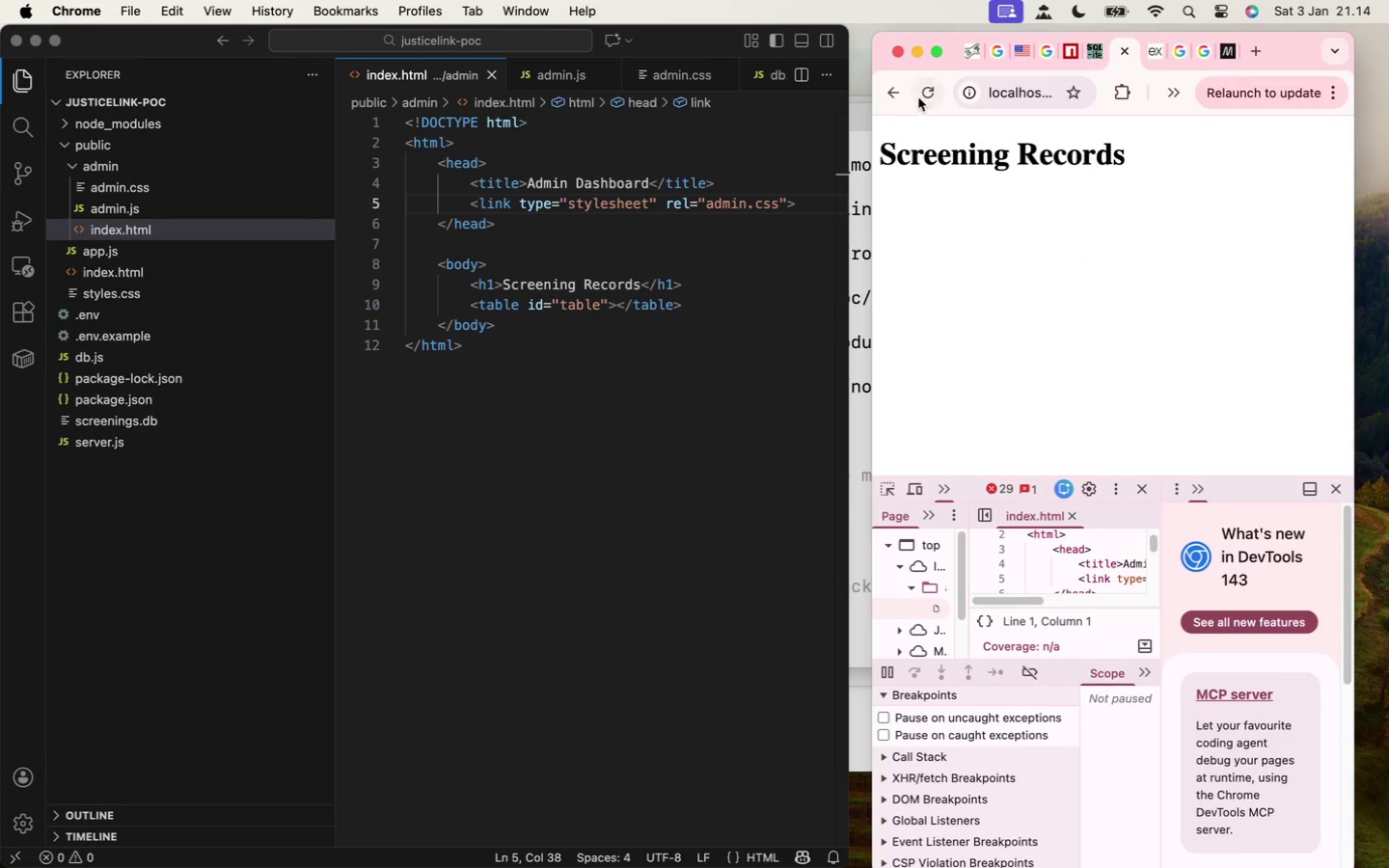 
left_click([924, 93])
 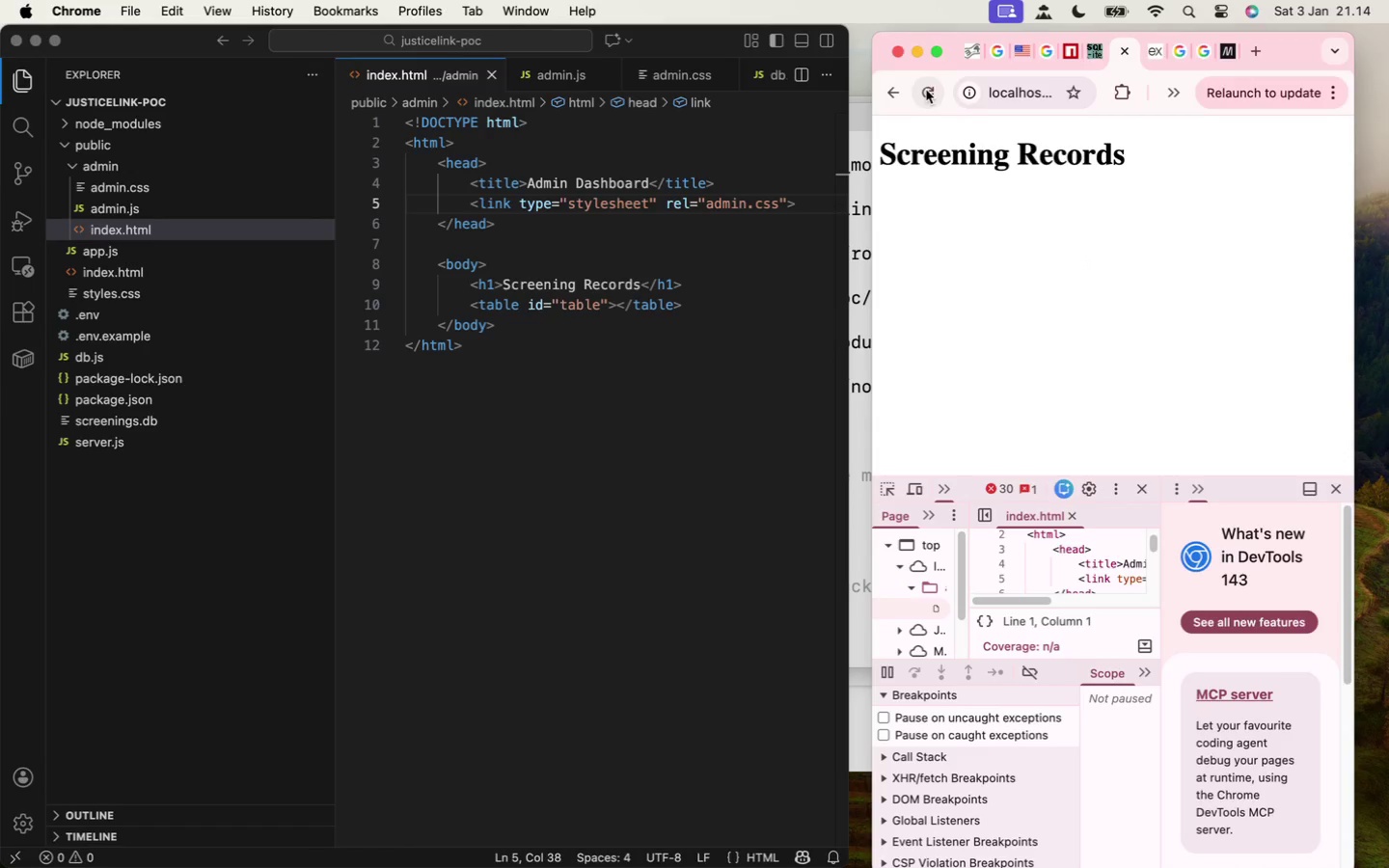 
left_click([926, 90])
 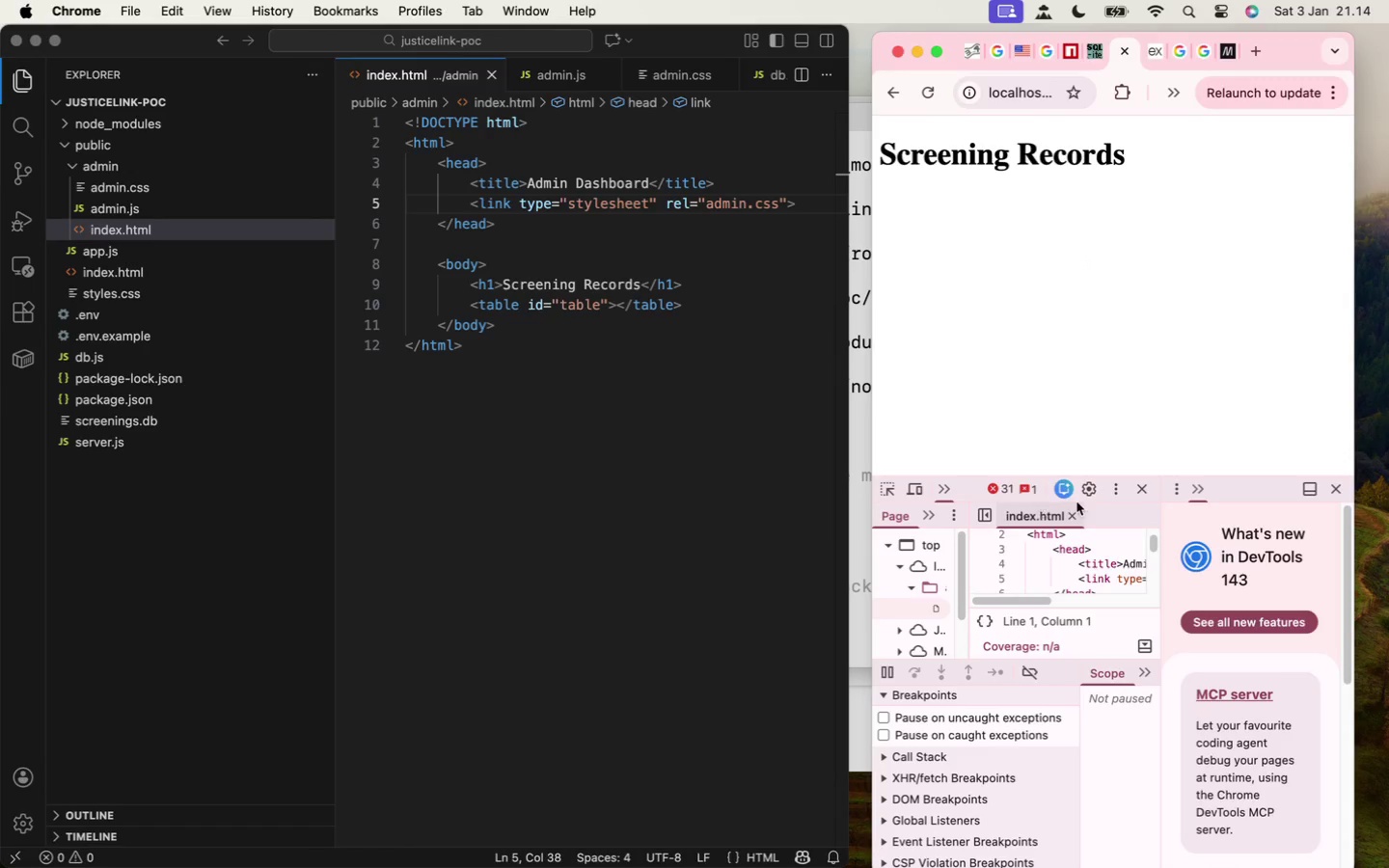 
left_click([1196, 493])
 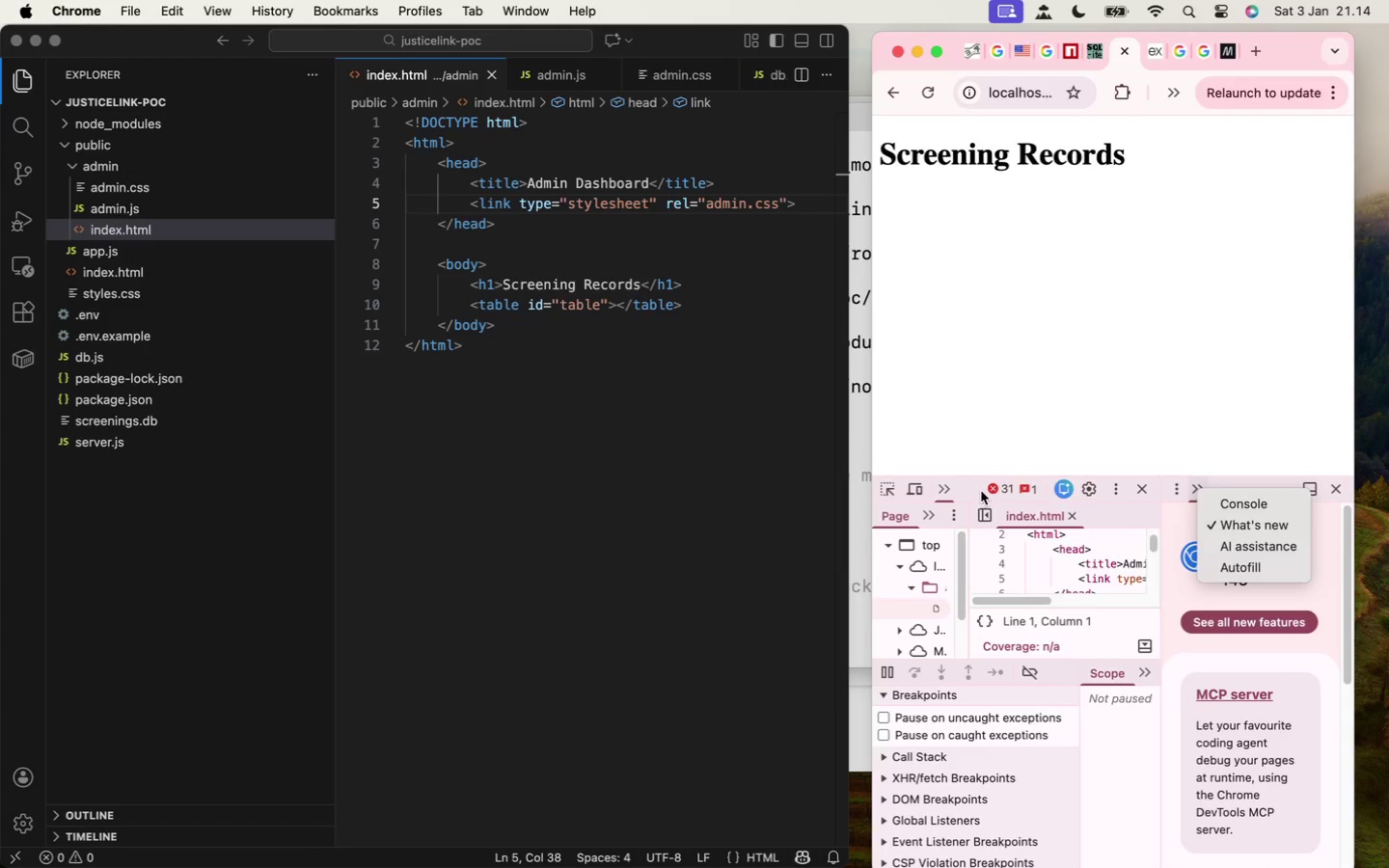 
left_click([1119, 488])
 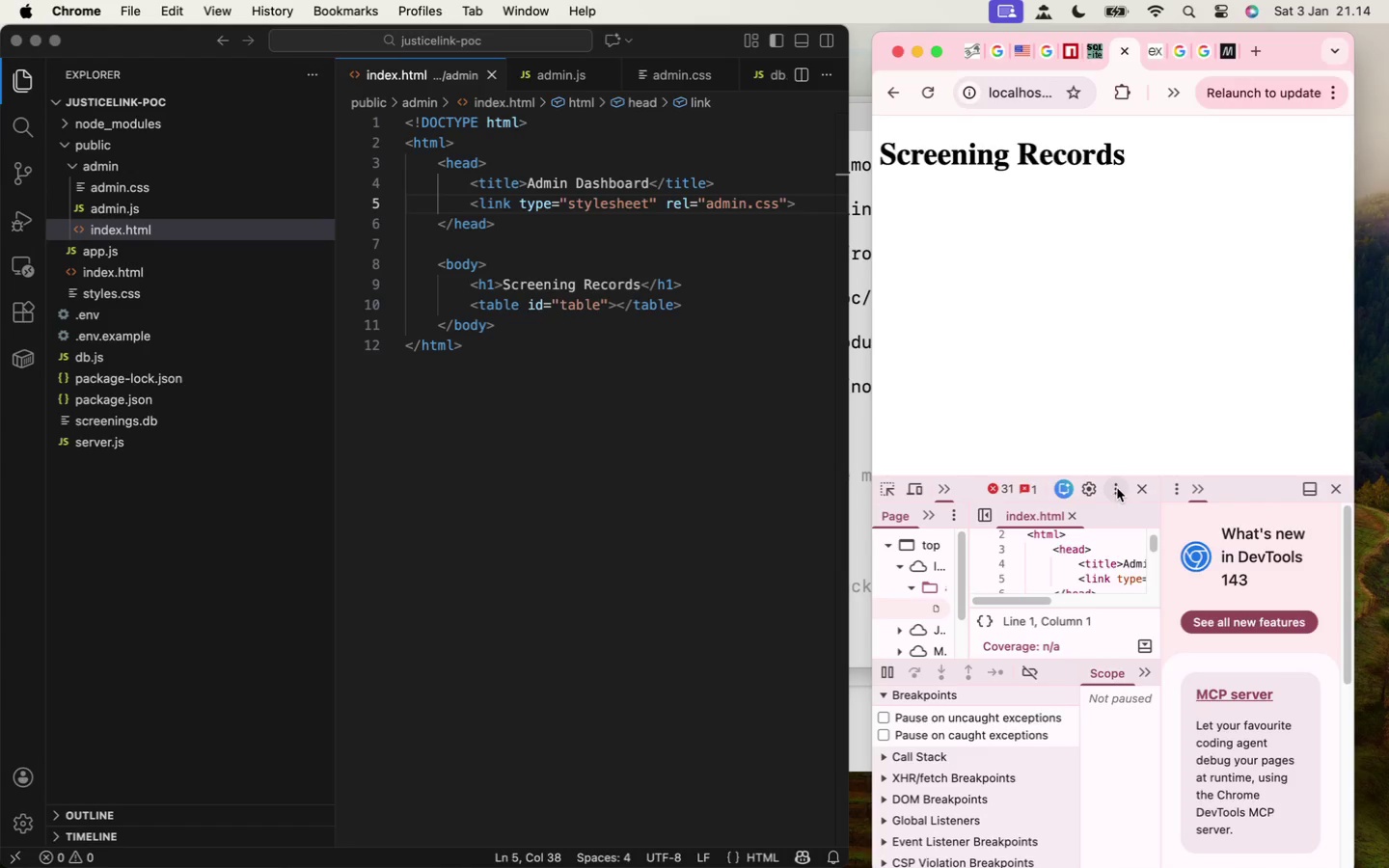 
left_click([1115, 488])
 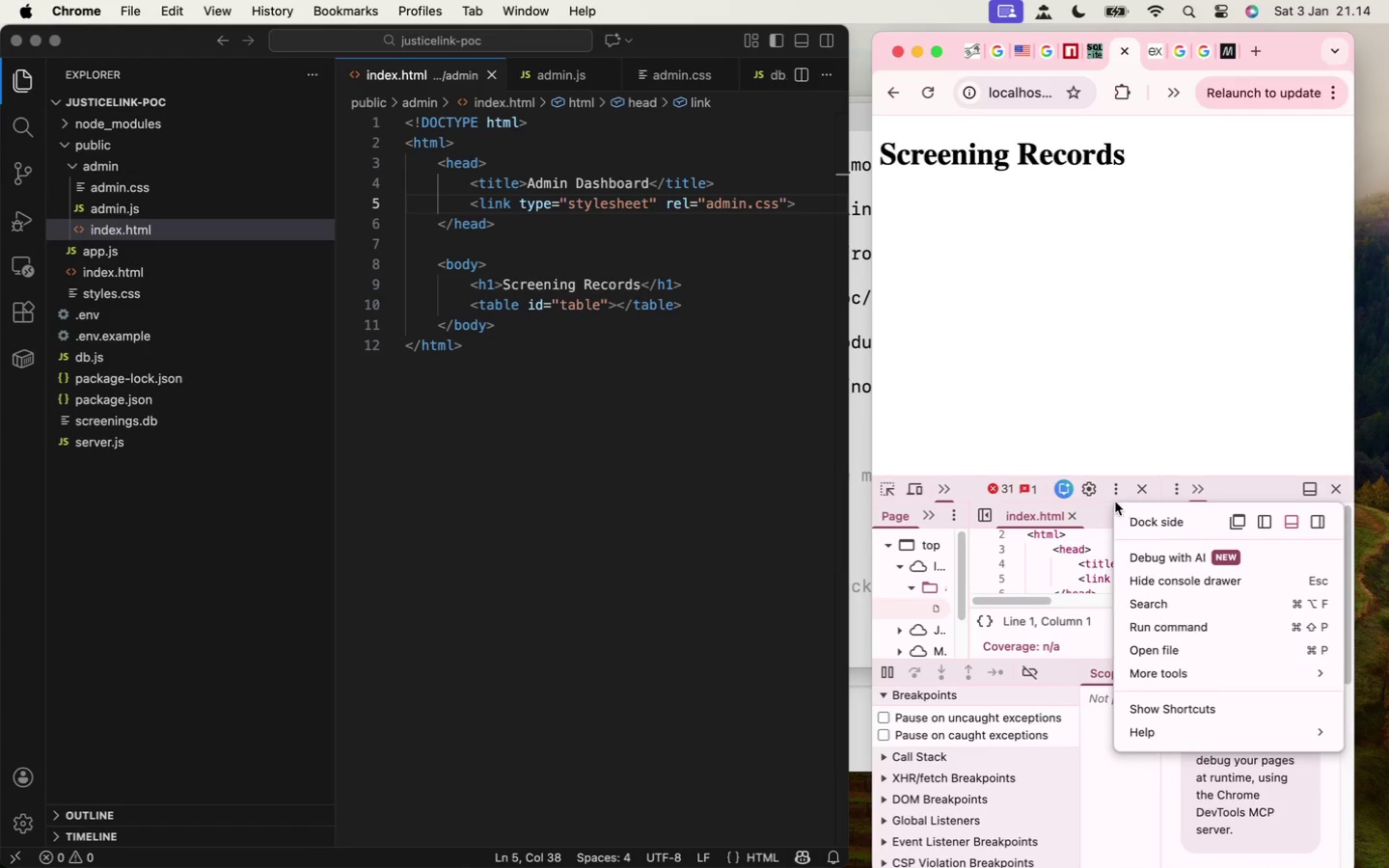 
left_click([1111, 489])
 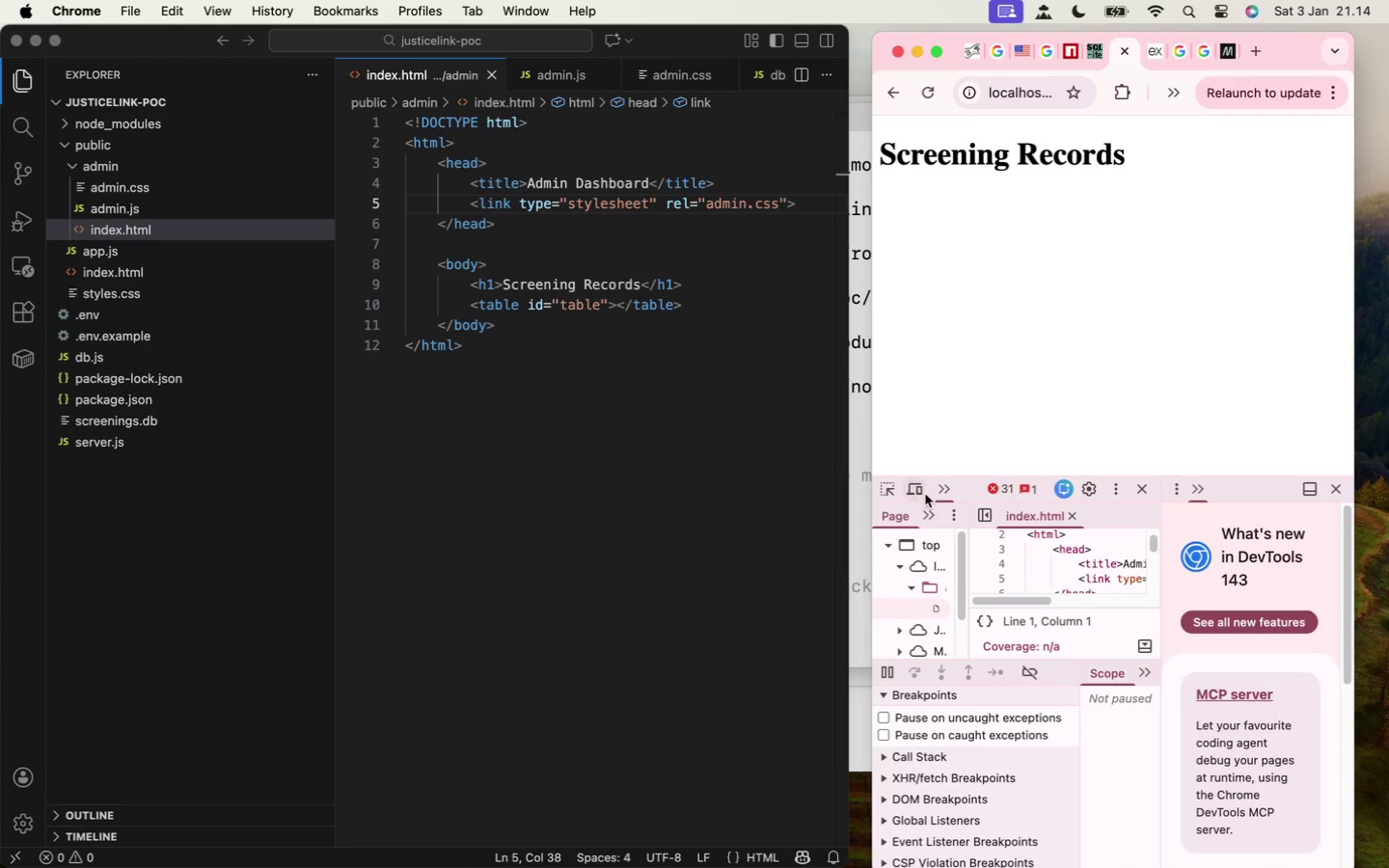 
left_click([943, 492])
 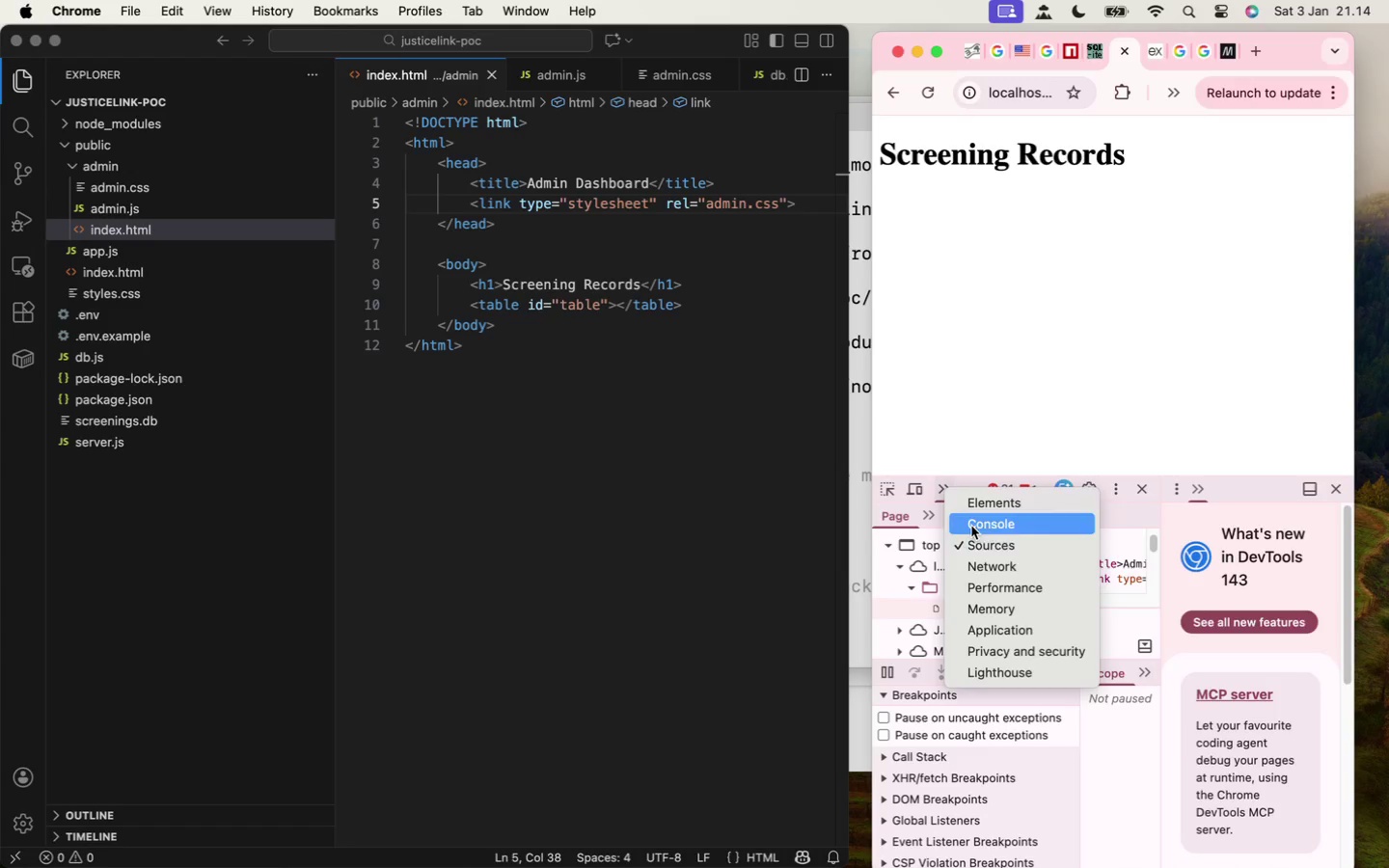 
left_click([992, 567])
 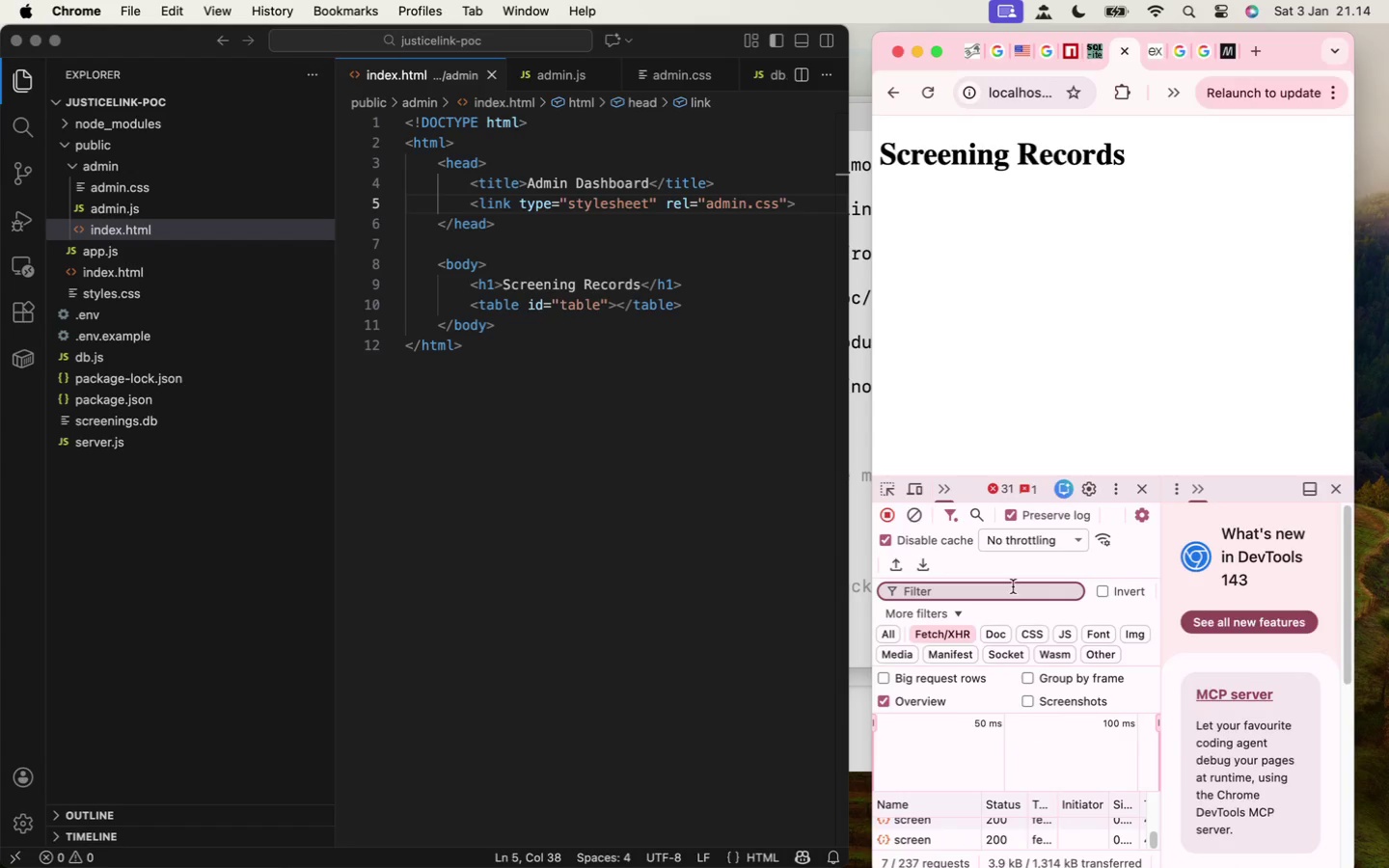 
left_click([1029, 631])
 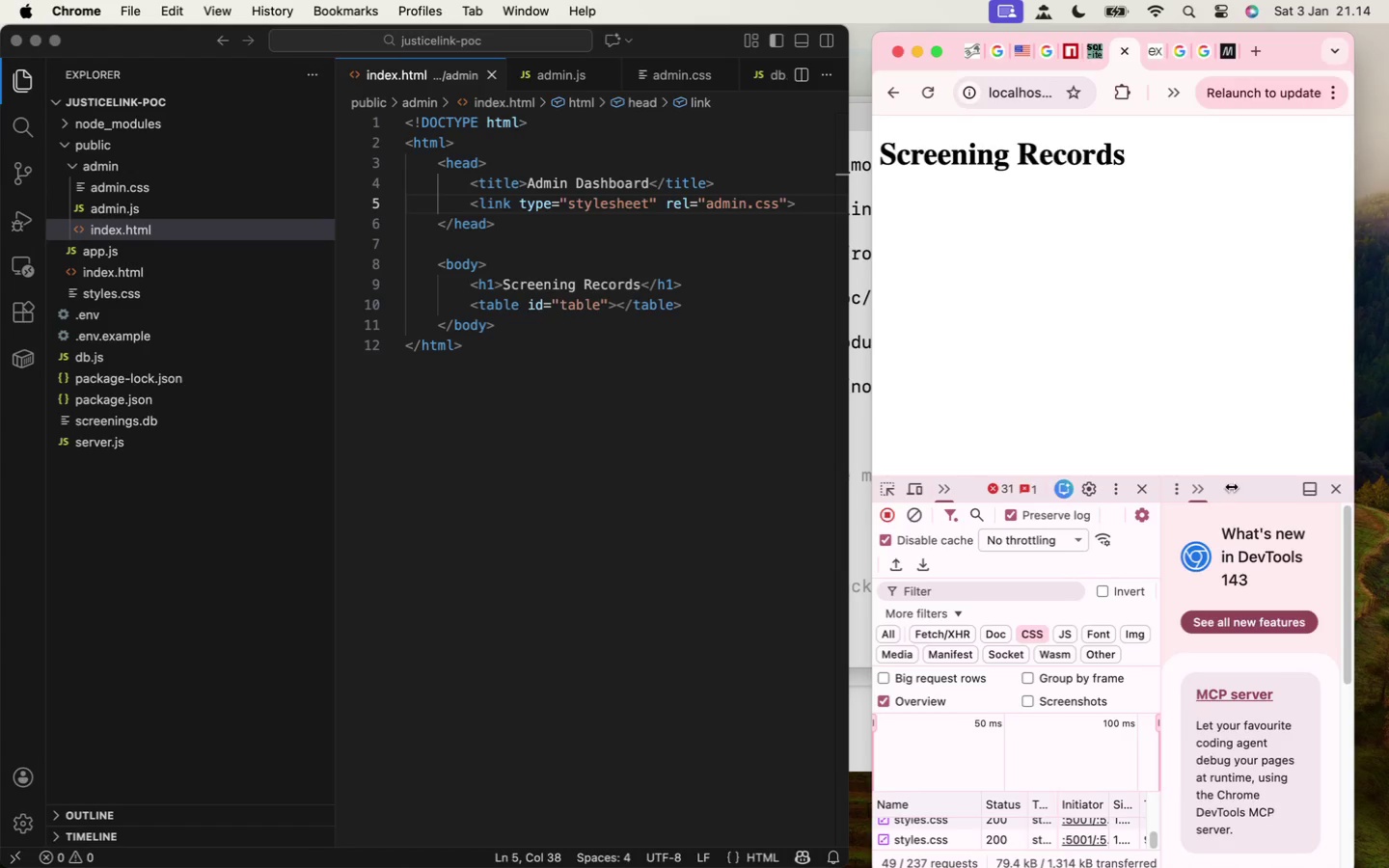 
left_click_drag(start_coordinate=[1219, 476], to_coordinate=[1199, 246])
 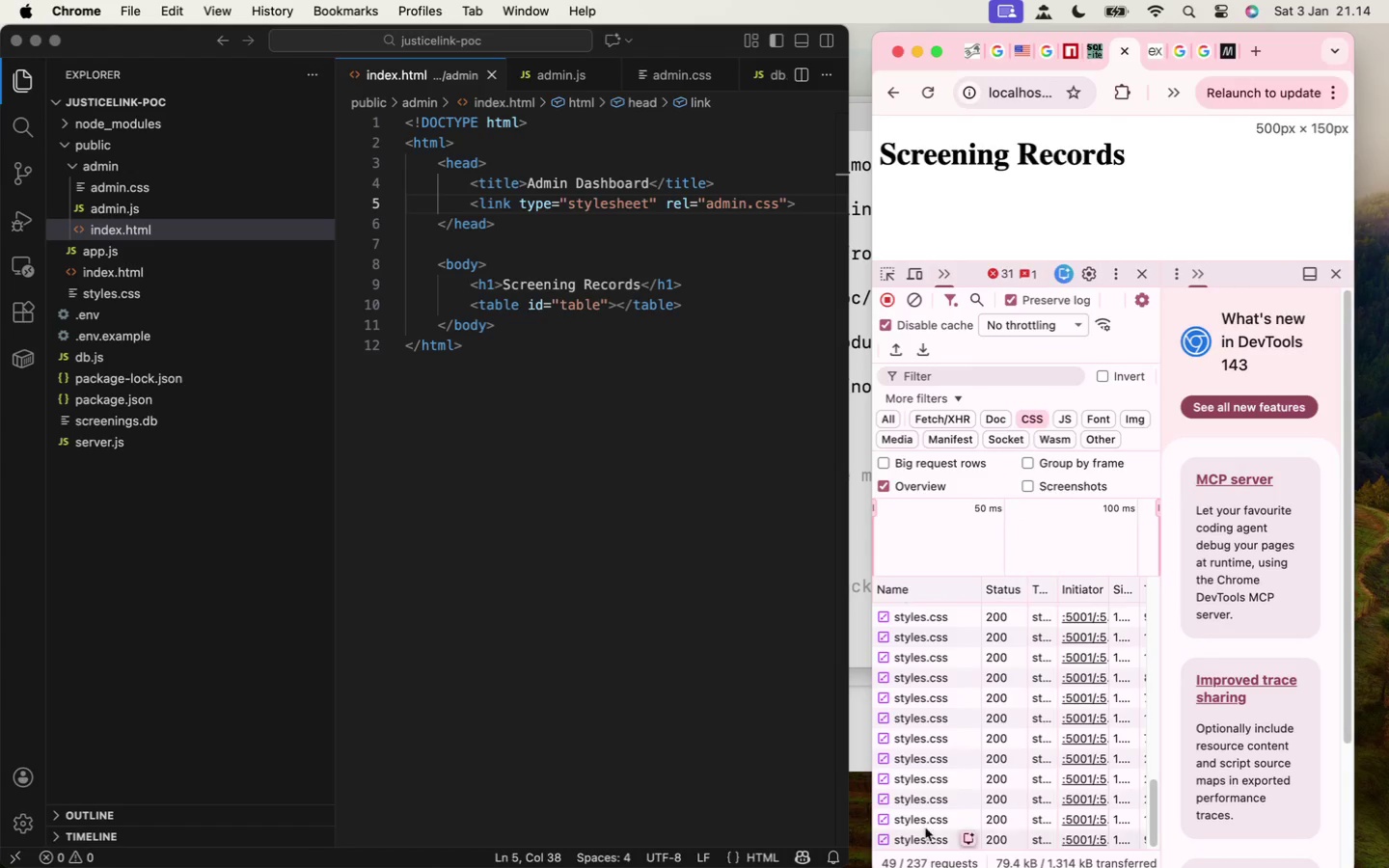 
scroll: coordinate [943, 797], scroll_direction: down, amount: 25.0
 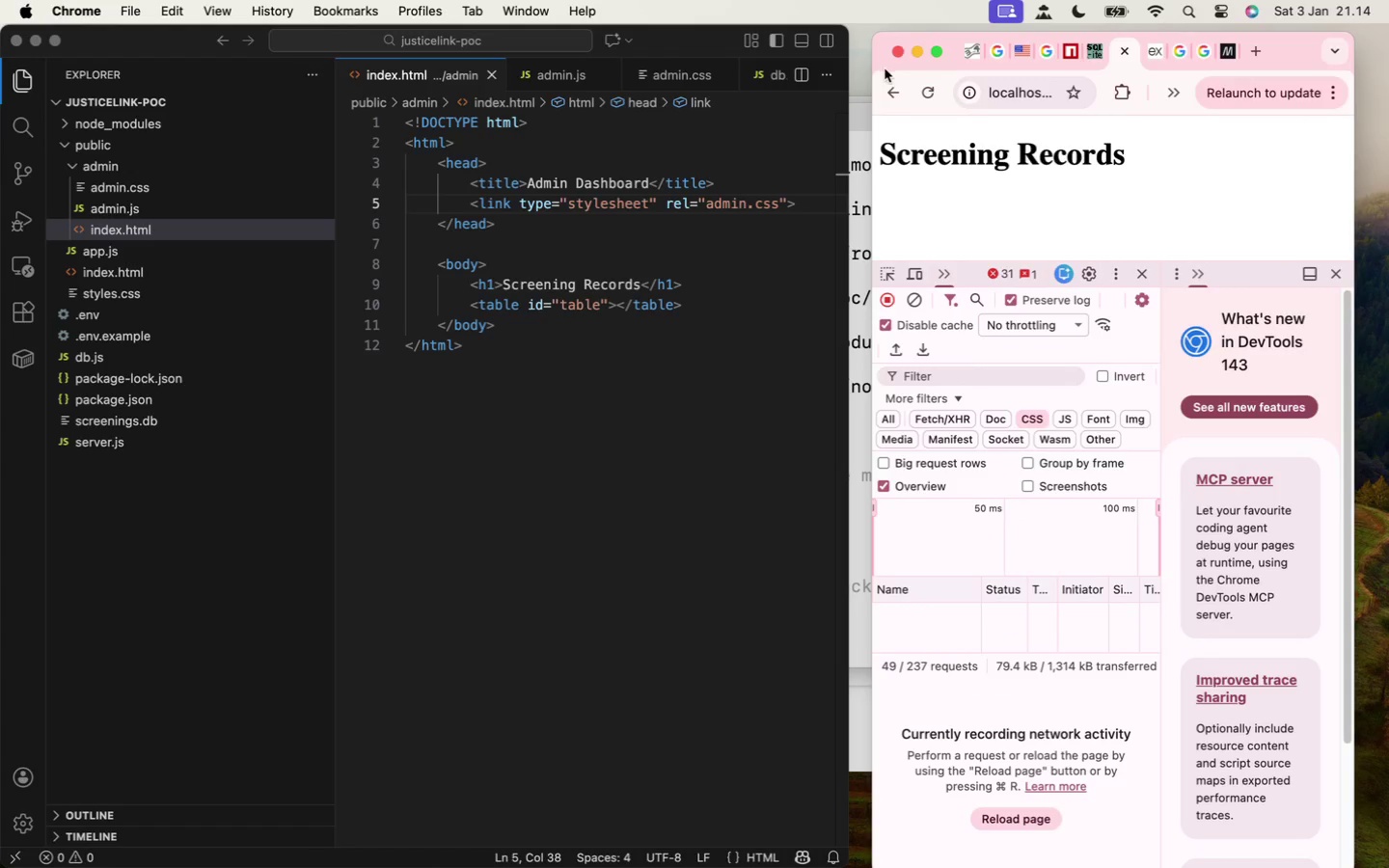 
left_click([928, 92])
 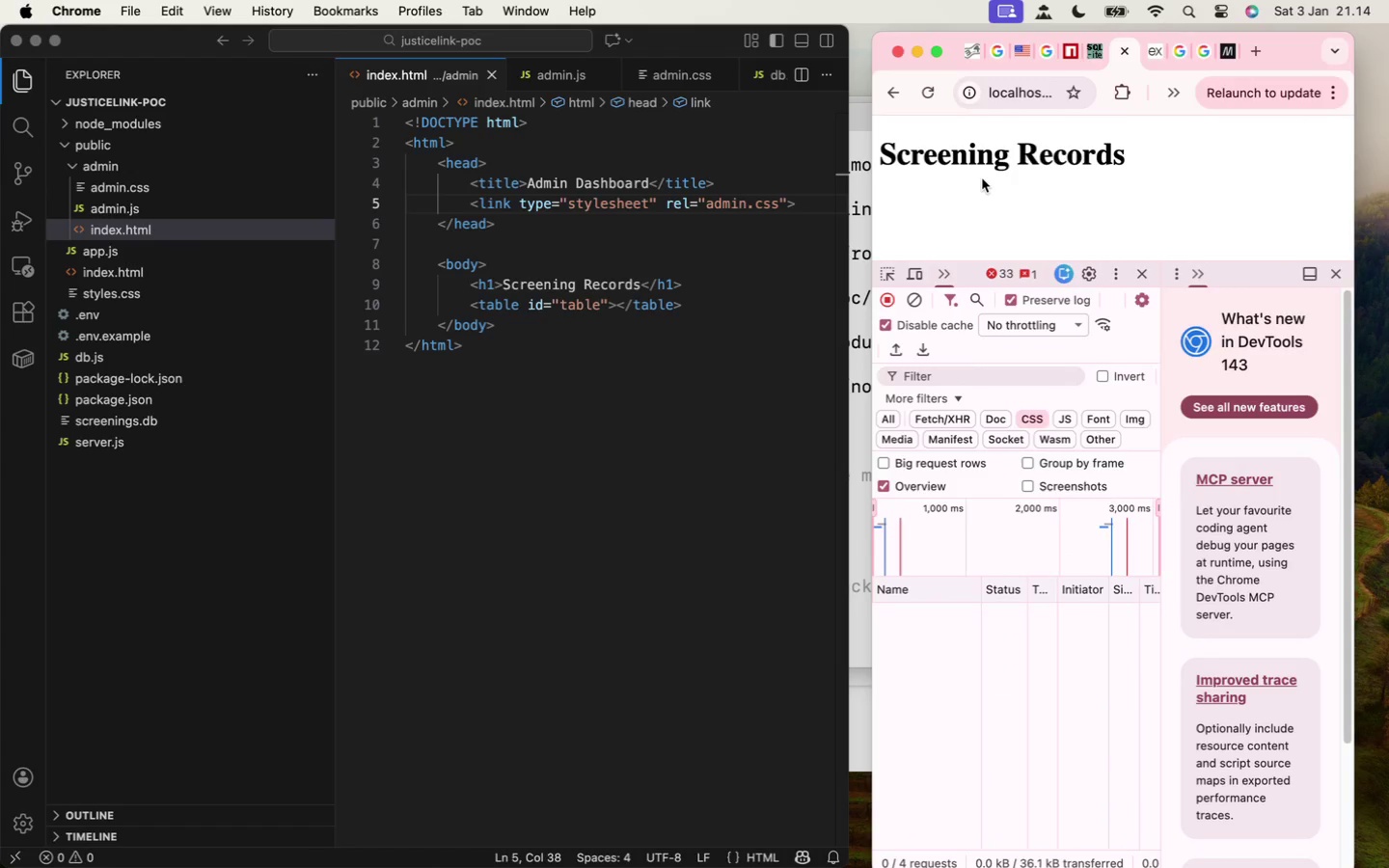 
wait(6.3)
 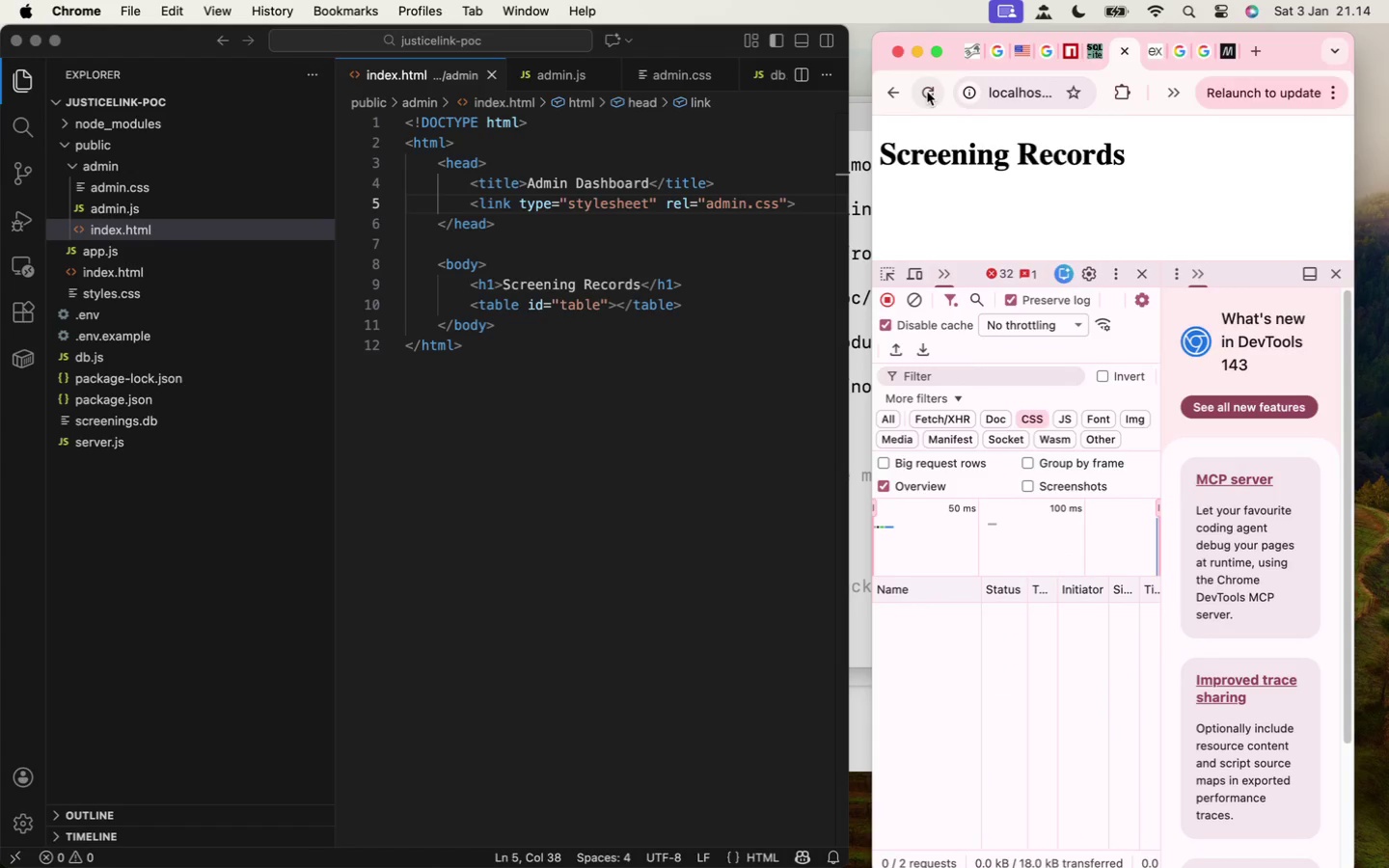 
left_click([1032, 419])
 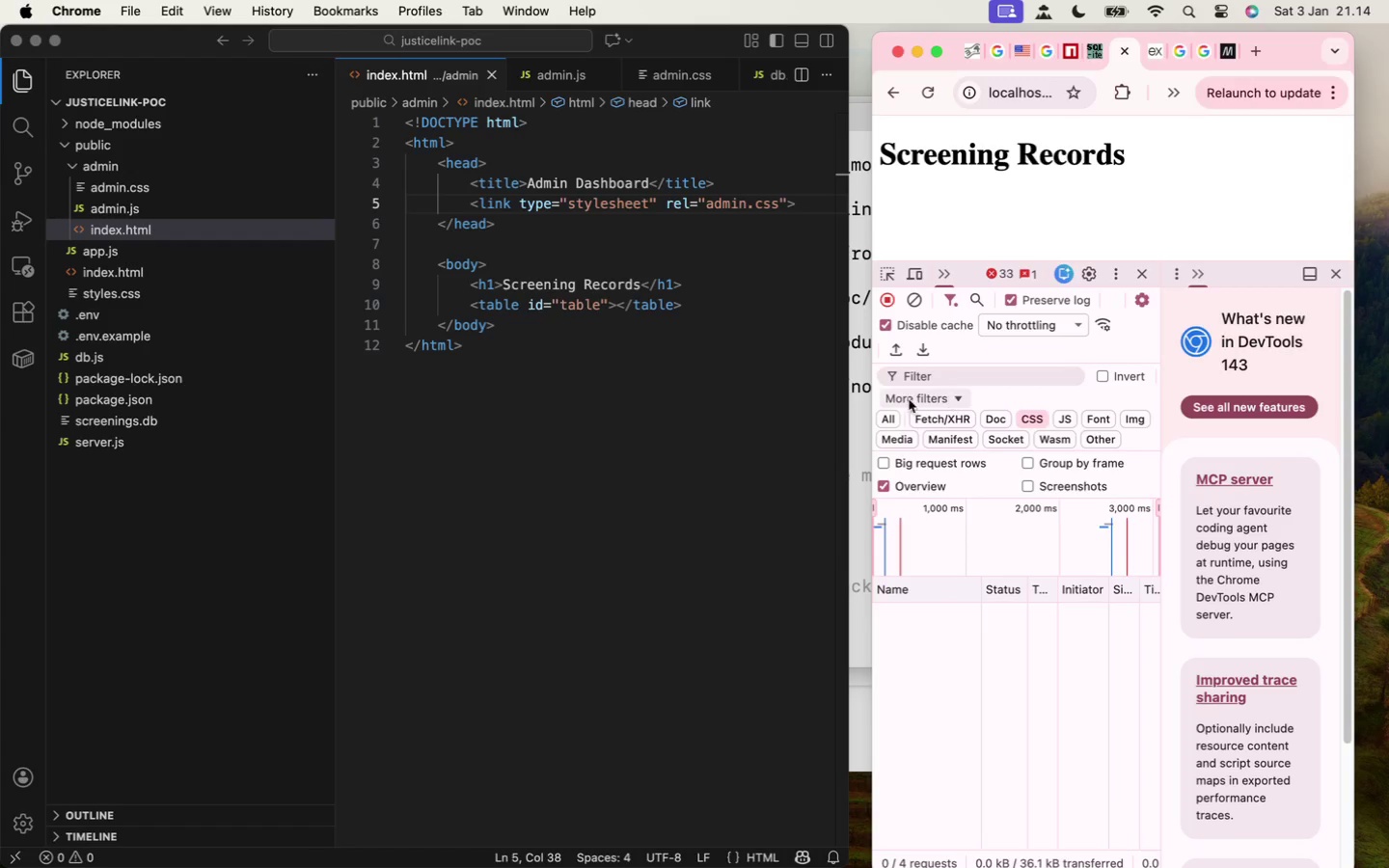 
left_click([890, 419])
 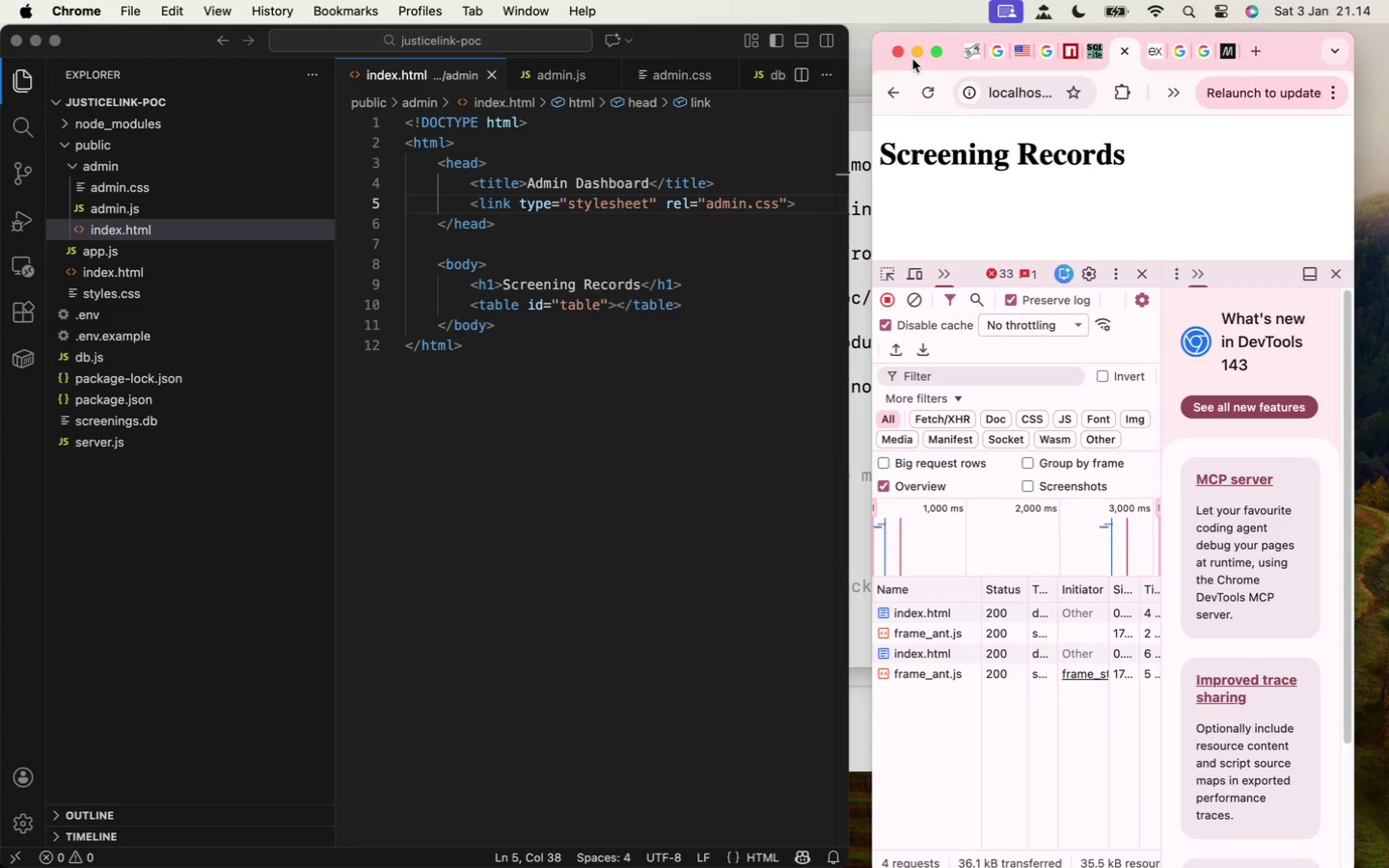 
left_click([926, 89])
 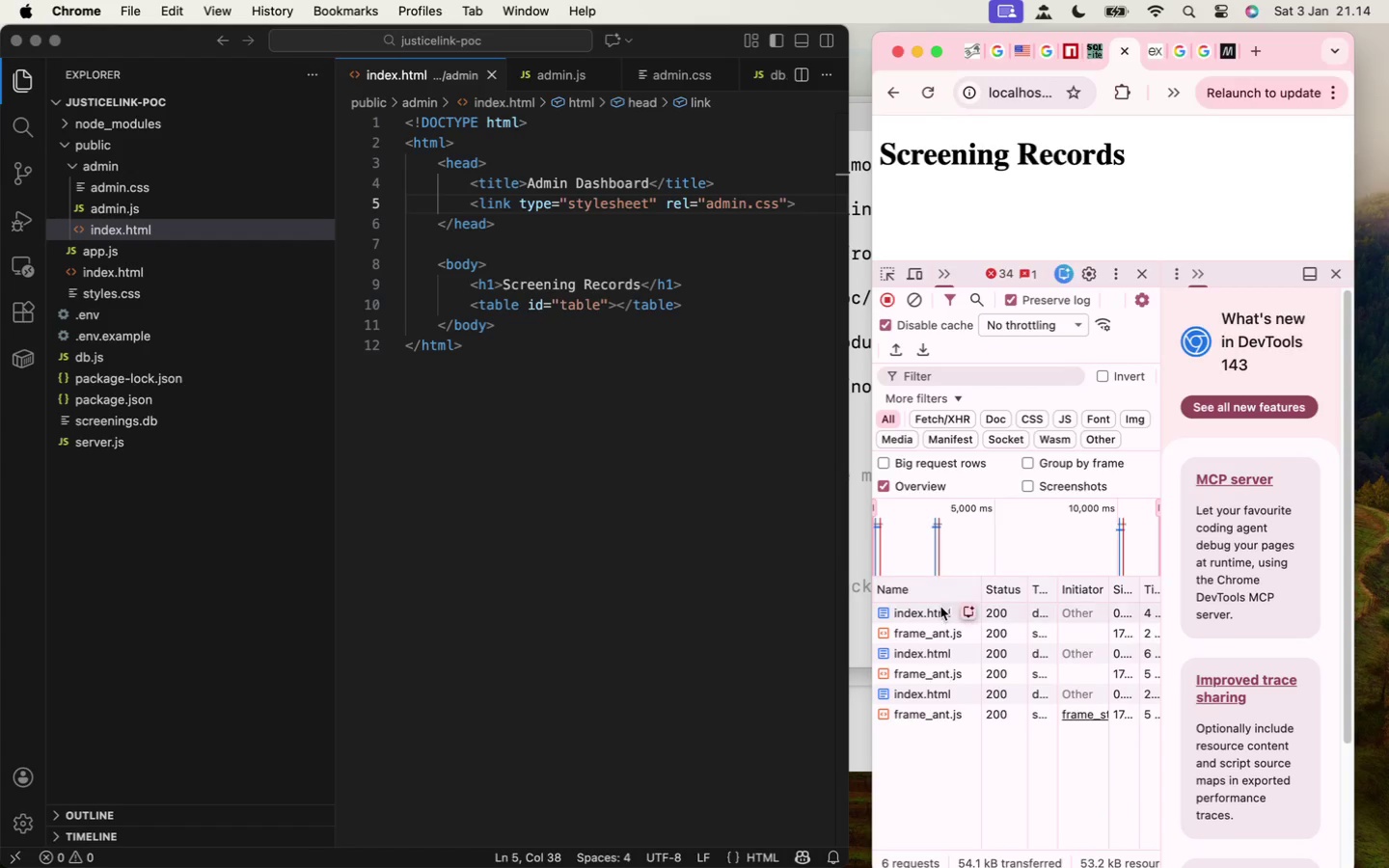 
left_click([931, 612])
 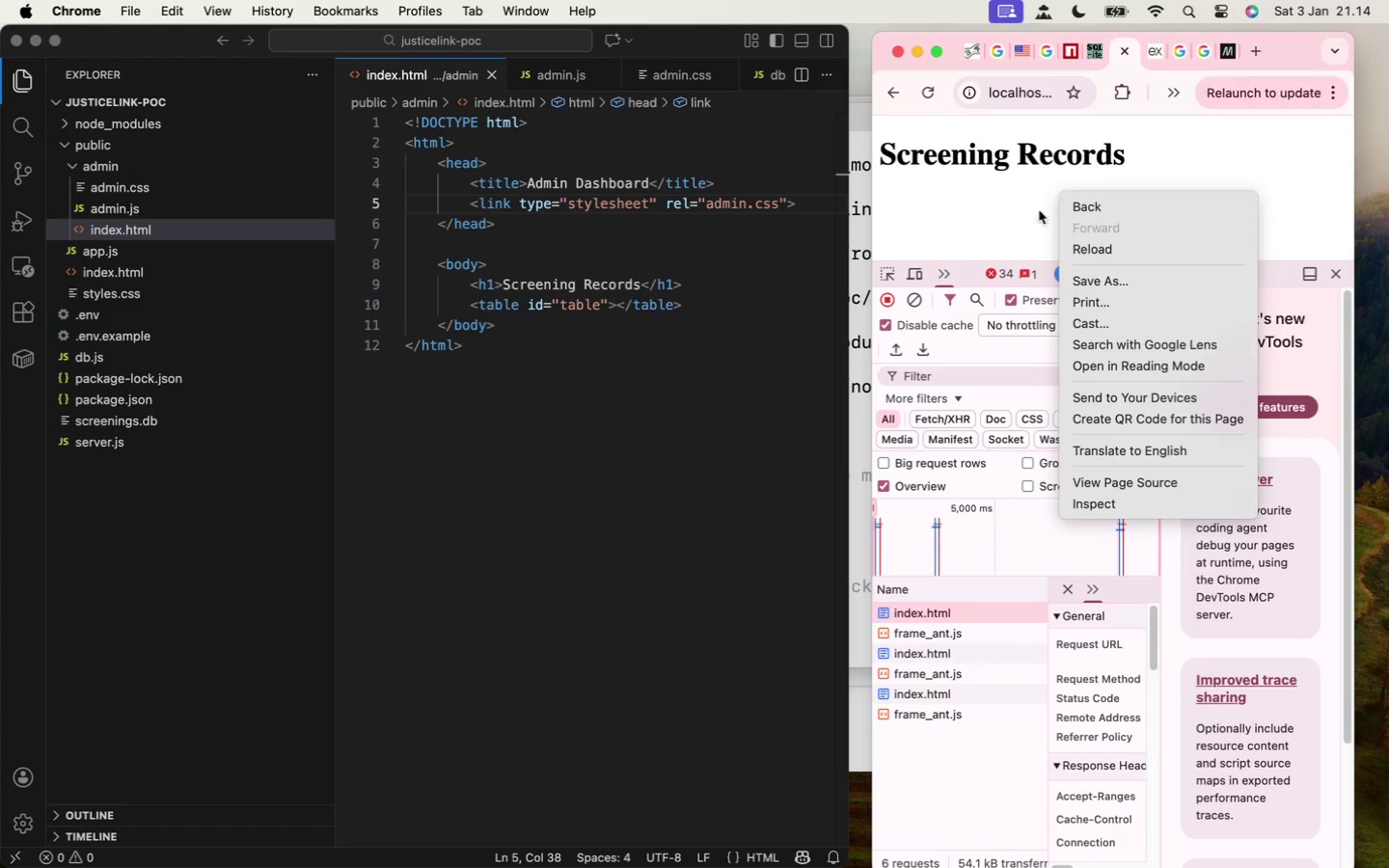 
left_click([940, 275])
 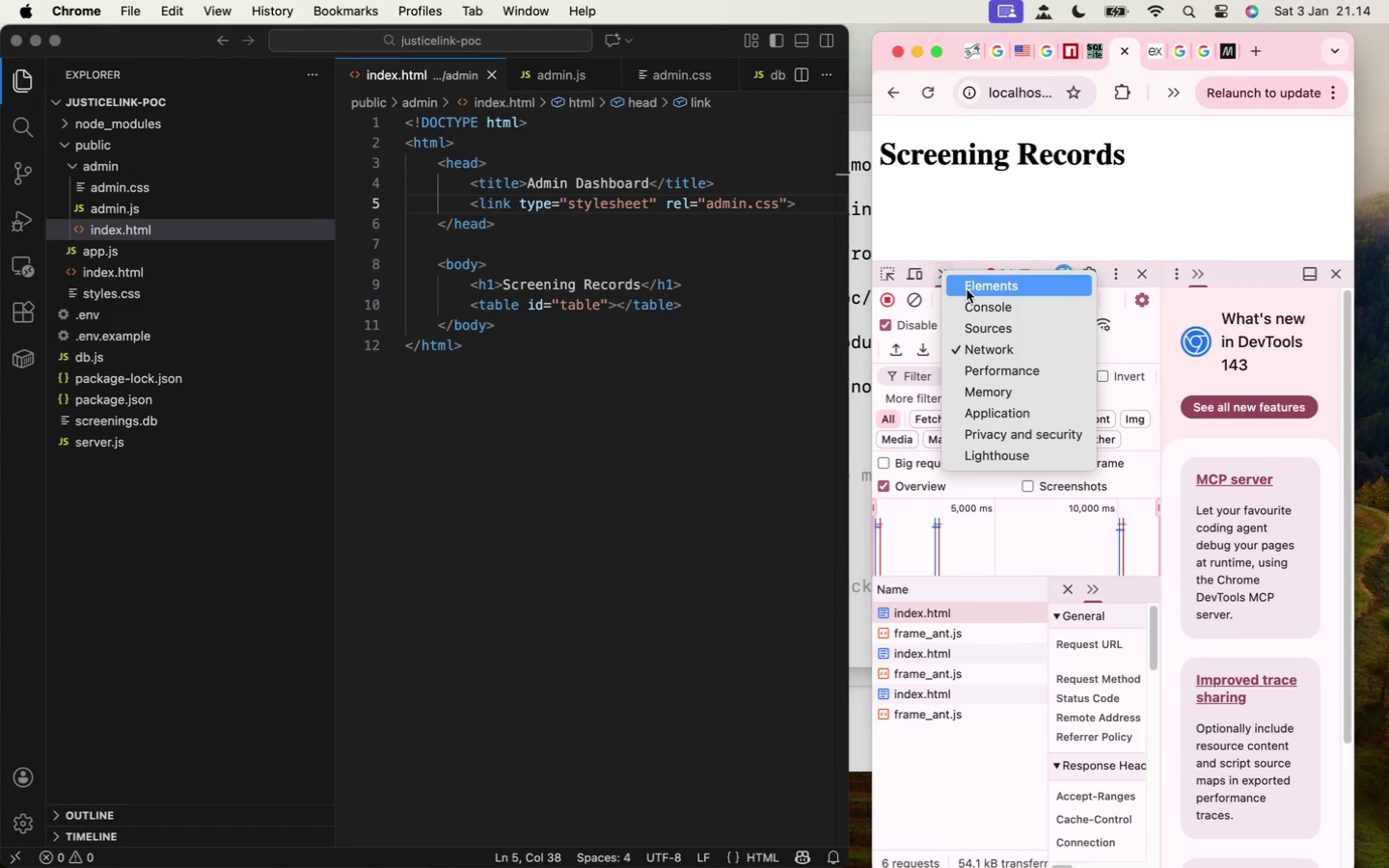 
left_click([968, 285])
 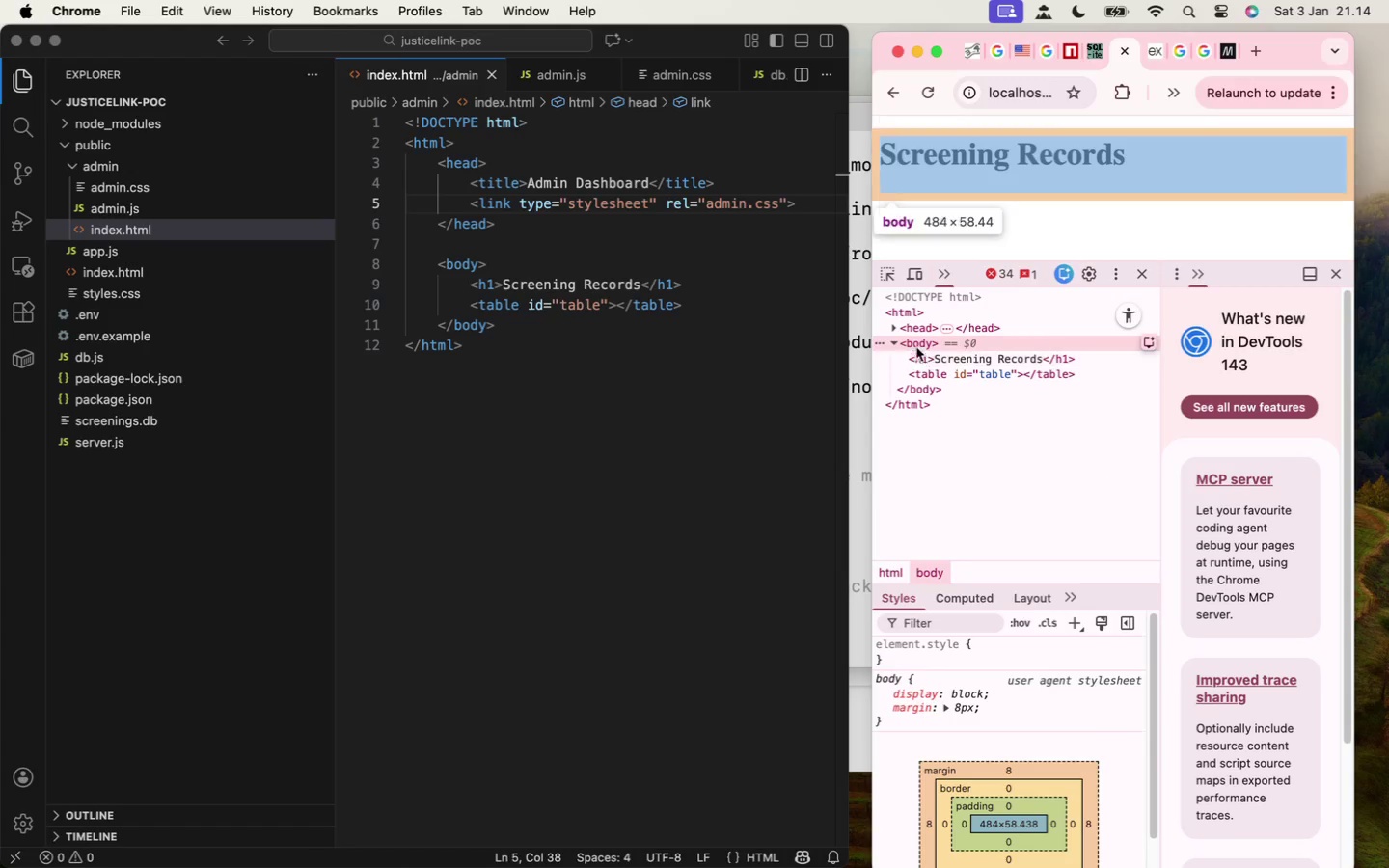 
left_click([892, 328])
 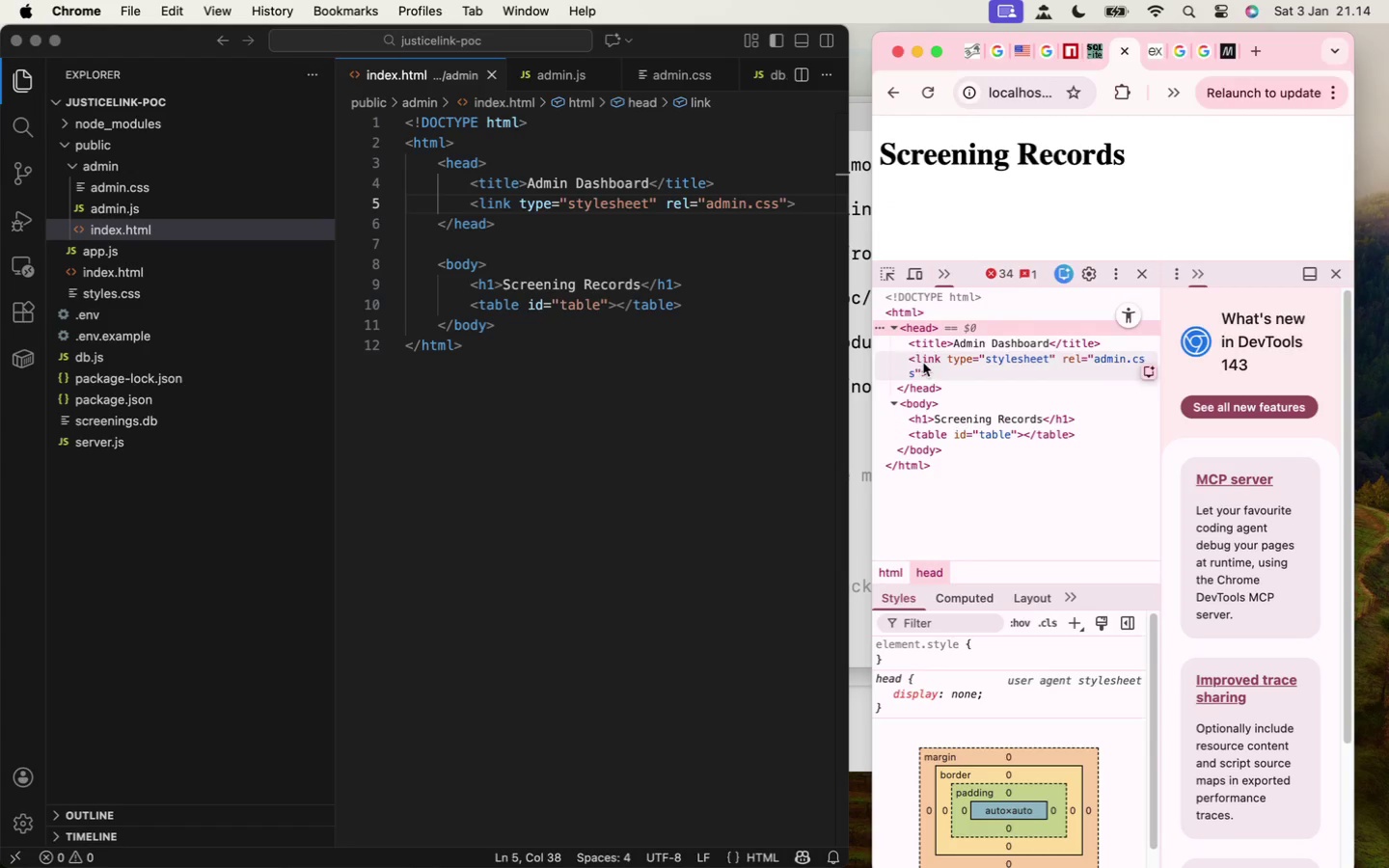 
wait(8.75)
 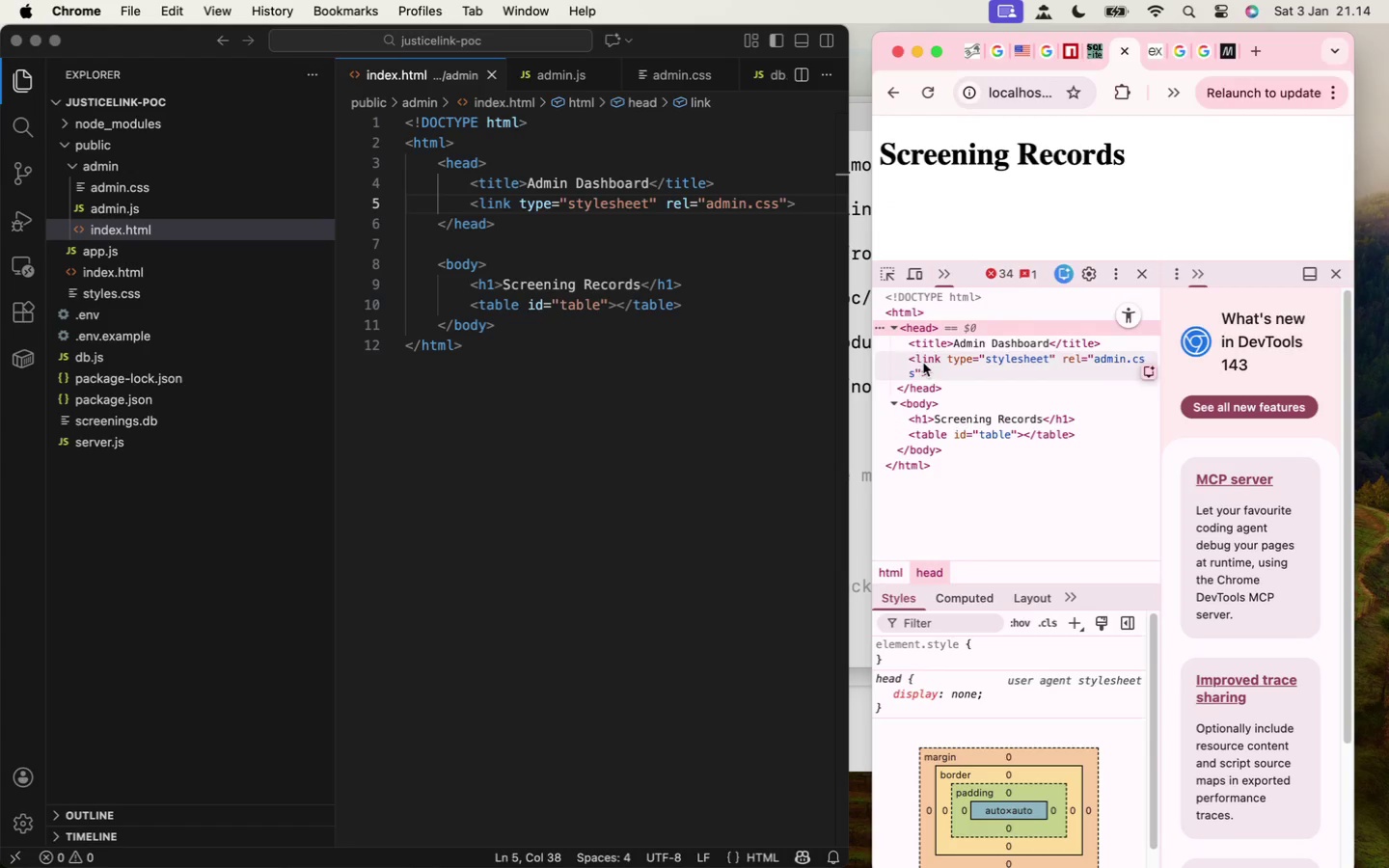 
left_click([144, 276])
 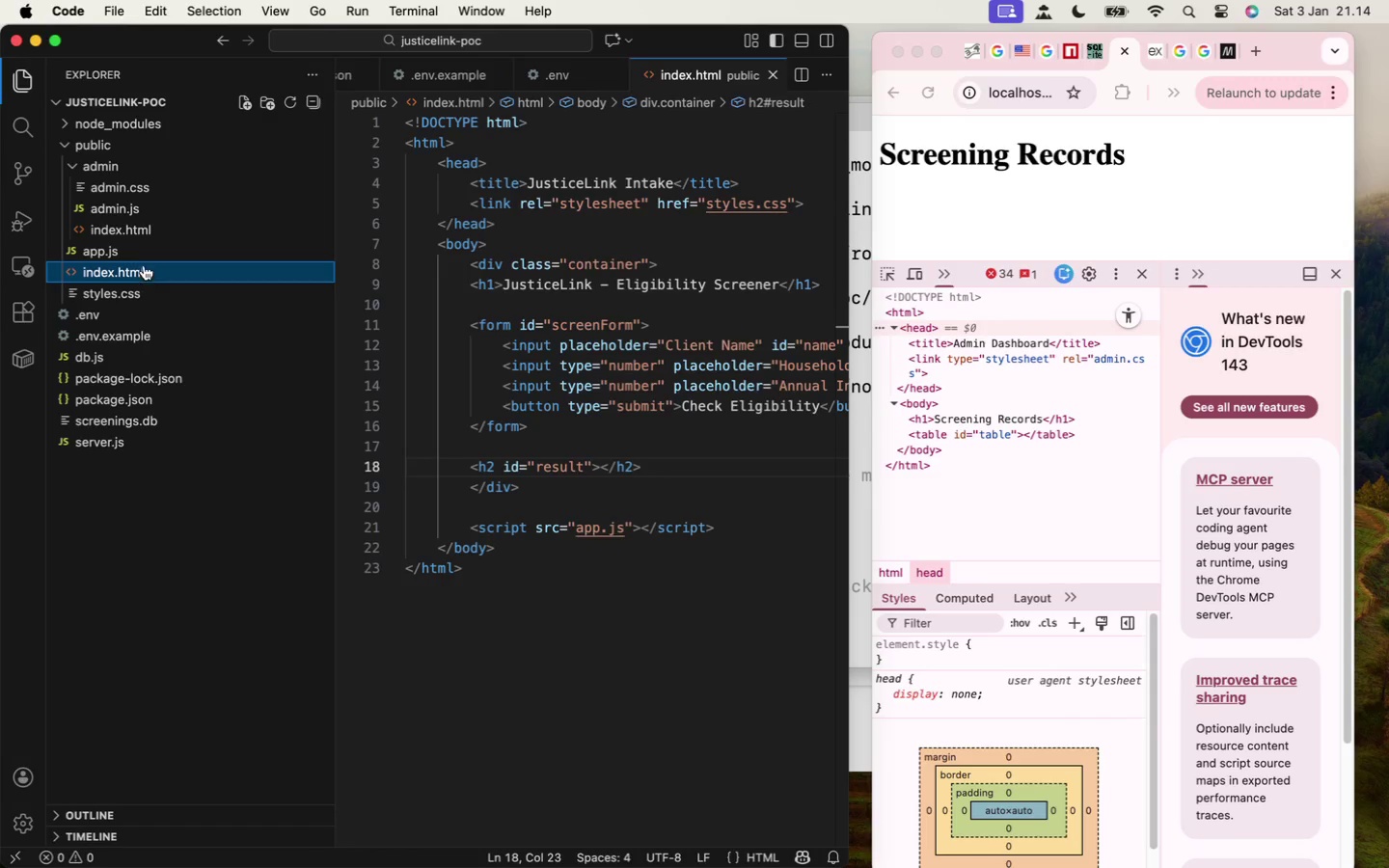 
left_click([139, 191])
 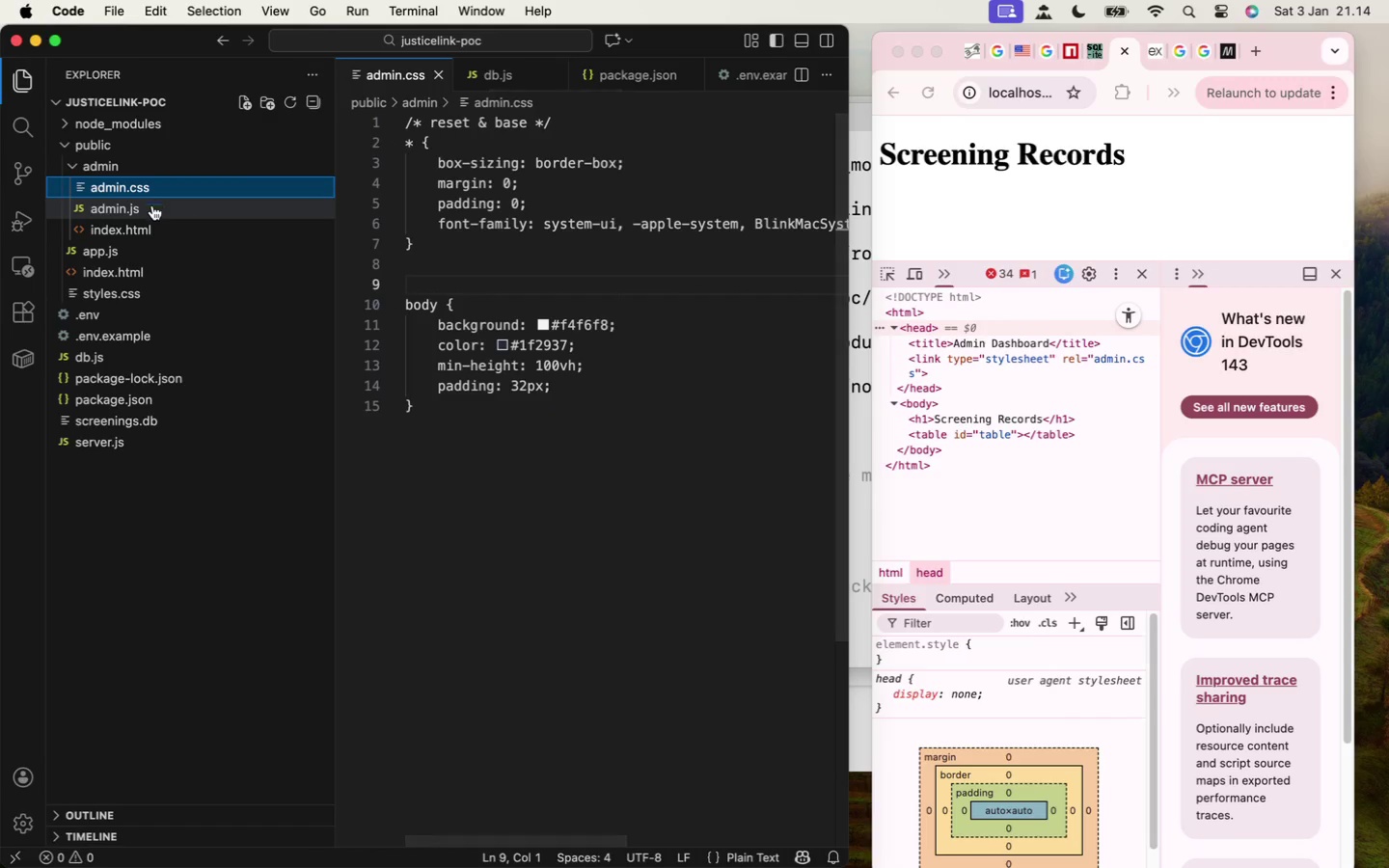 
left_click([152, 224])
 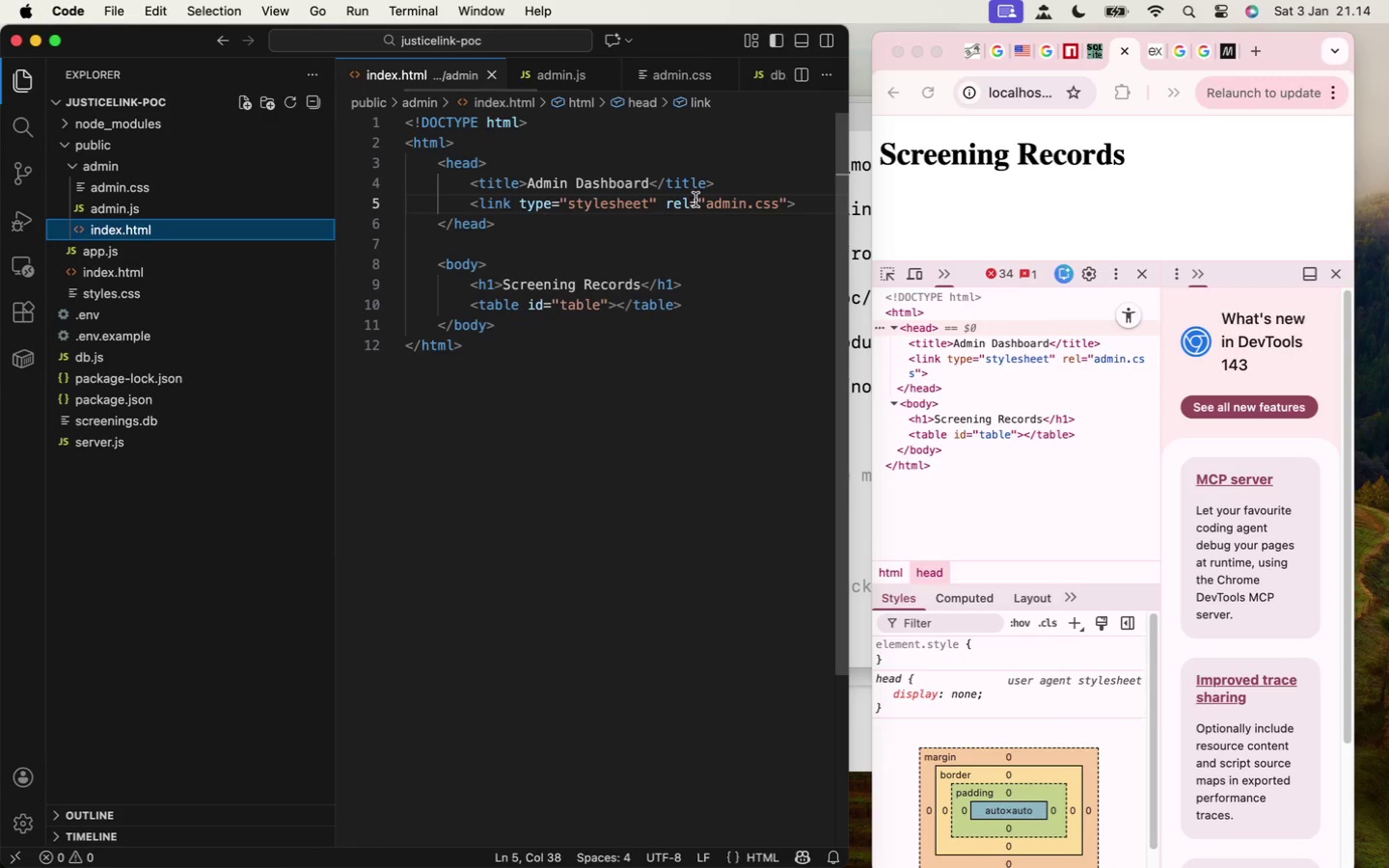 
left_click([663, 203])
 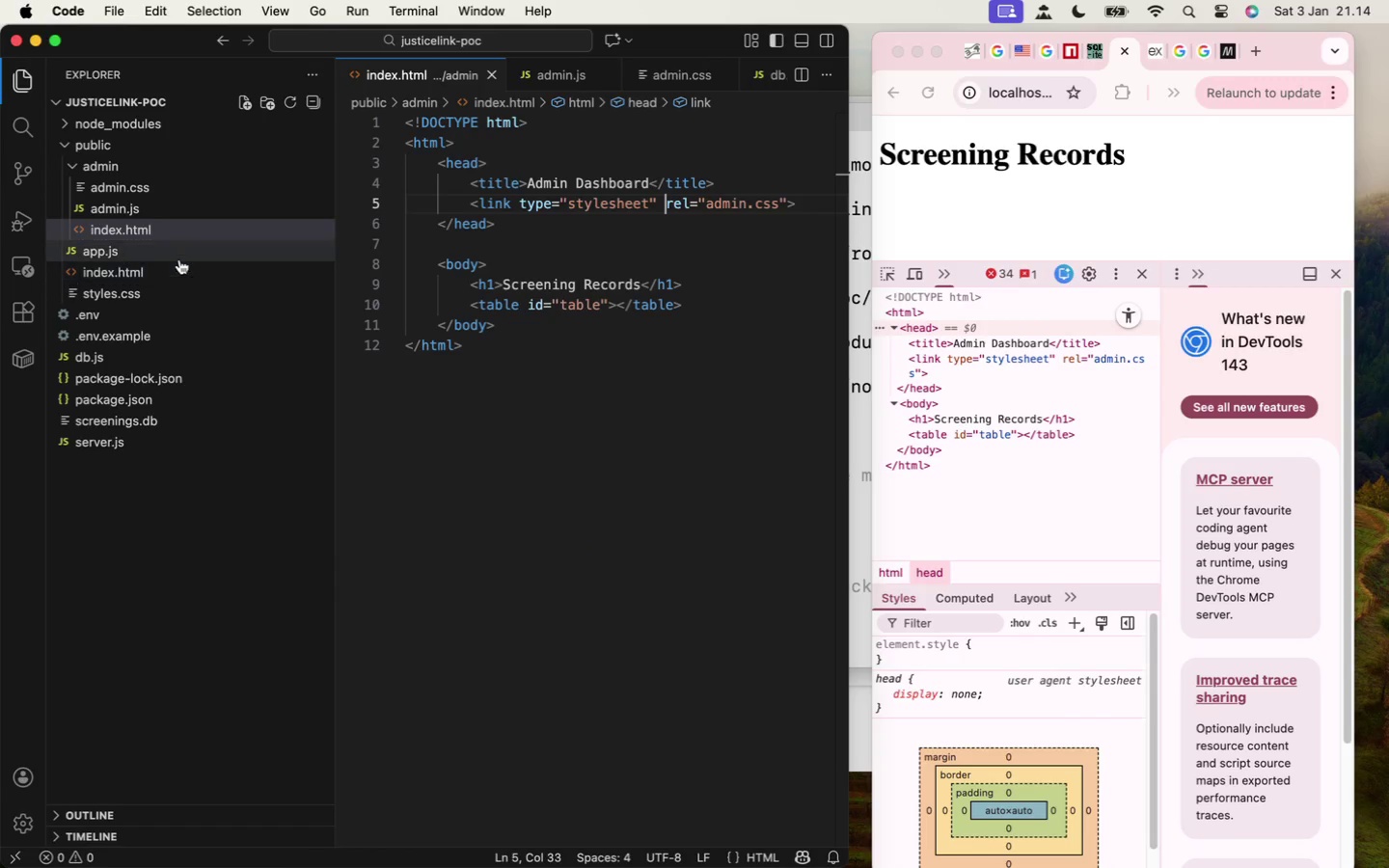 
left_click([177, 272])
 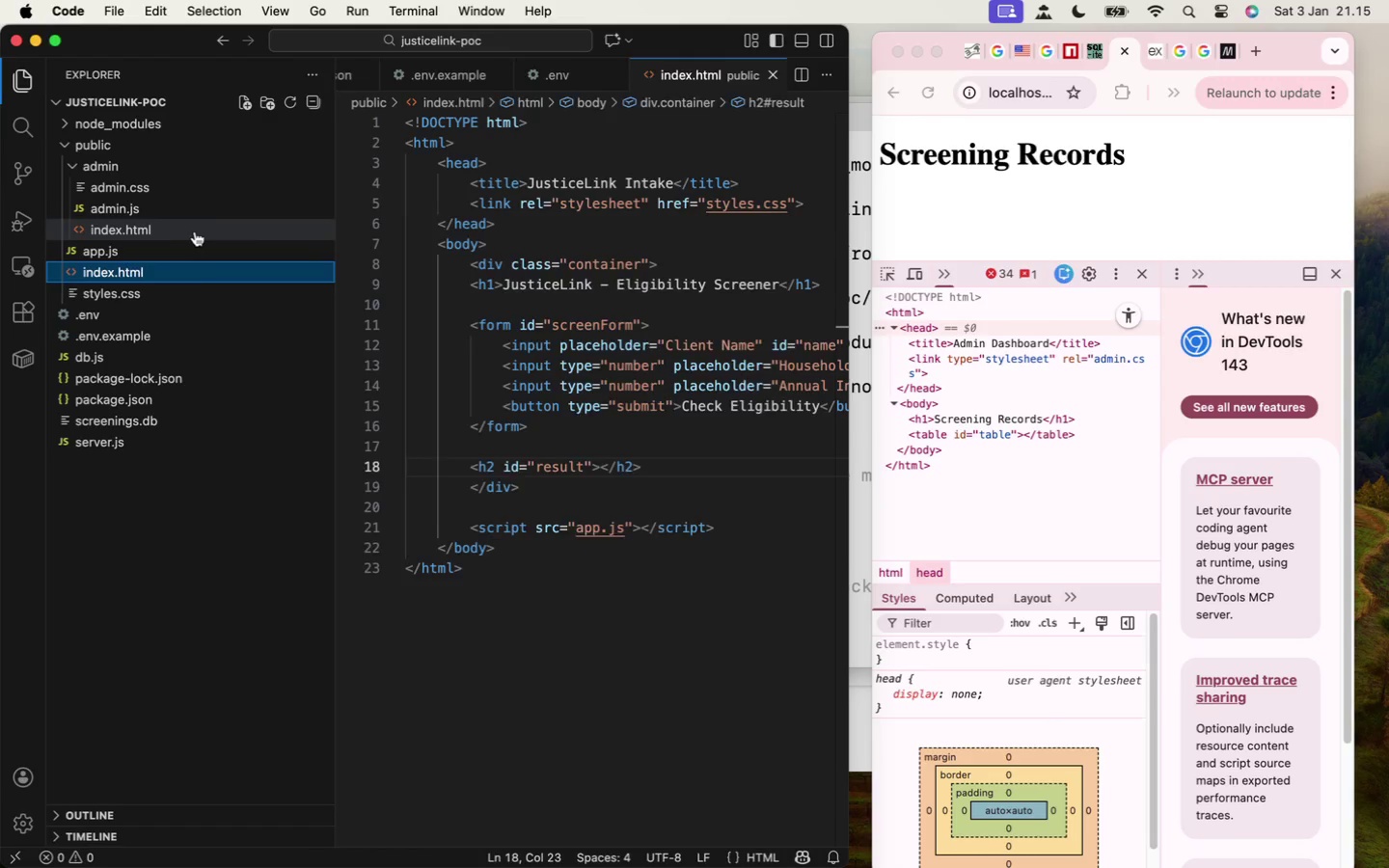 
double_click([531, 200])
 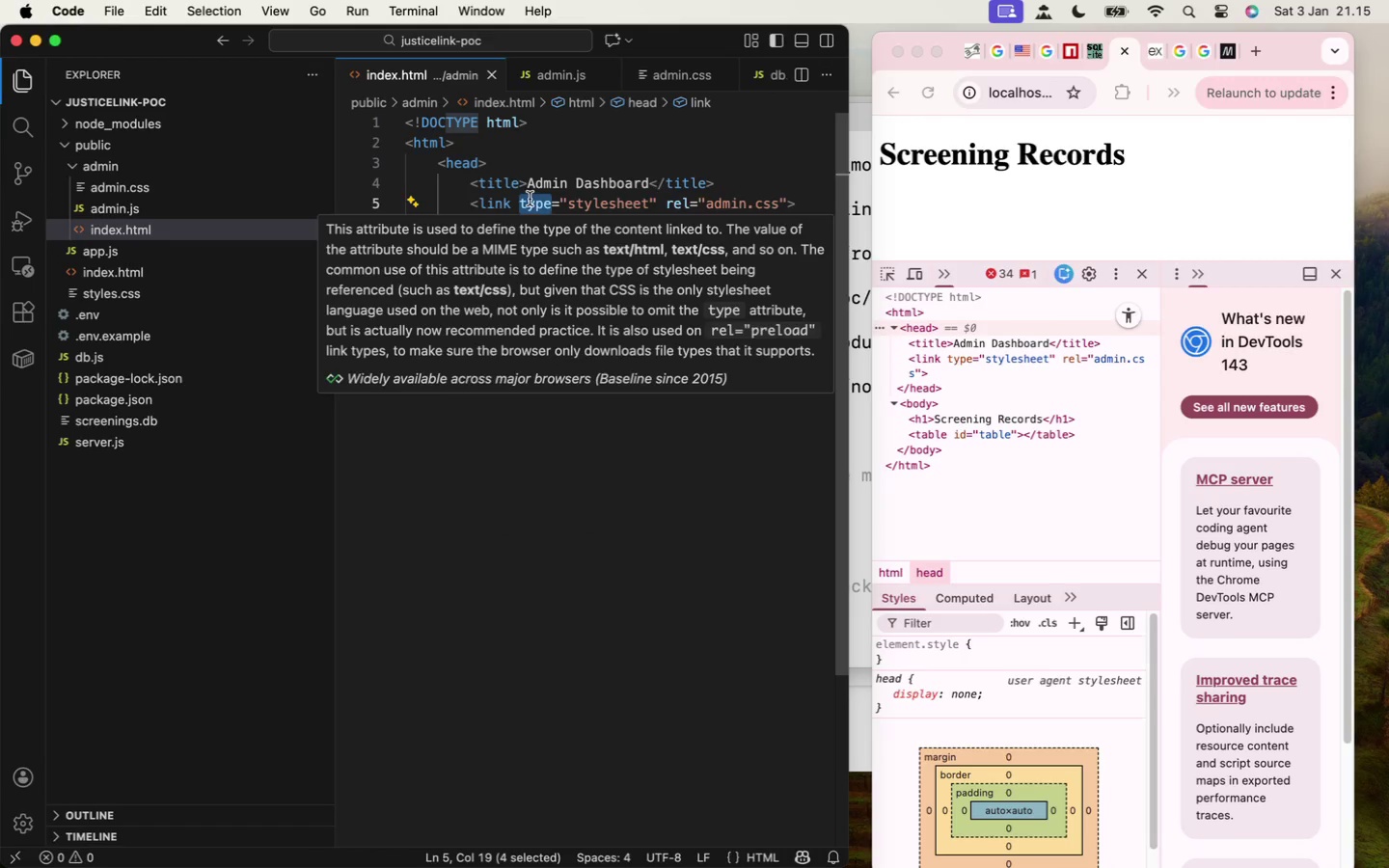 
type(rel)
 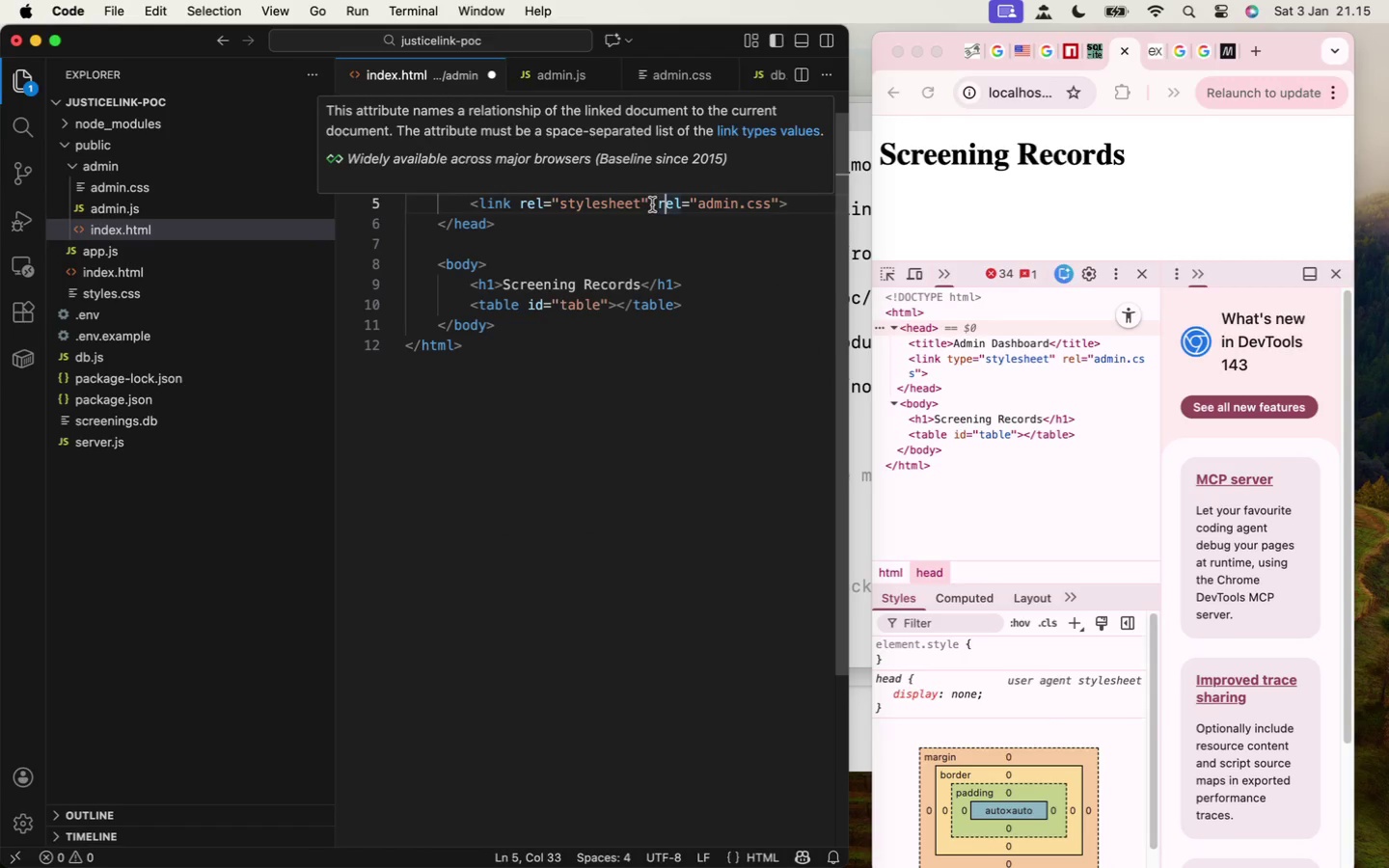 
left_click([679, 202])
 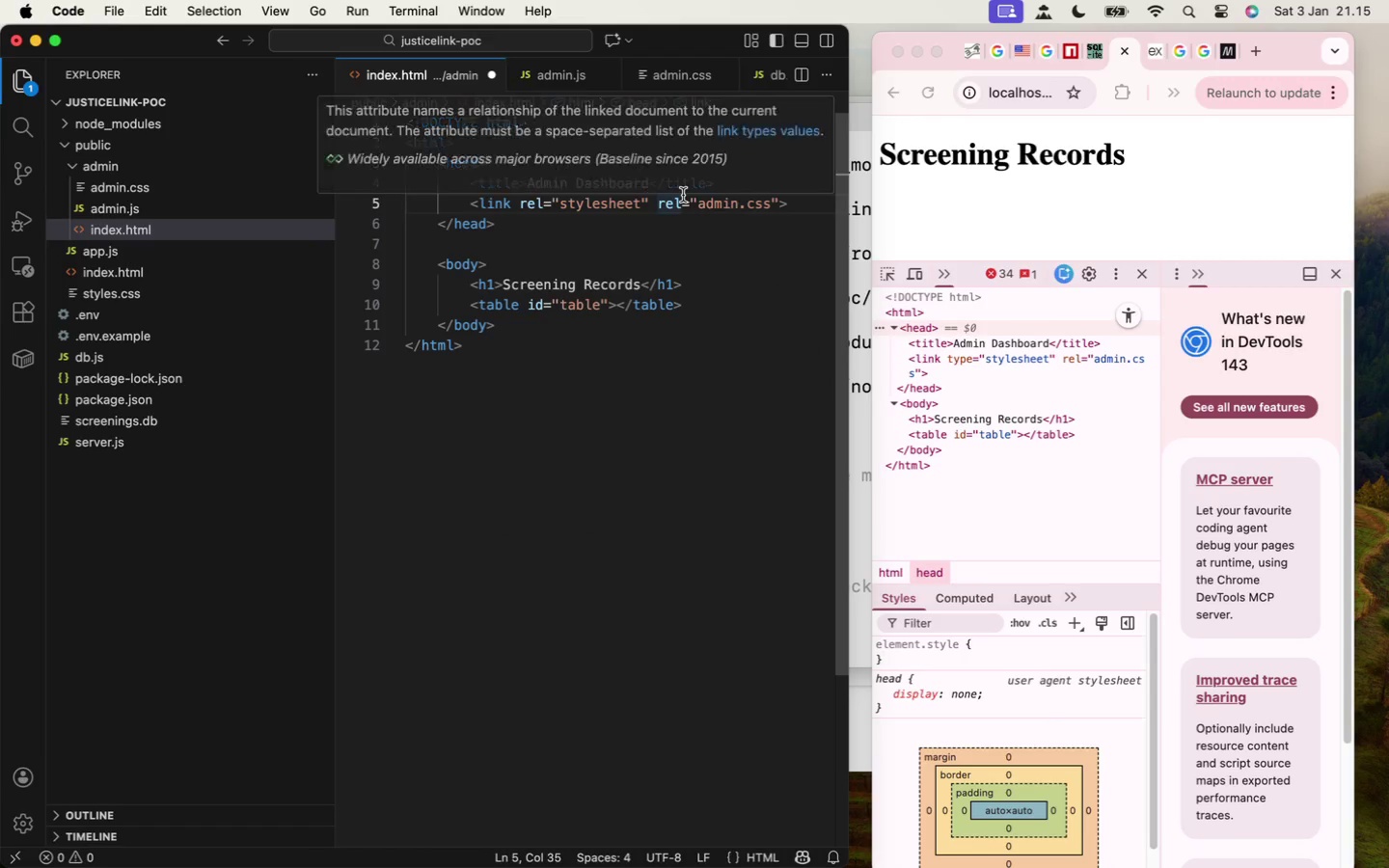 
key(Backspace)
key(Backspace)
key(Backspace)
type(href)
 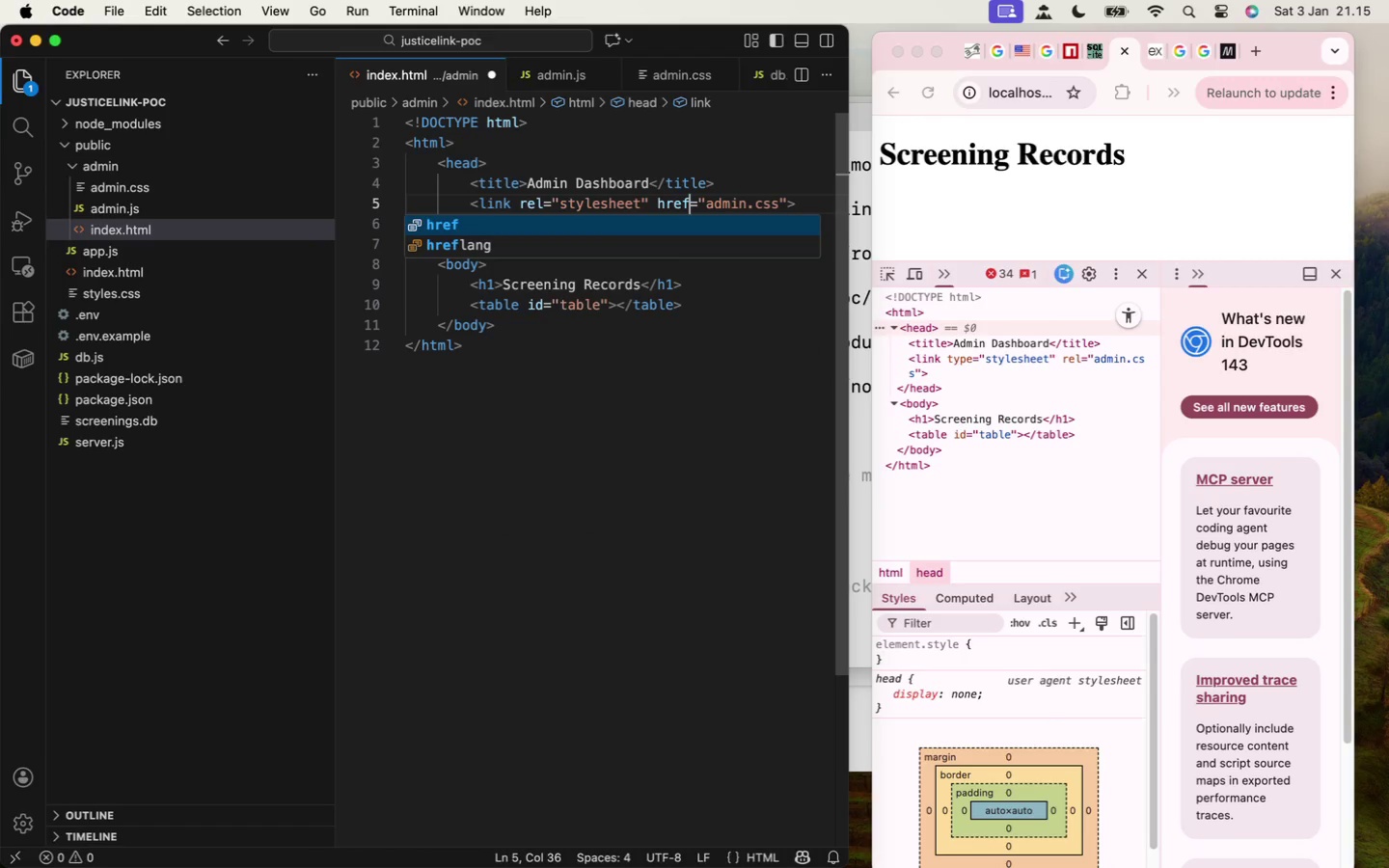 
key(Meta+S)
 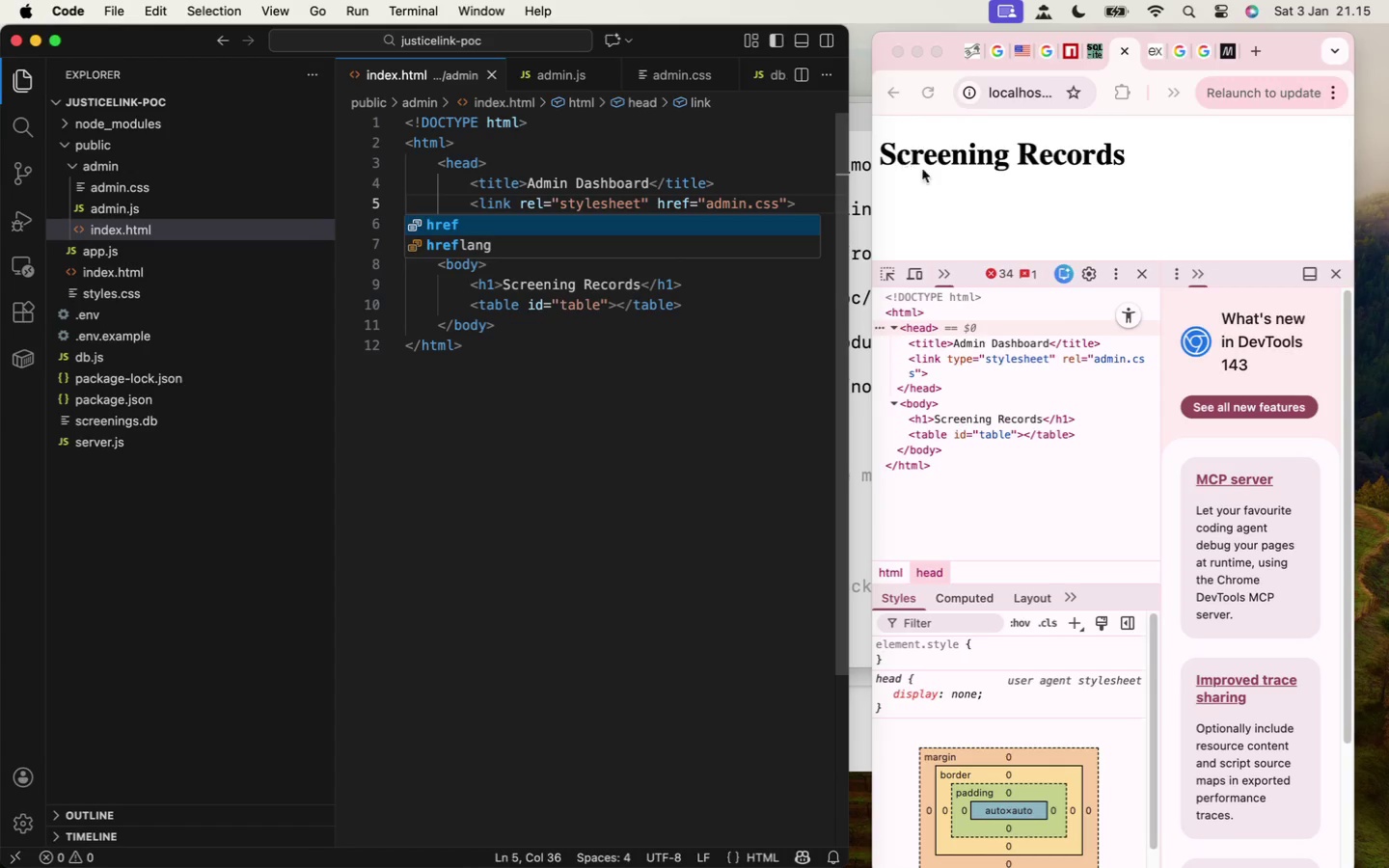 
left_click([1005, 209])
 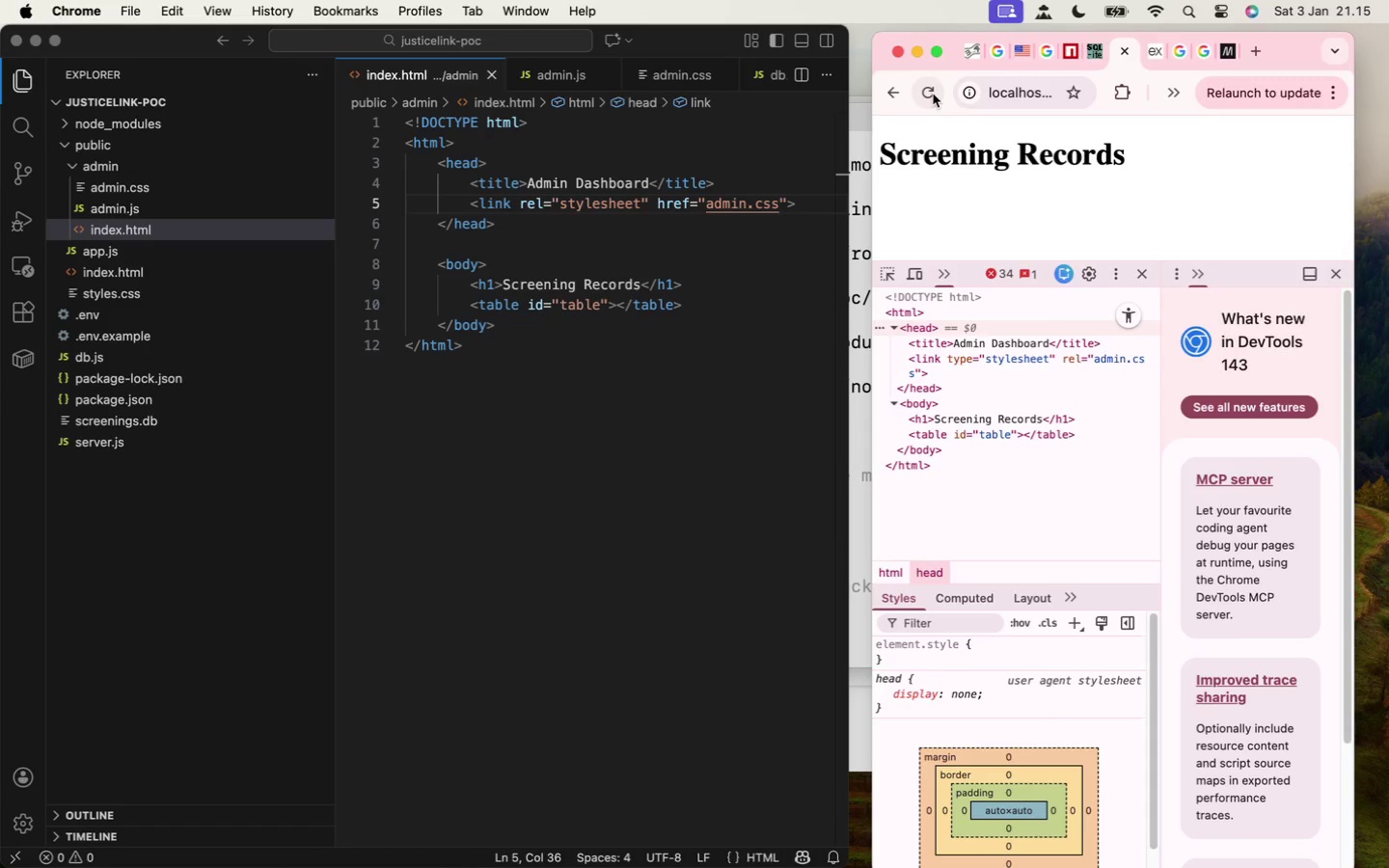 
left_click([926, 91])
 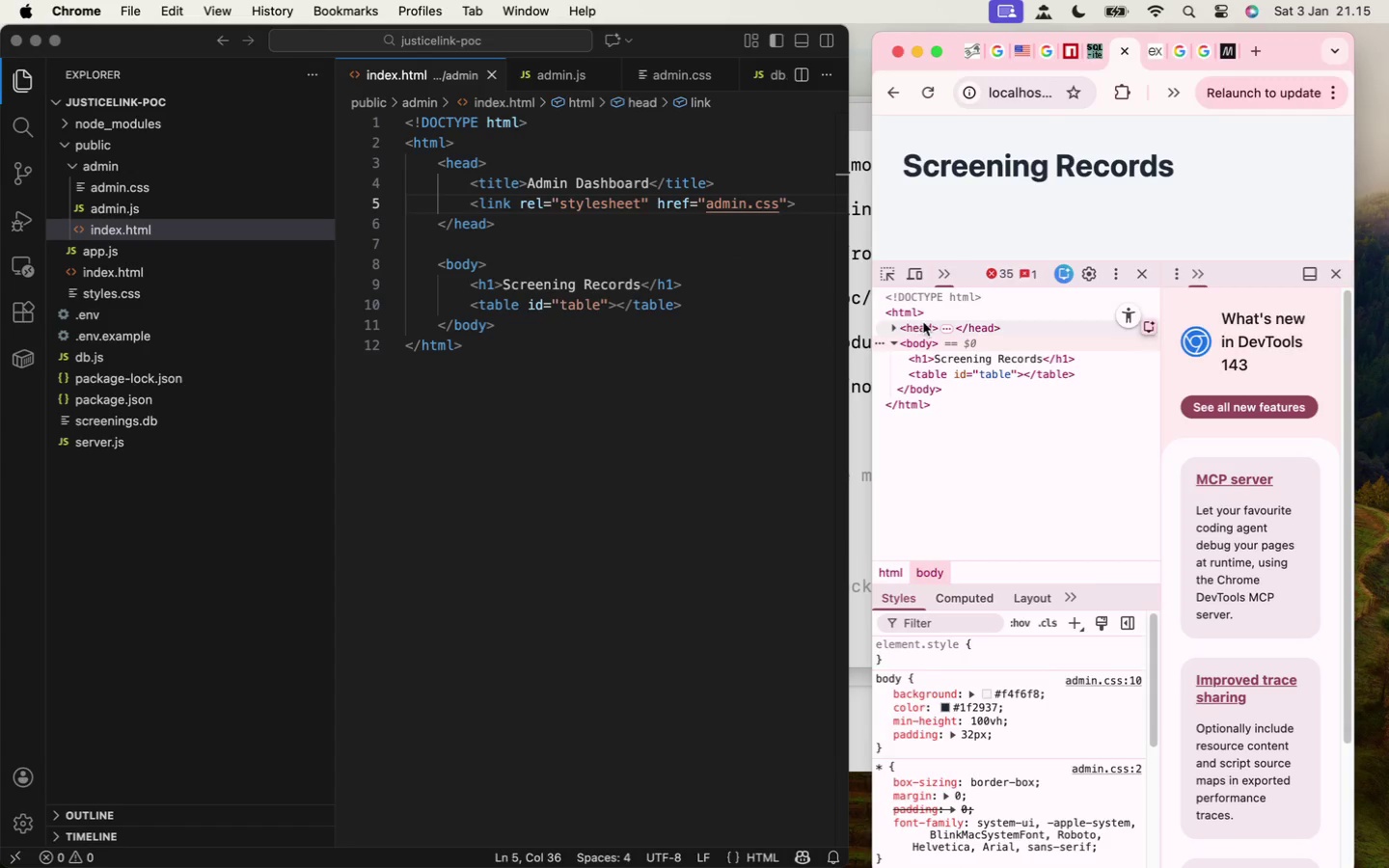 
mouse_move([1076, 284])
 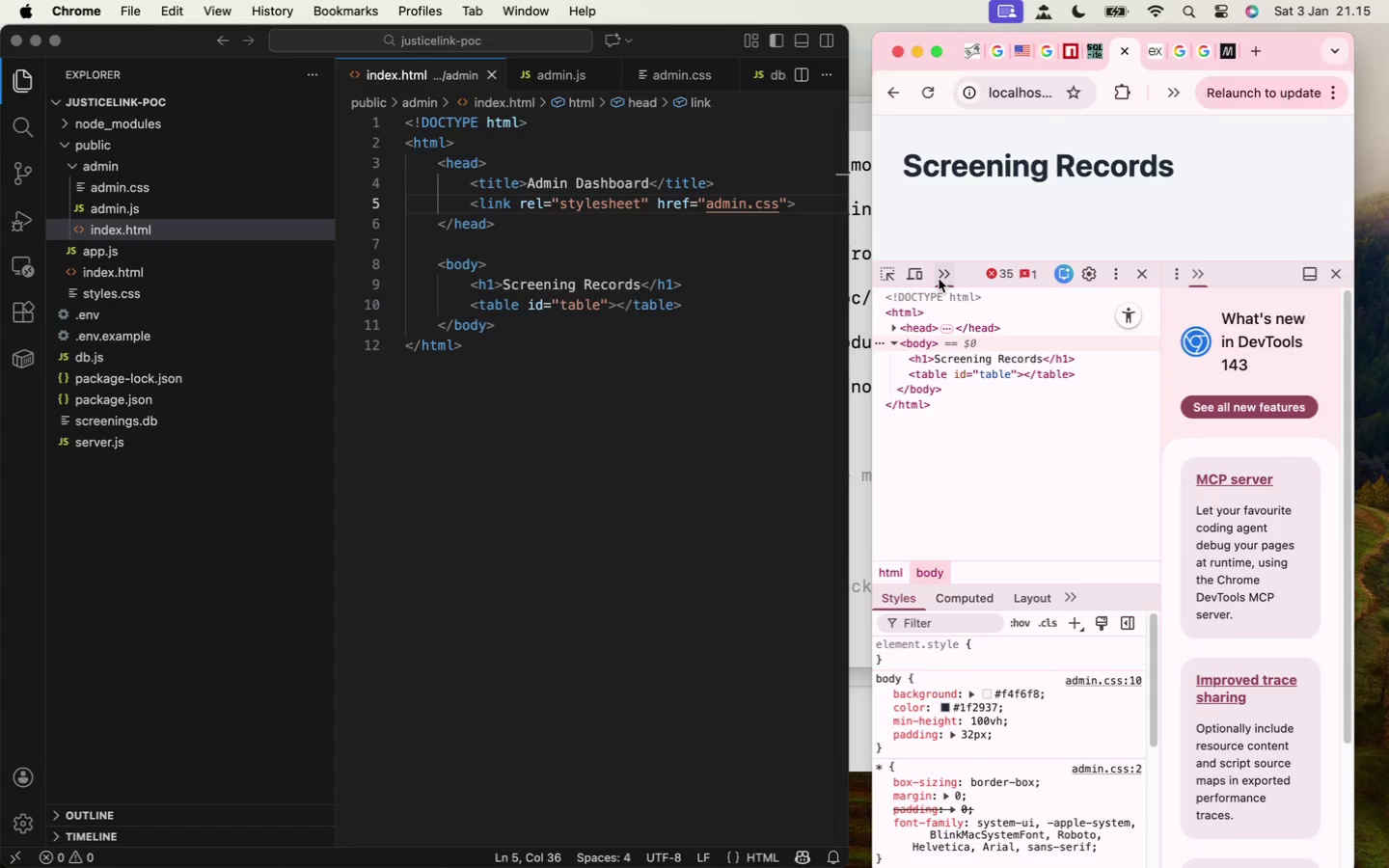 
double_click([940, 277])
 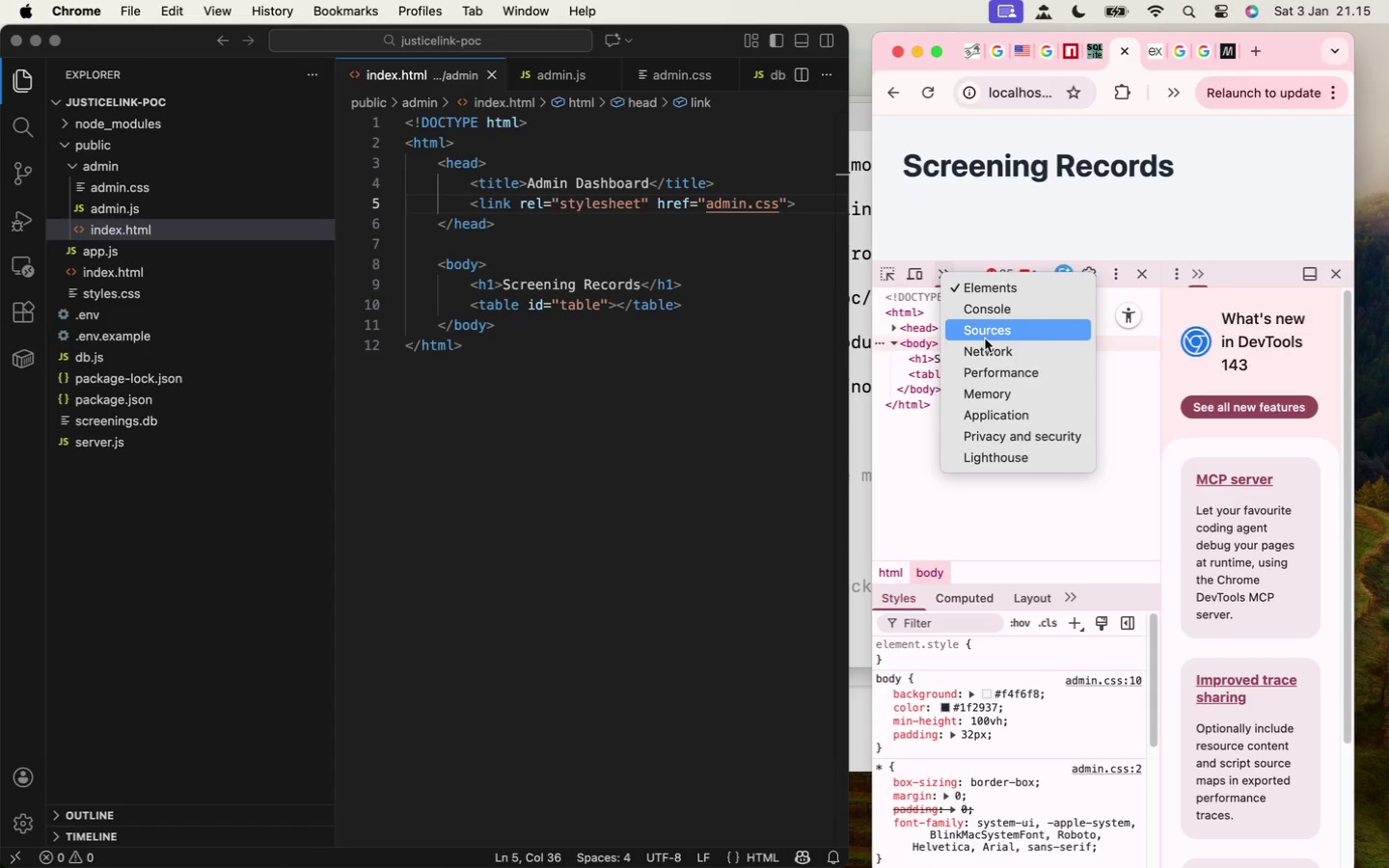 
left_click([987, 345])
 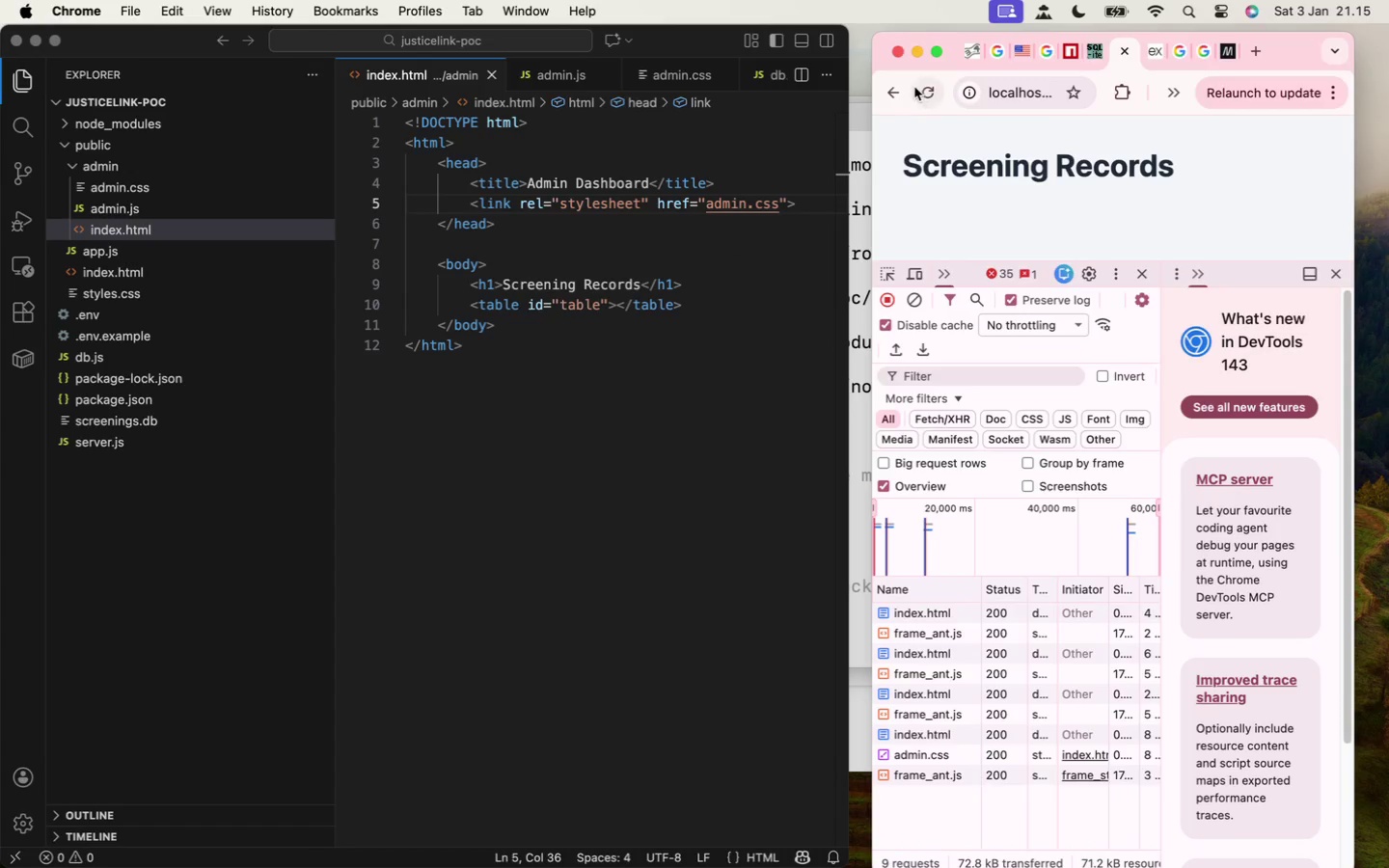 
left_click([917, 83])
 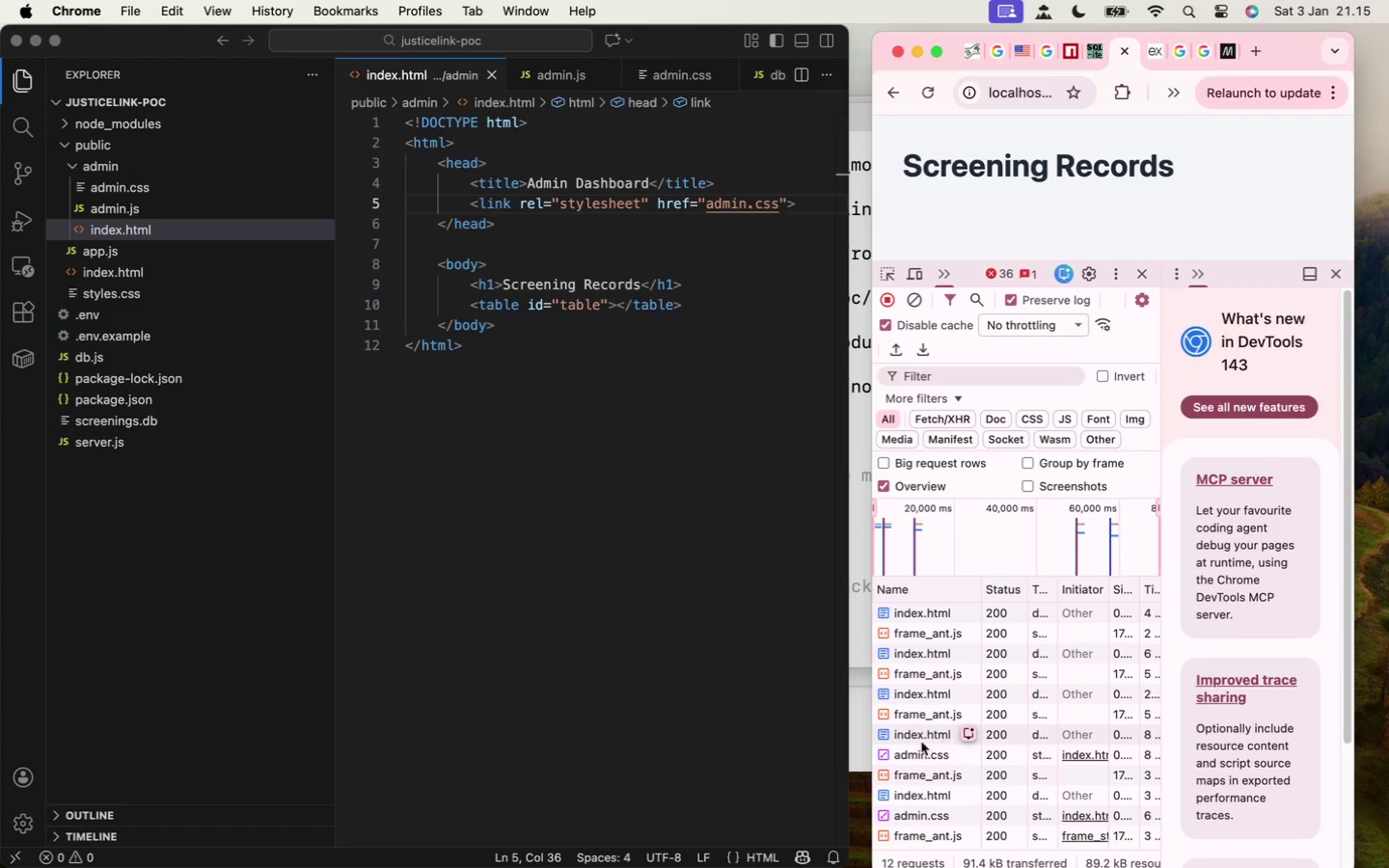 
left_click([912, 750])
 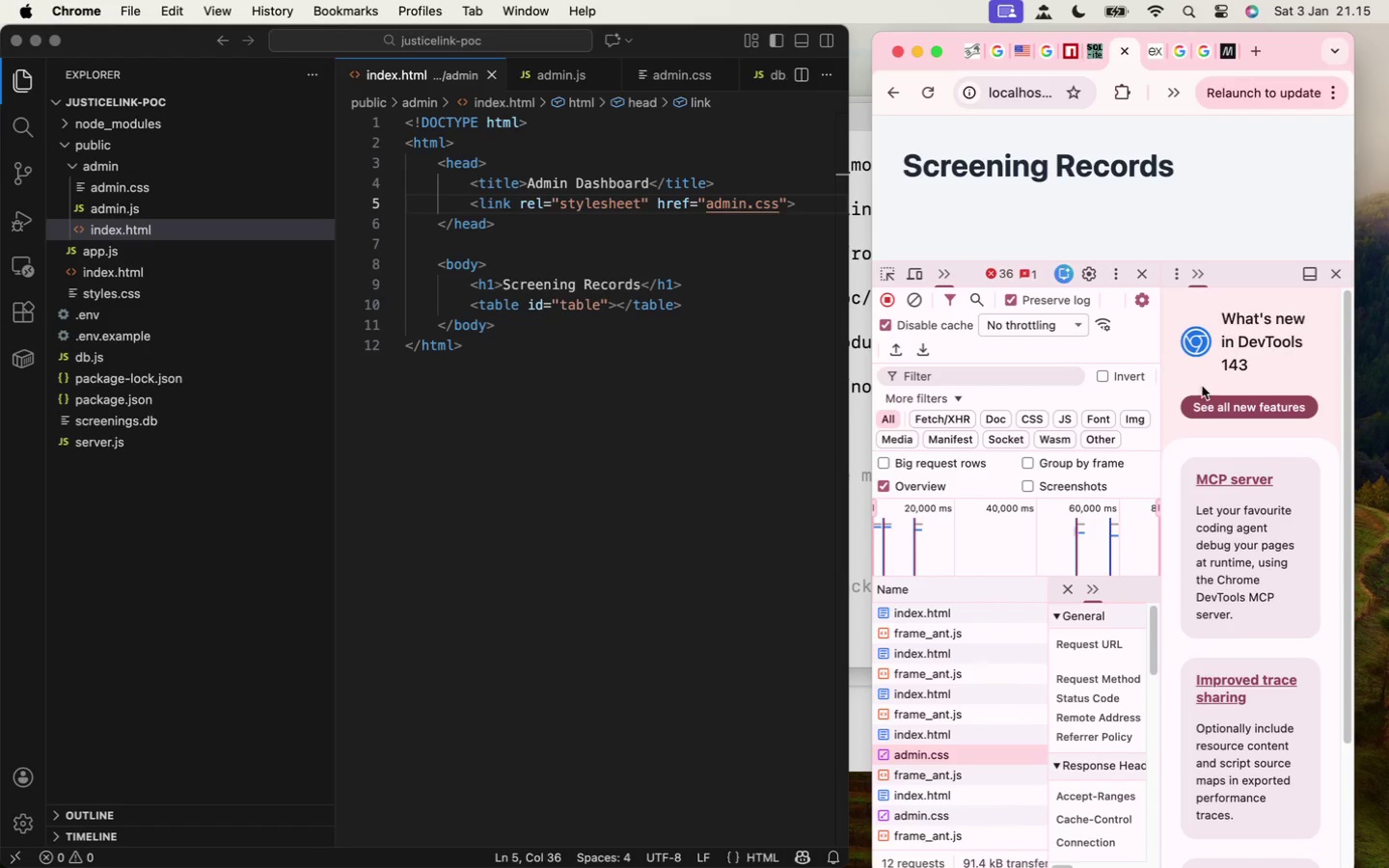 
wait(5.76)
 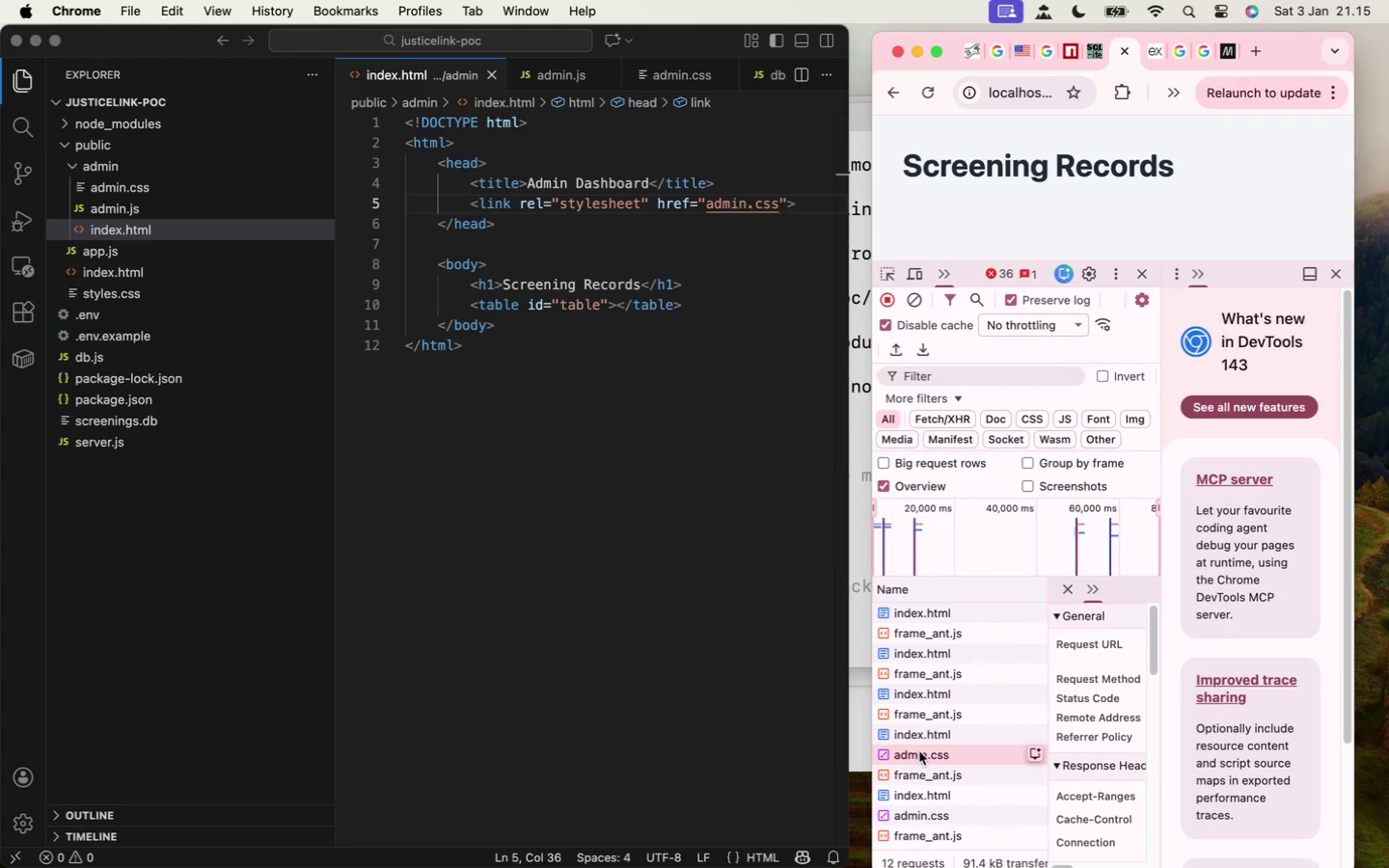 
left_click_drag(start_coordinate=[1160, 378], to_coordinate=[1142, 418])
 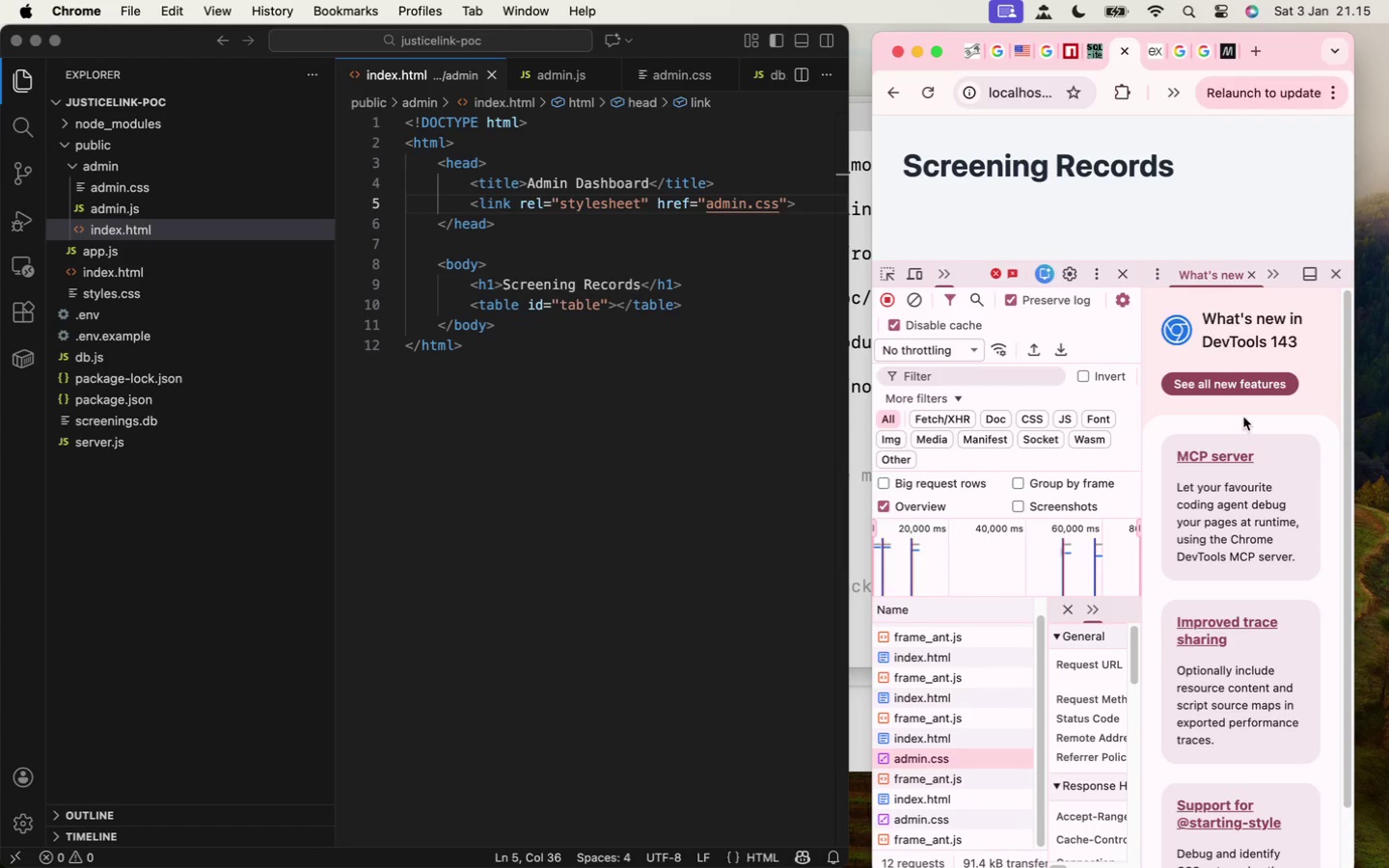 
scroll: coordinate [1257, 490], scroll_direction: up, amount: 44.0
 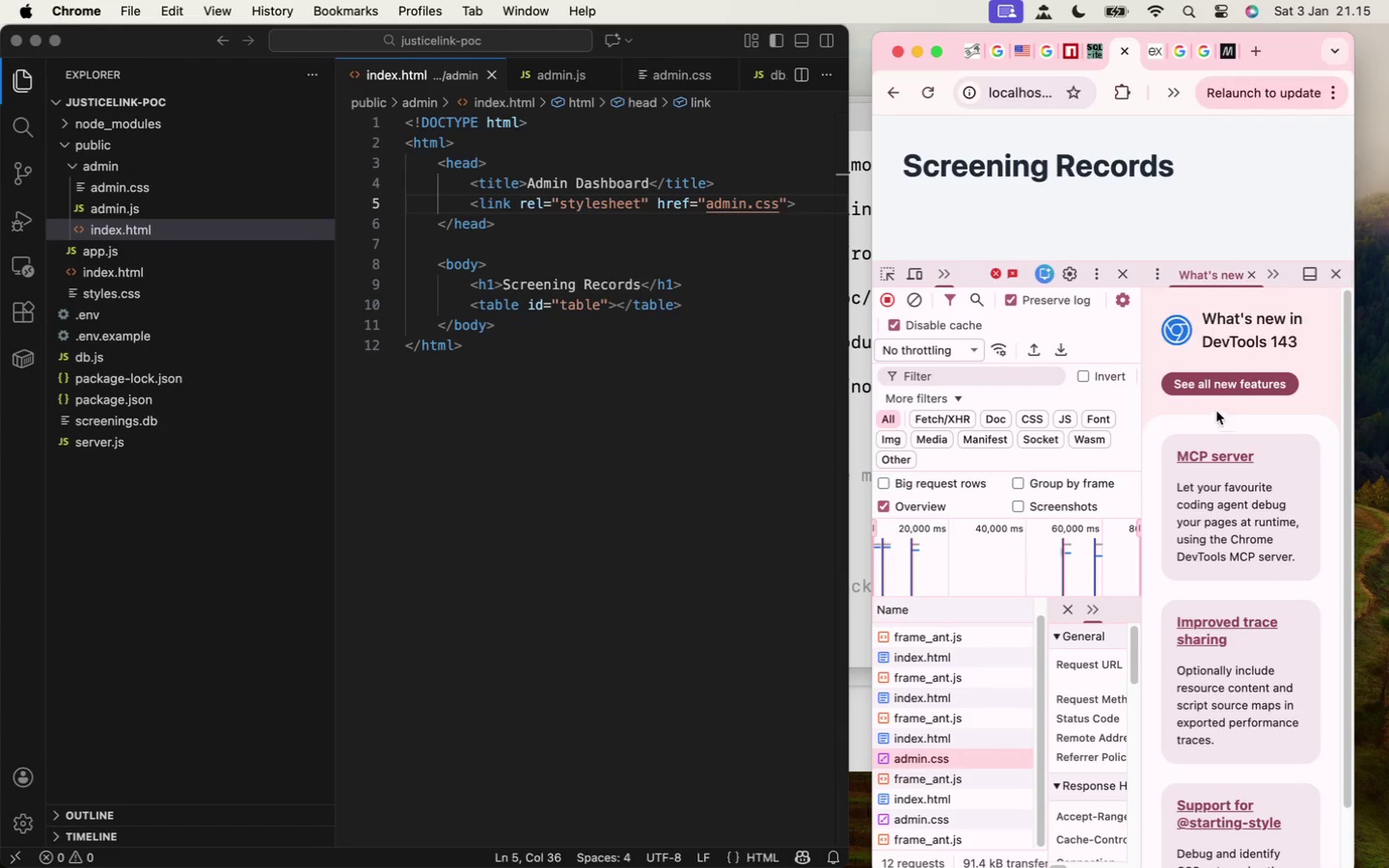 
left_click([1216, 390])
 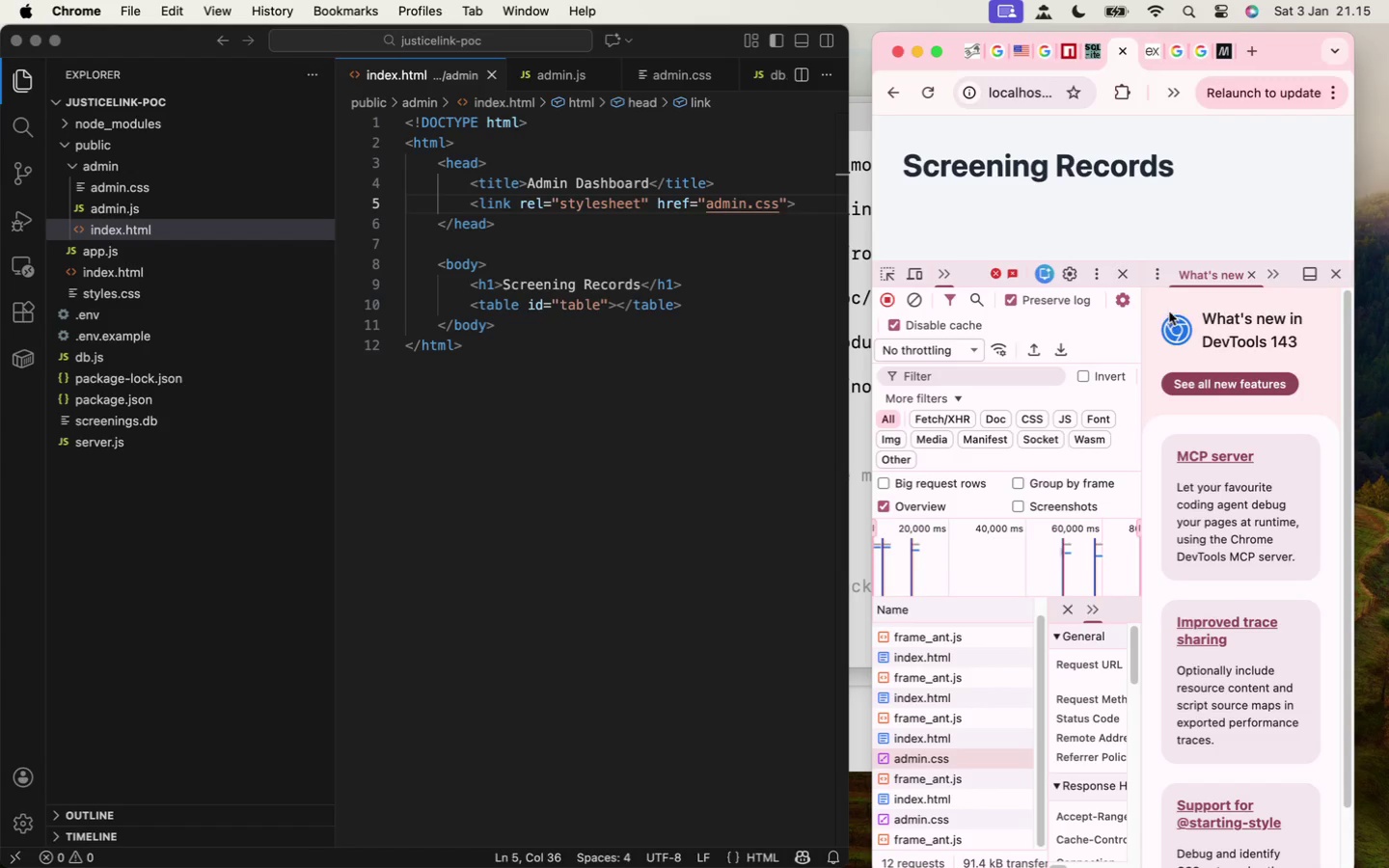 
left_click([1251, 277])
 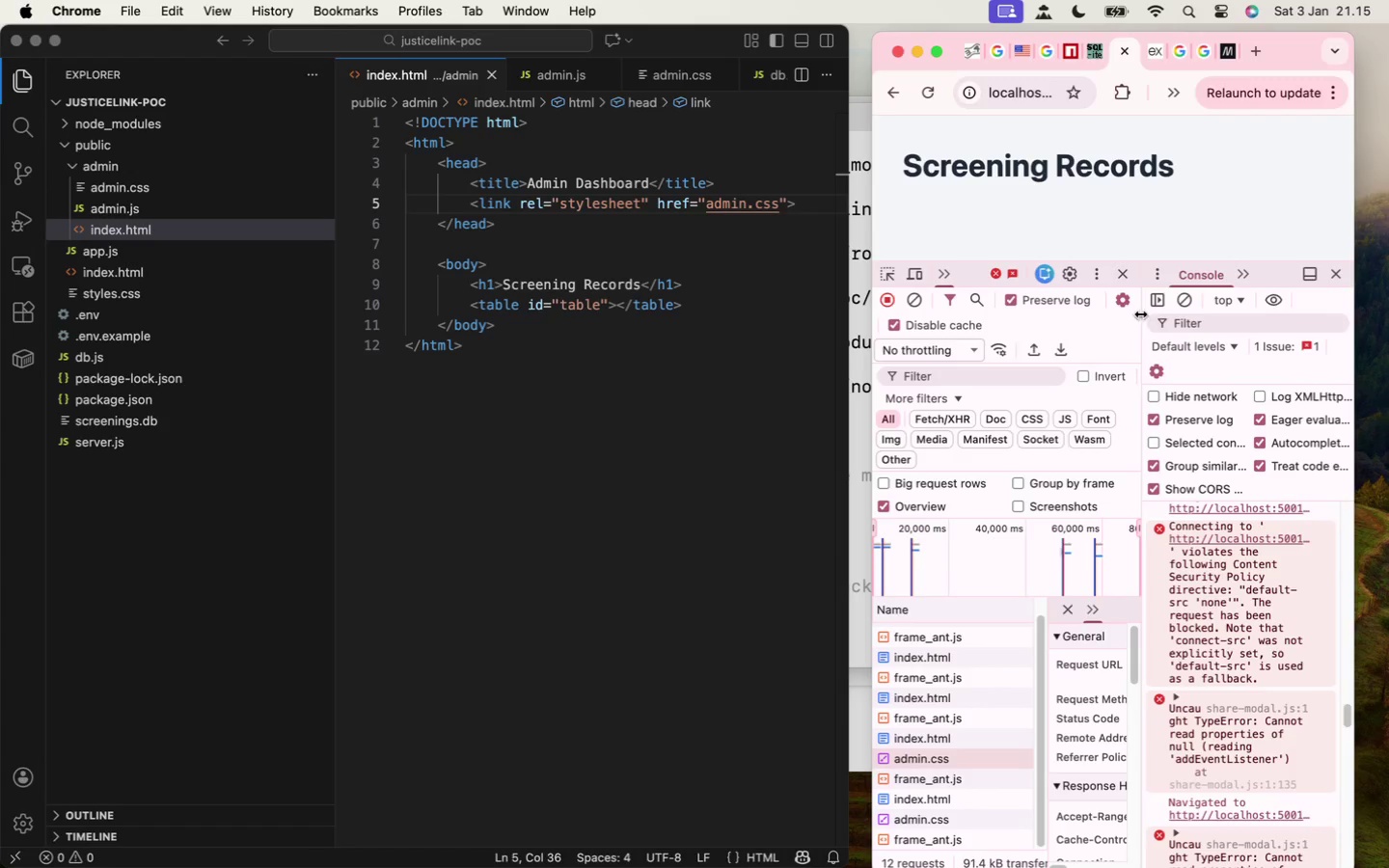 
left_click([1158, 279])
 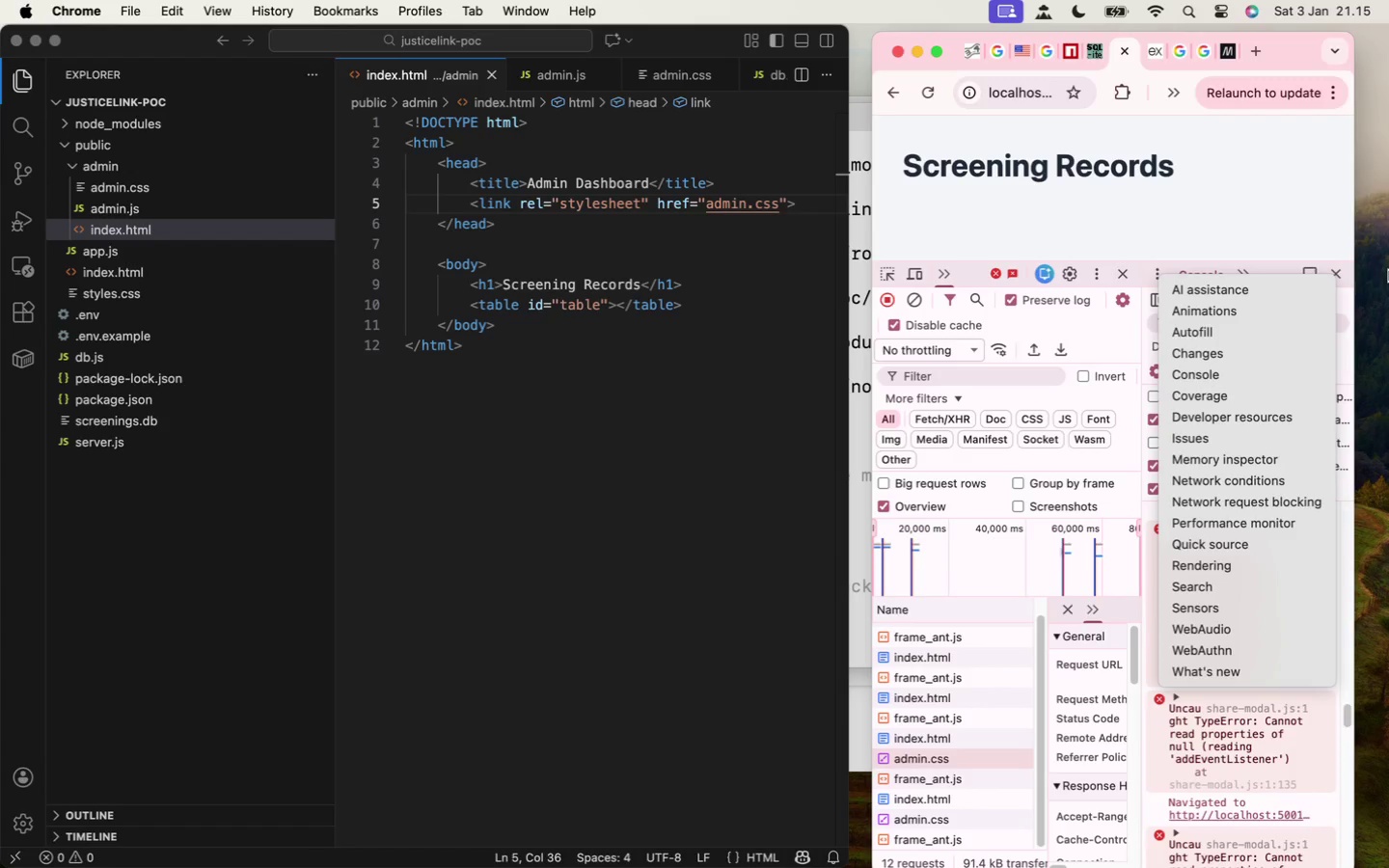 
left_click([1340, 272])
 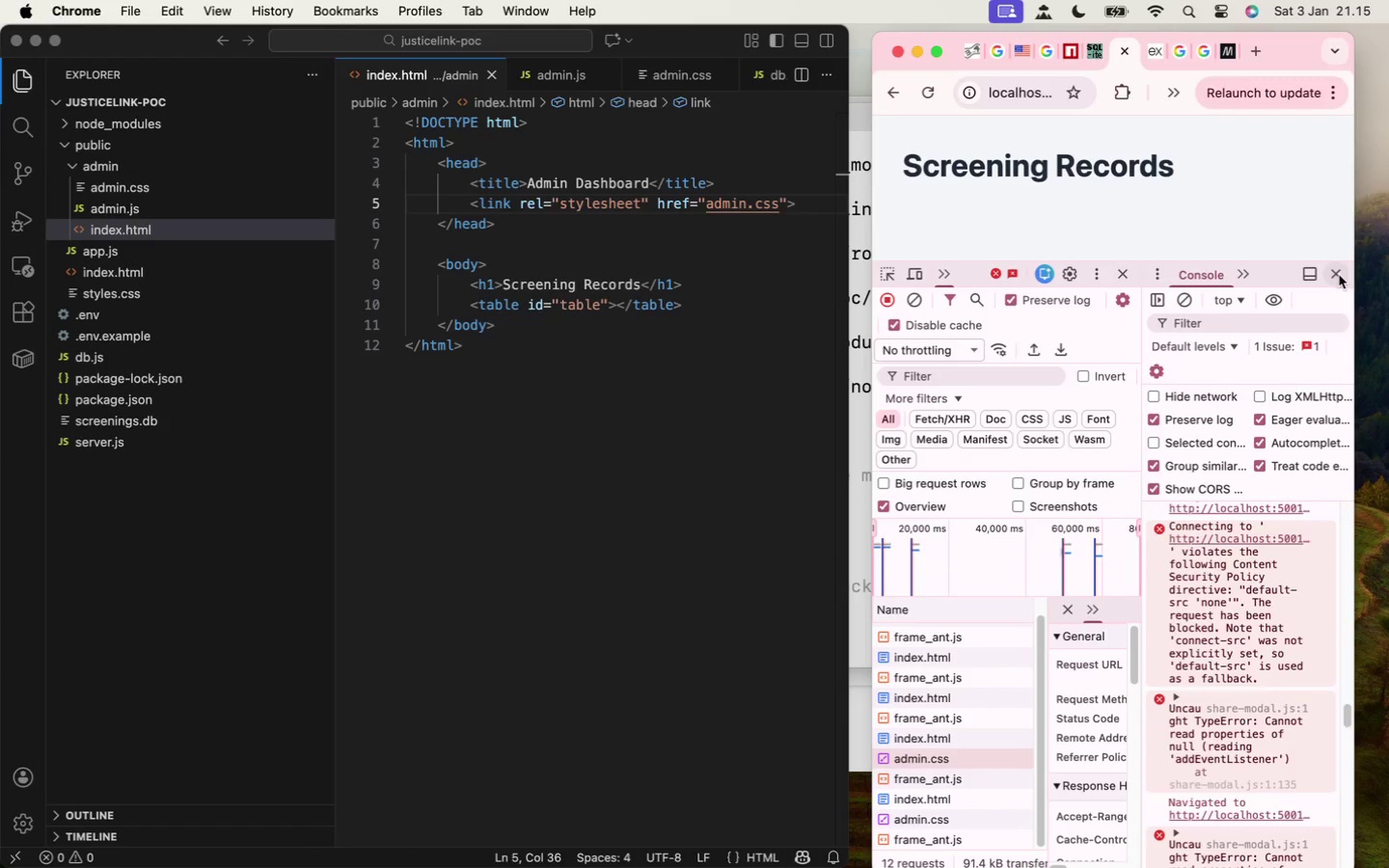 
left_click([1339, 276])
 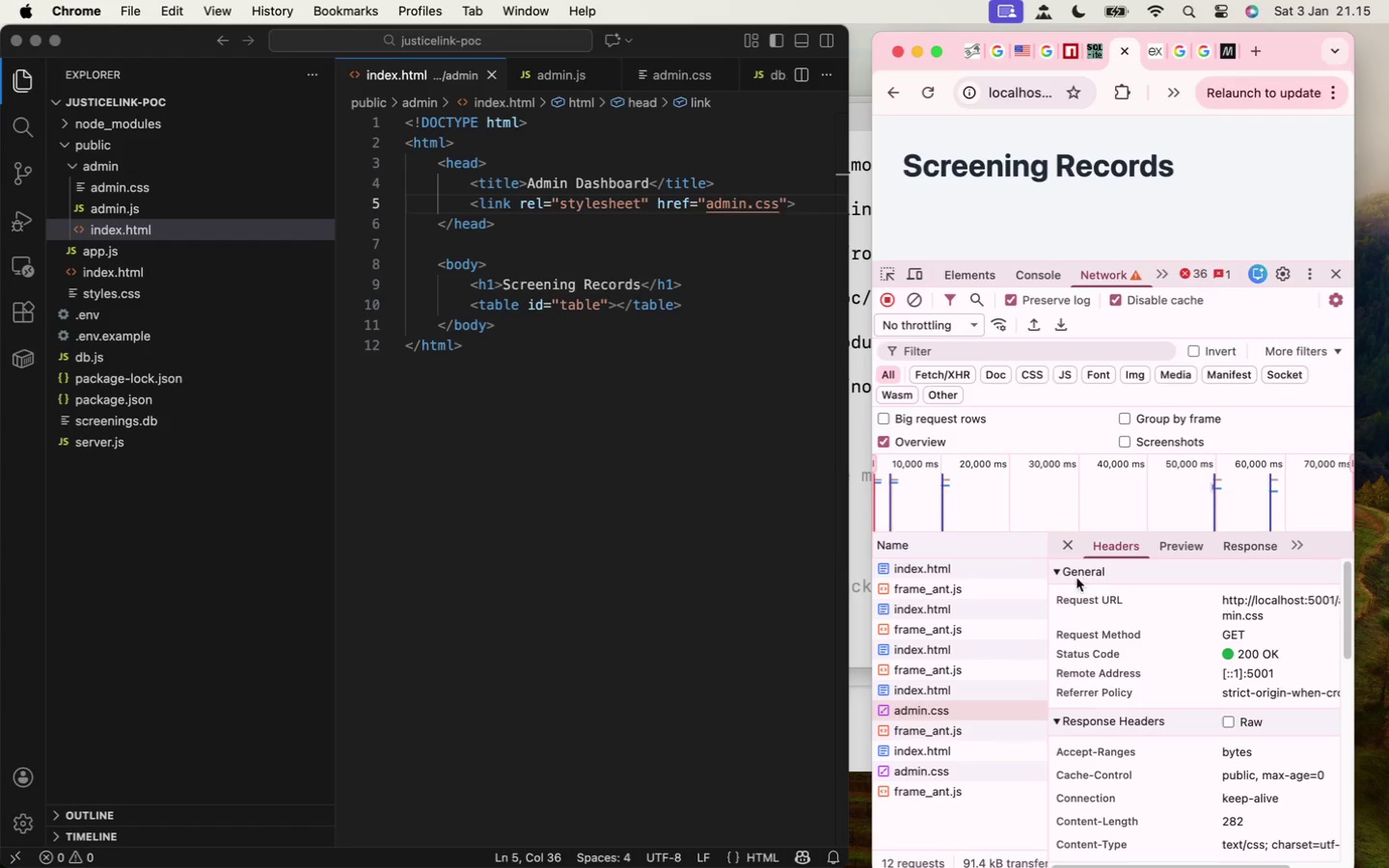 
left_click_drag(start_coordinate=[1049, 568], to_coordinate=[932, 563])
 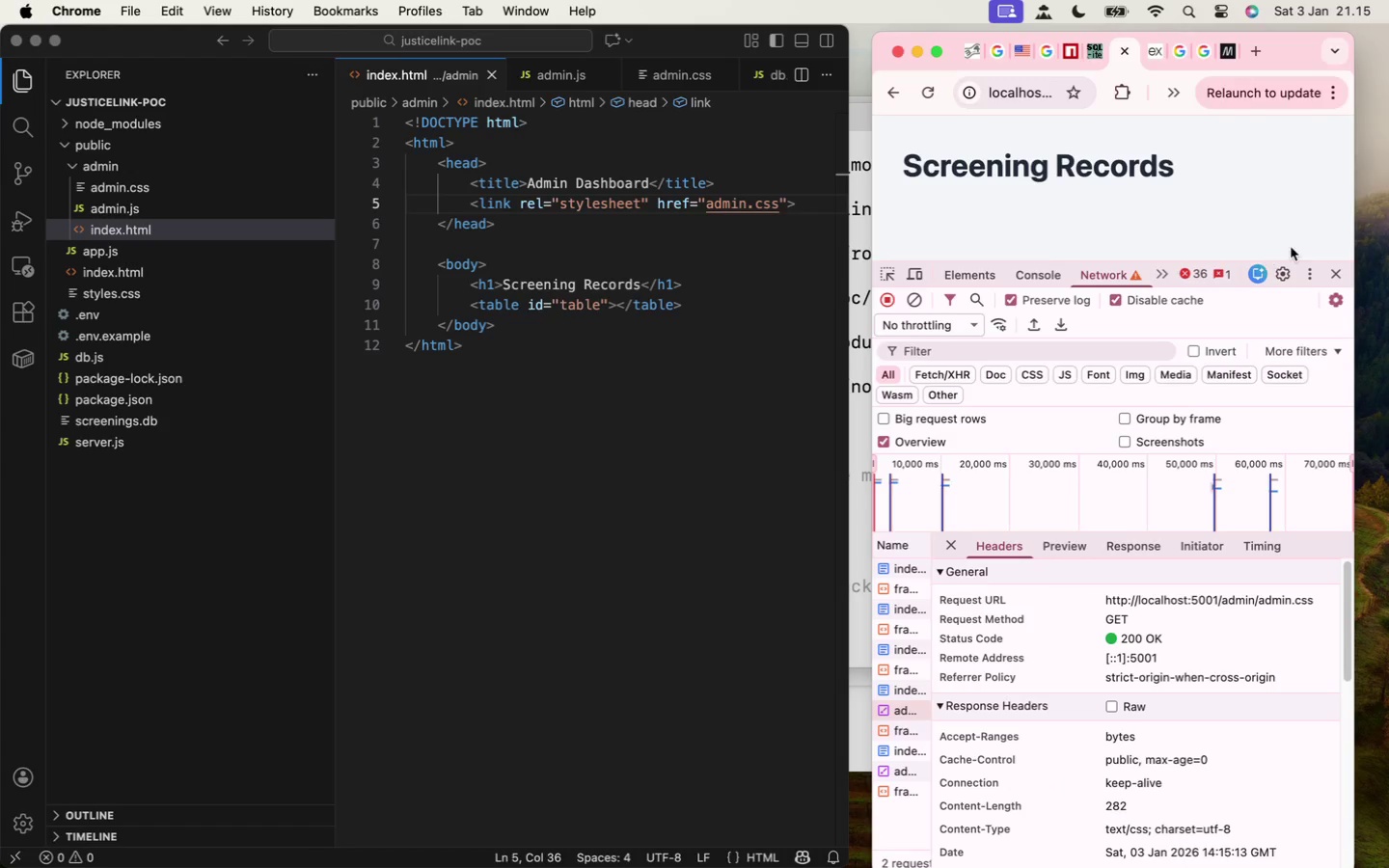 
mouse_move([447, 368])
 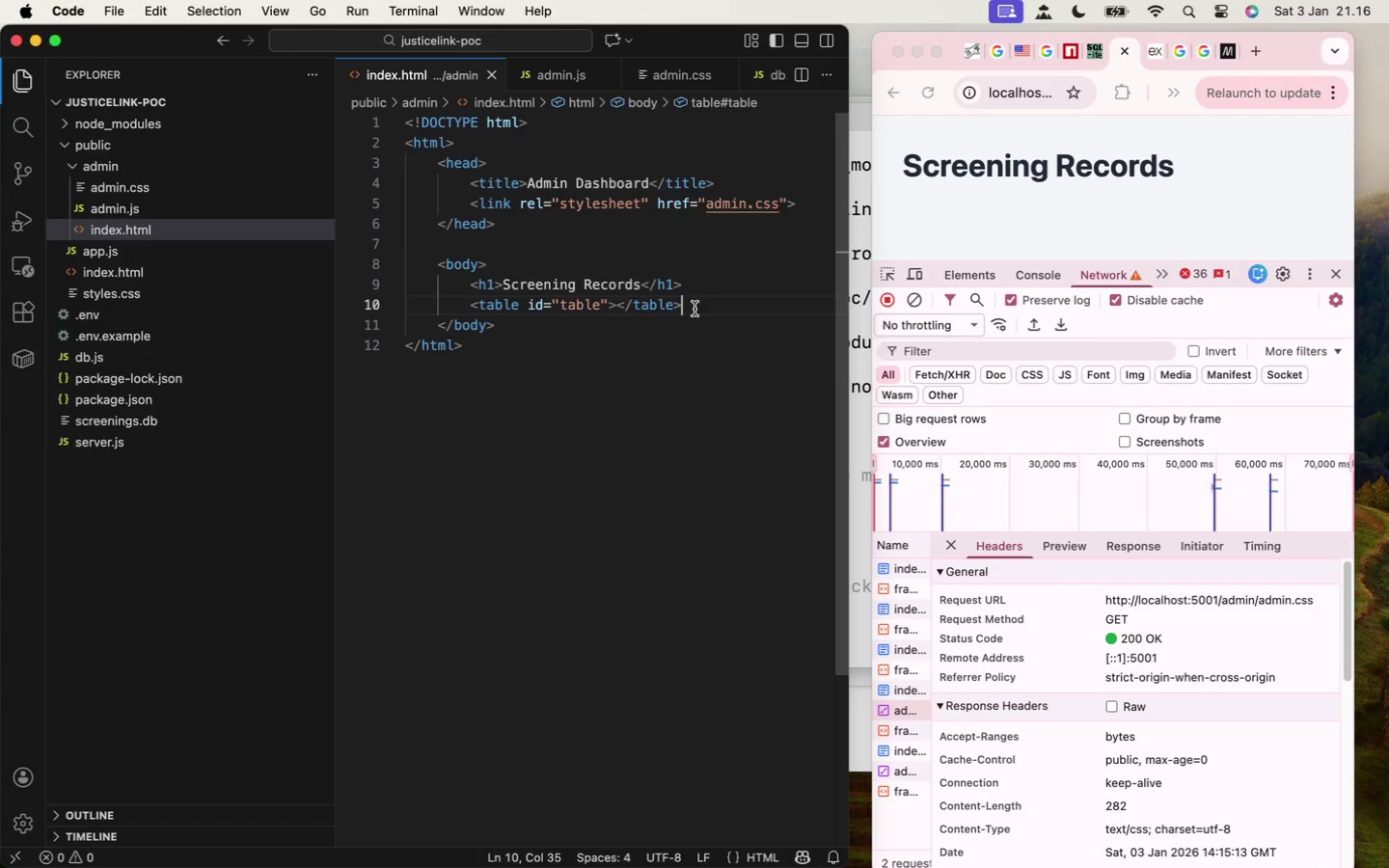 
wait(27.63)
 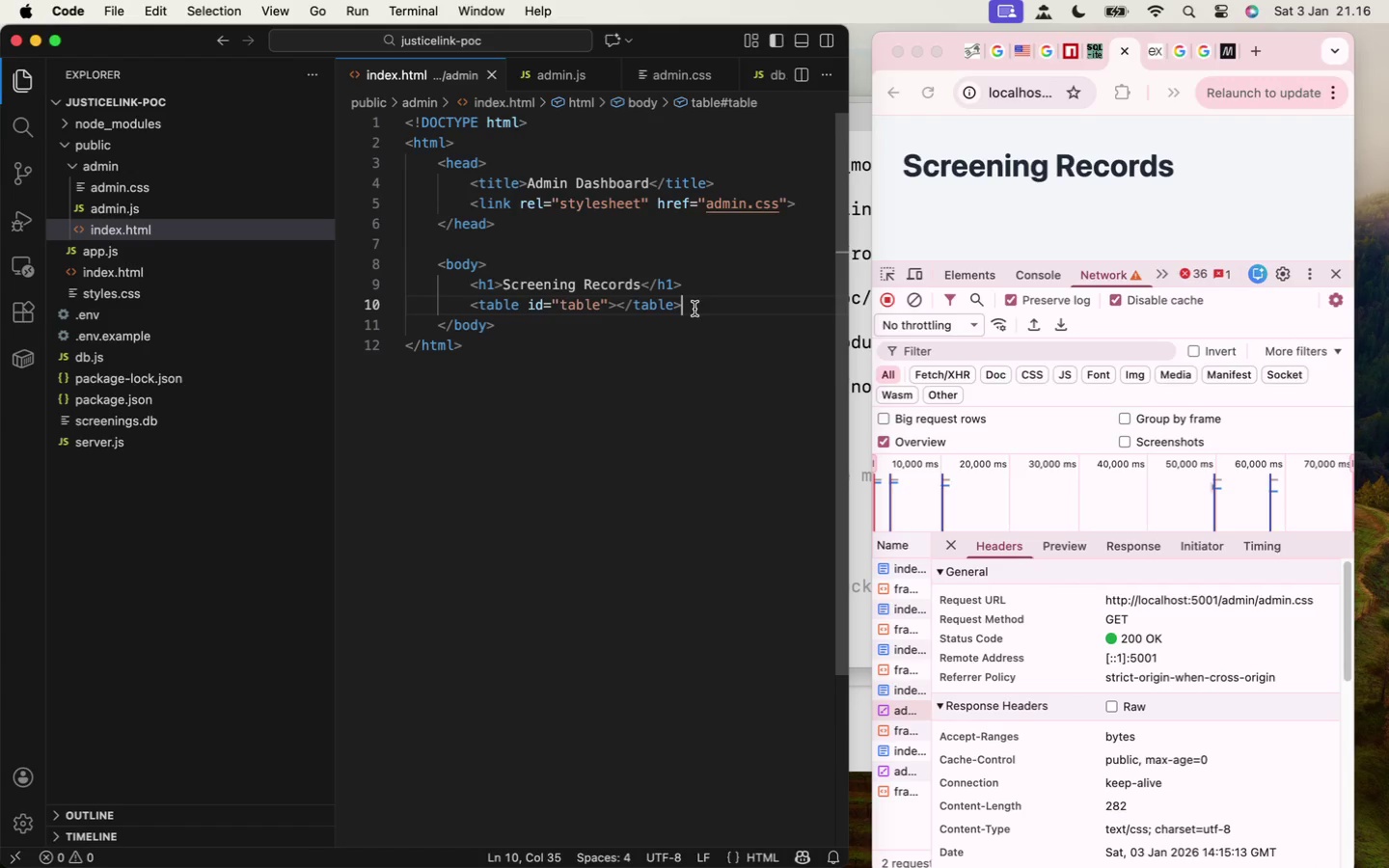 
left_click([712, 295])
 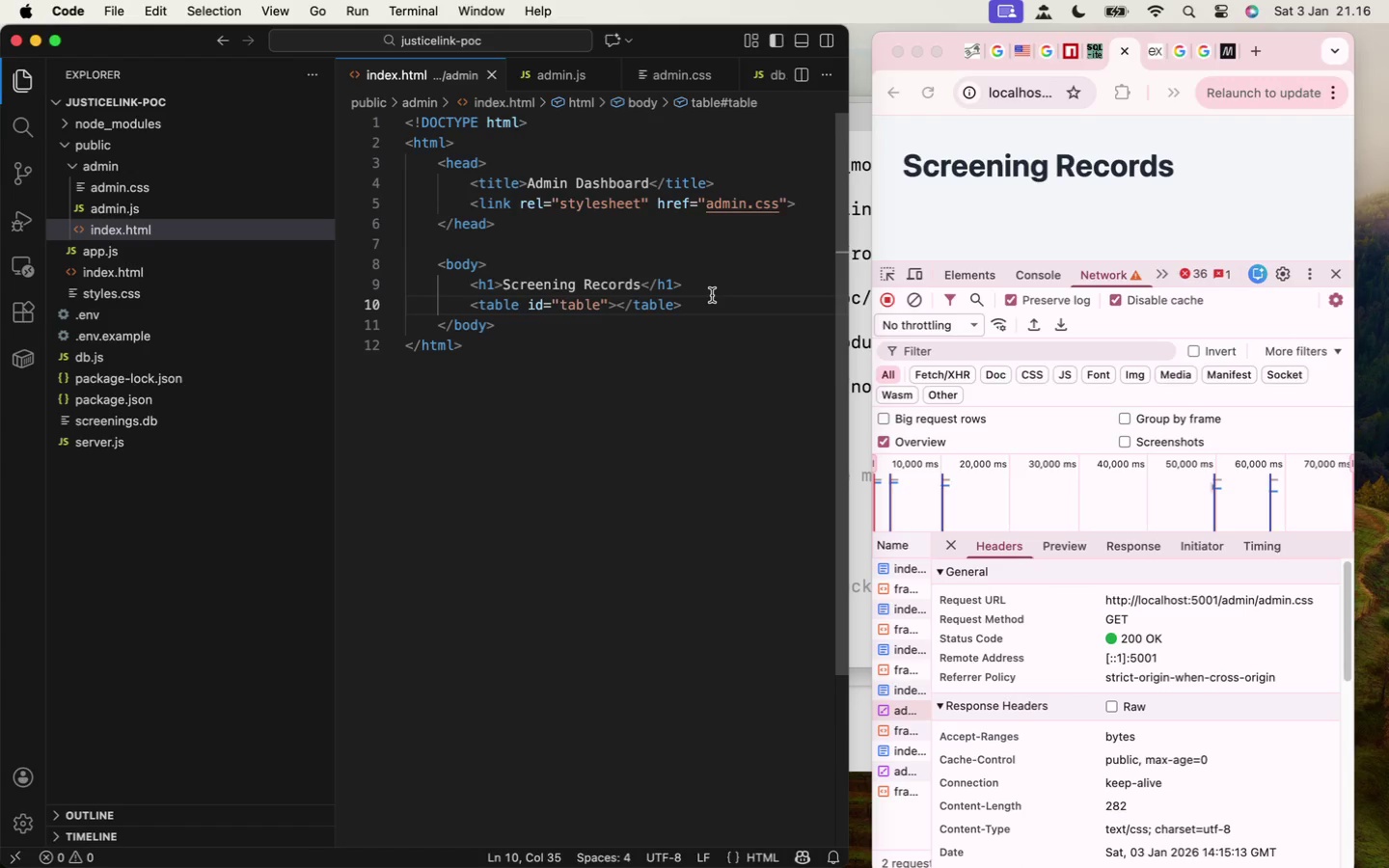 
key(Enter)
 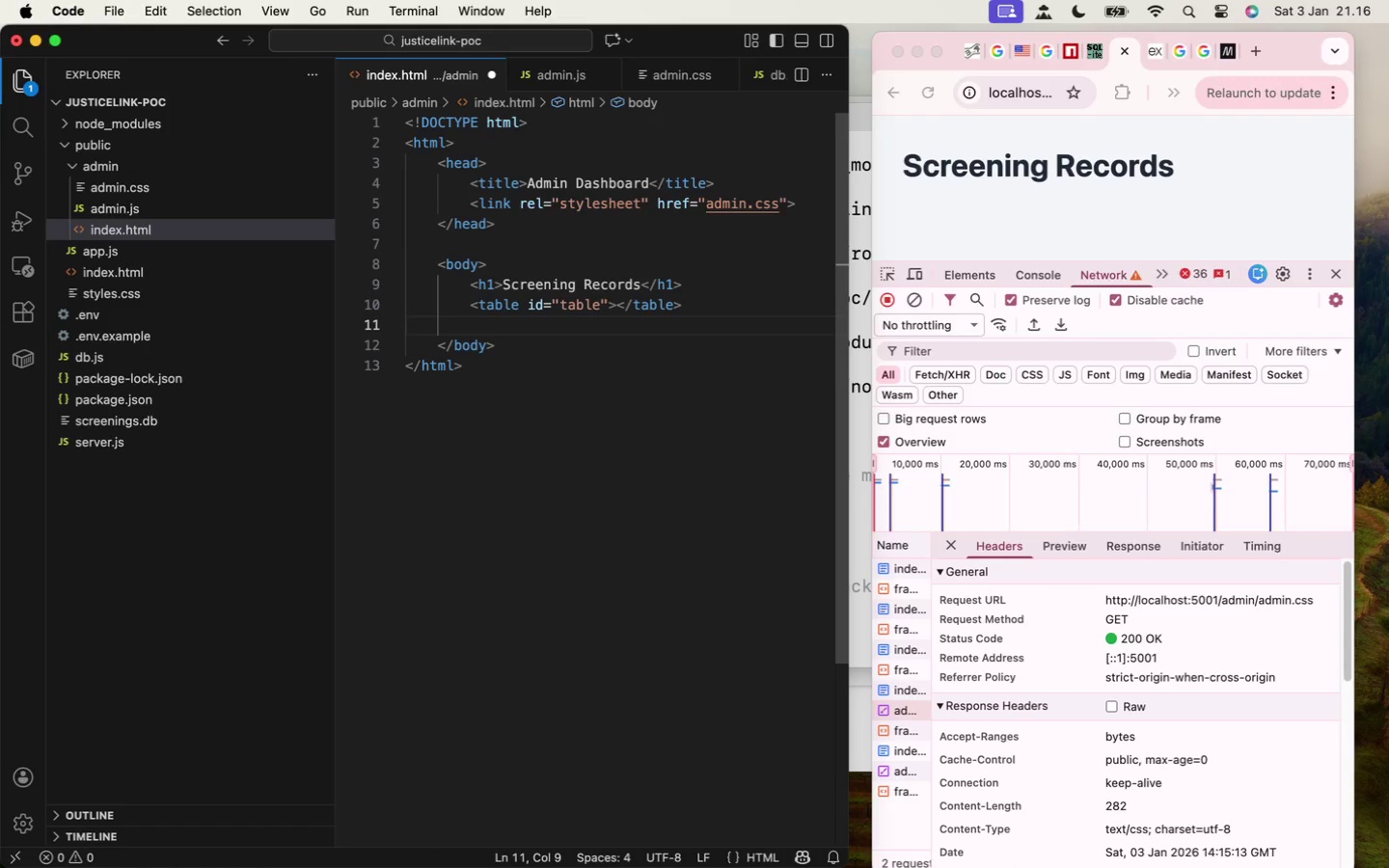 
key(Enter)
 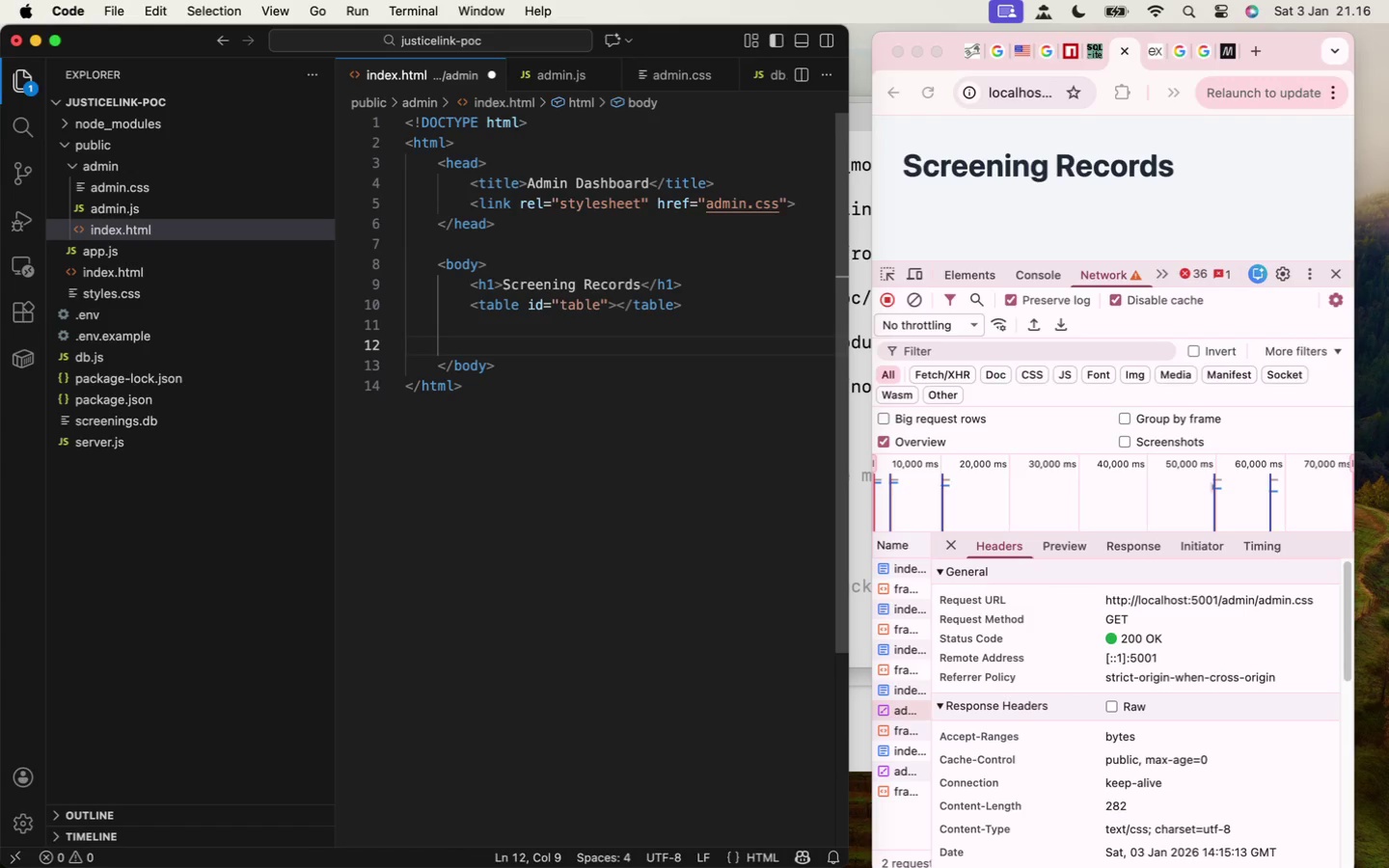 
type(<script scr)
key(Backspace)
key(Backspace)
type(rc=admin.js)
 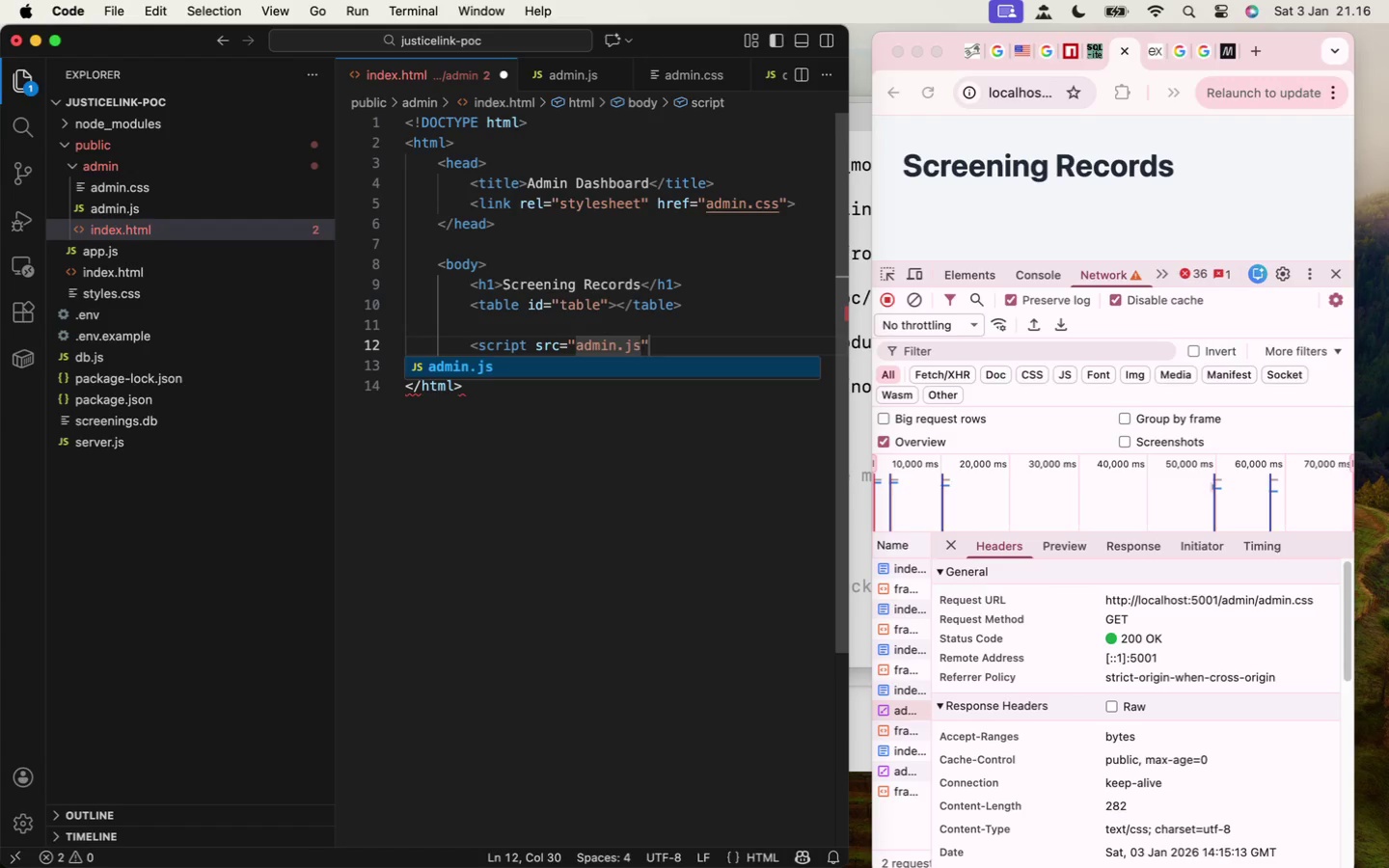 
key(ArrowRight)
 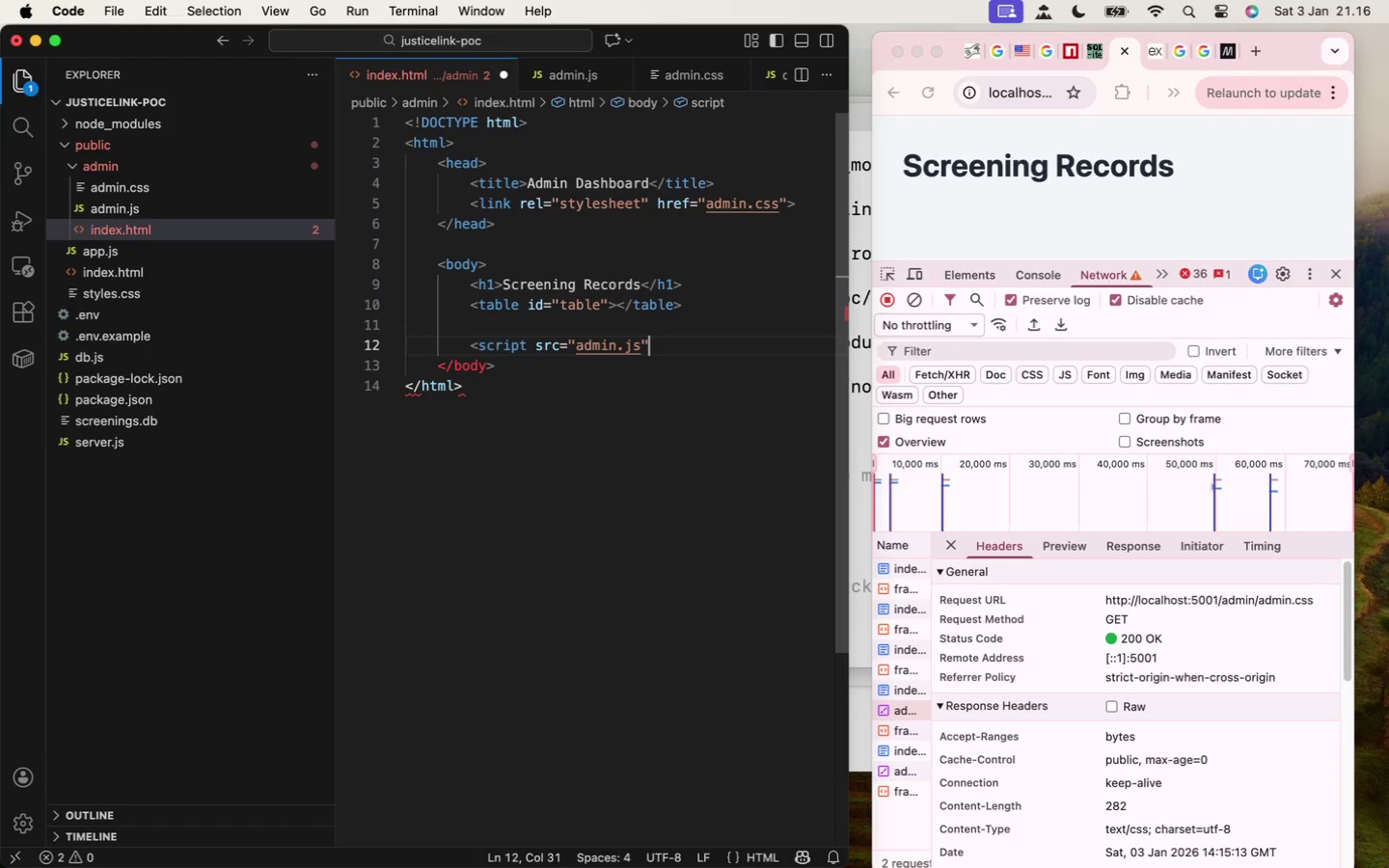 
key(Shift+Period)
 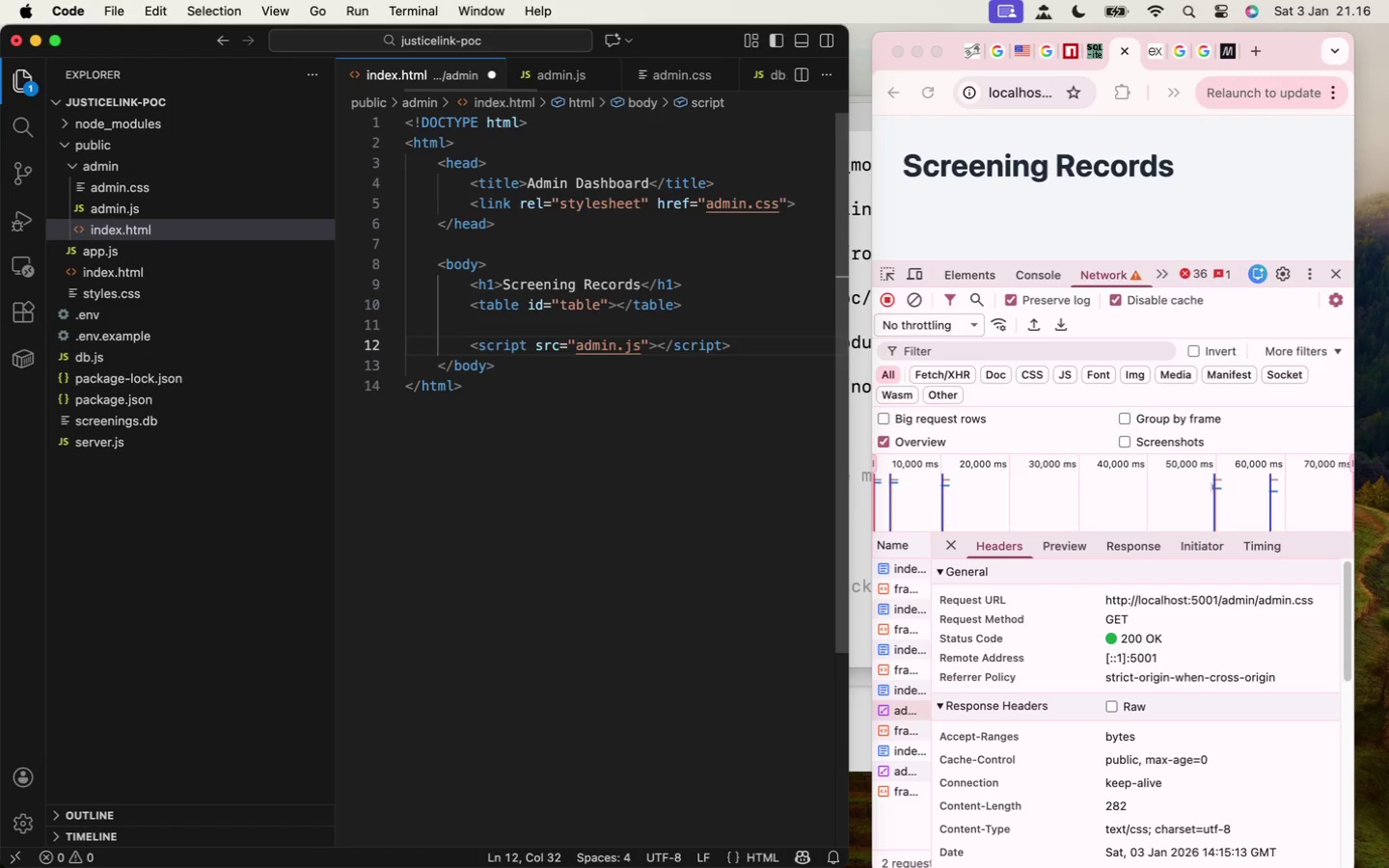 
key(Meta+S)
 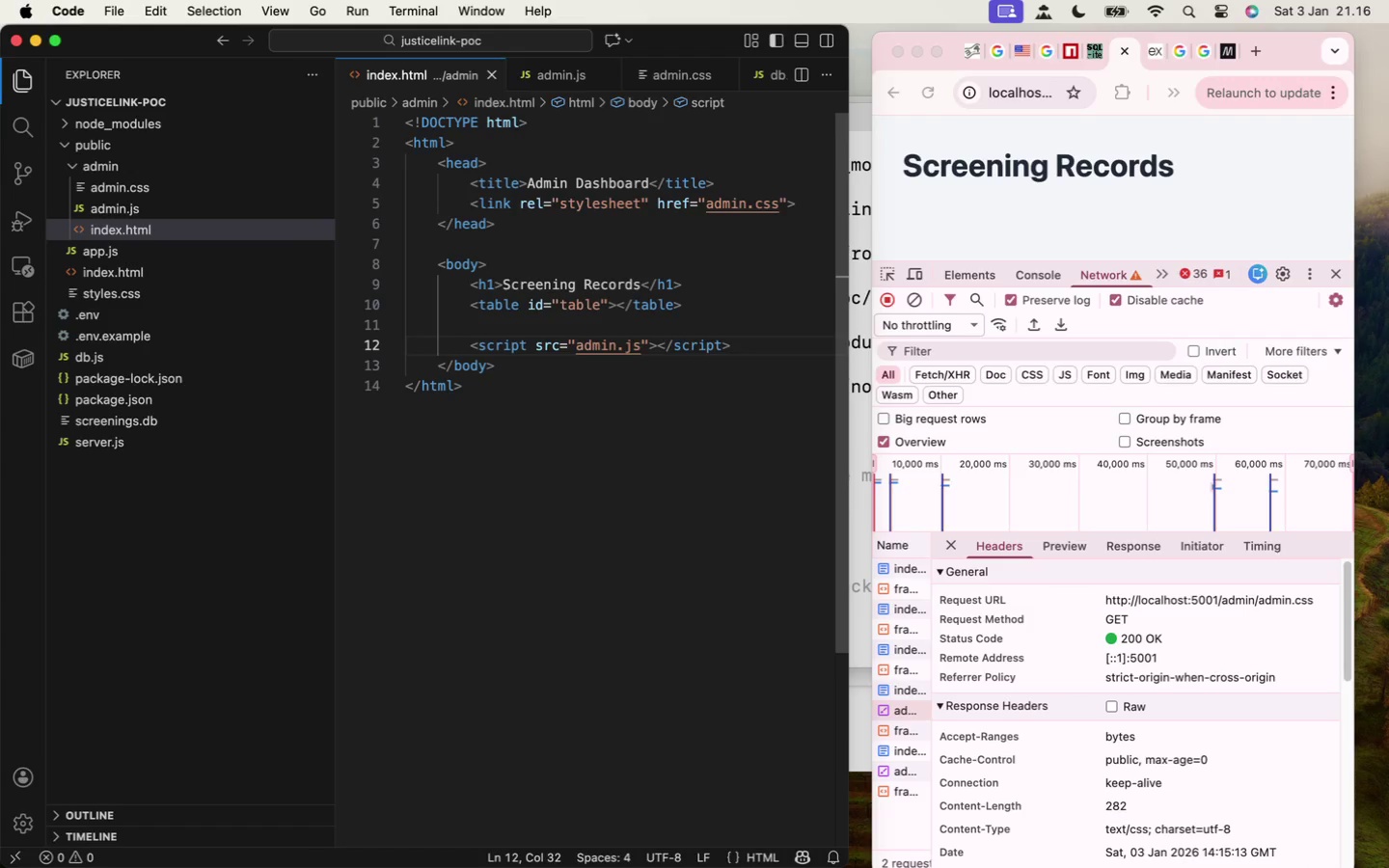 
scroll: coordinate [711, 295], scroll_direction: up, amount: 1.0
 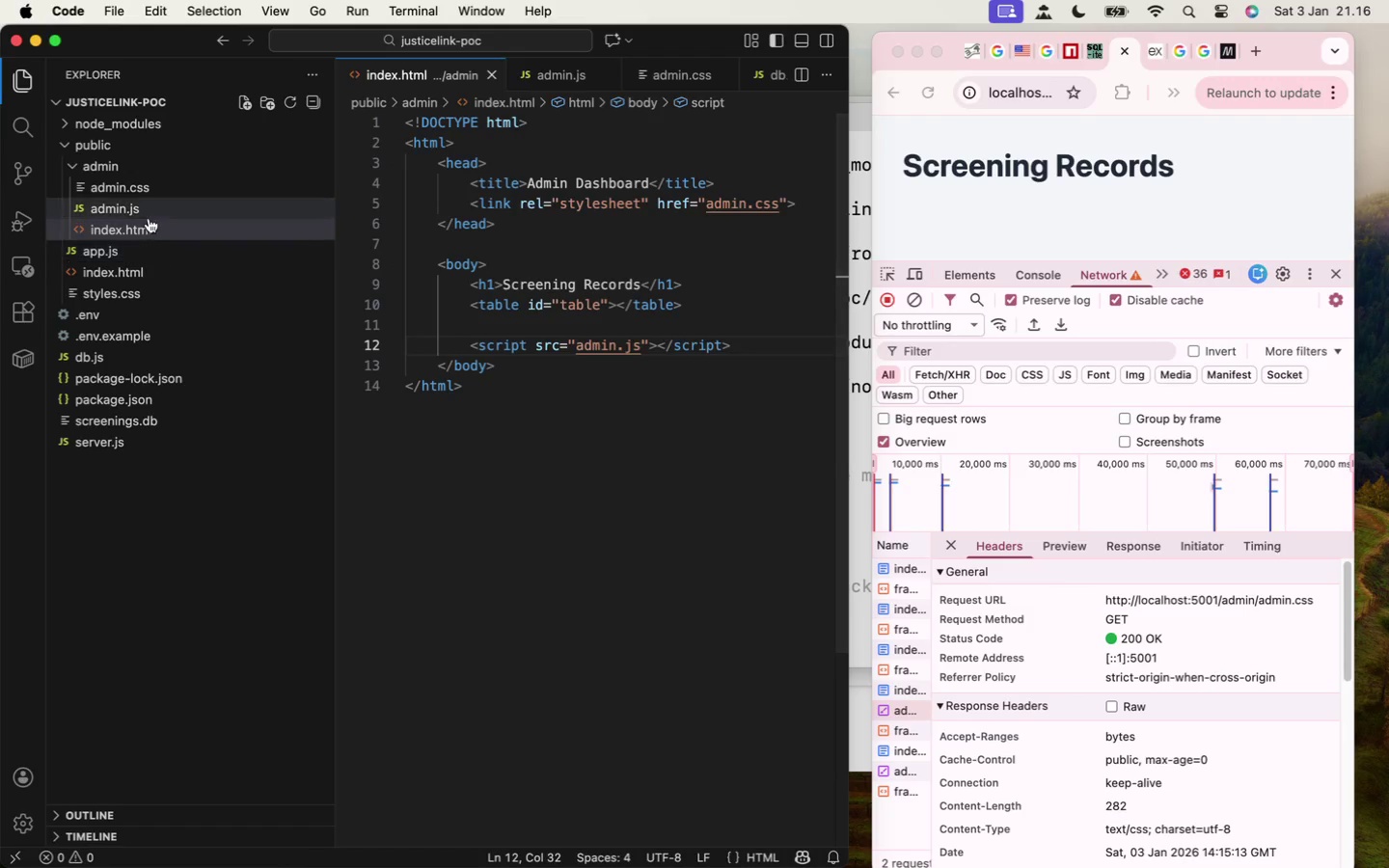 
left_click([140, 208])
 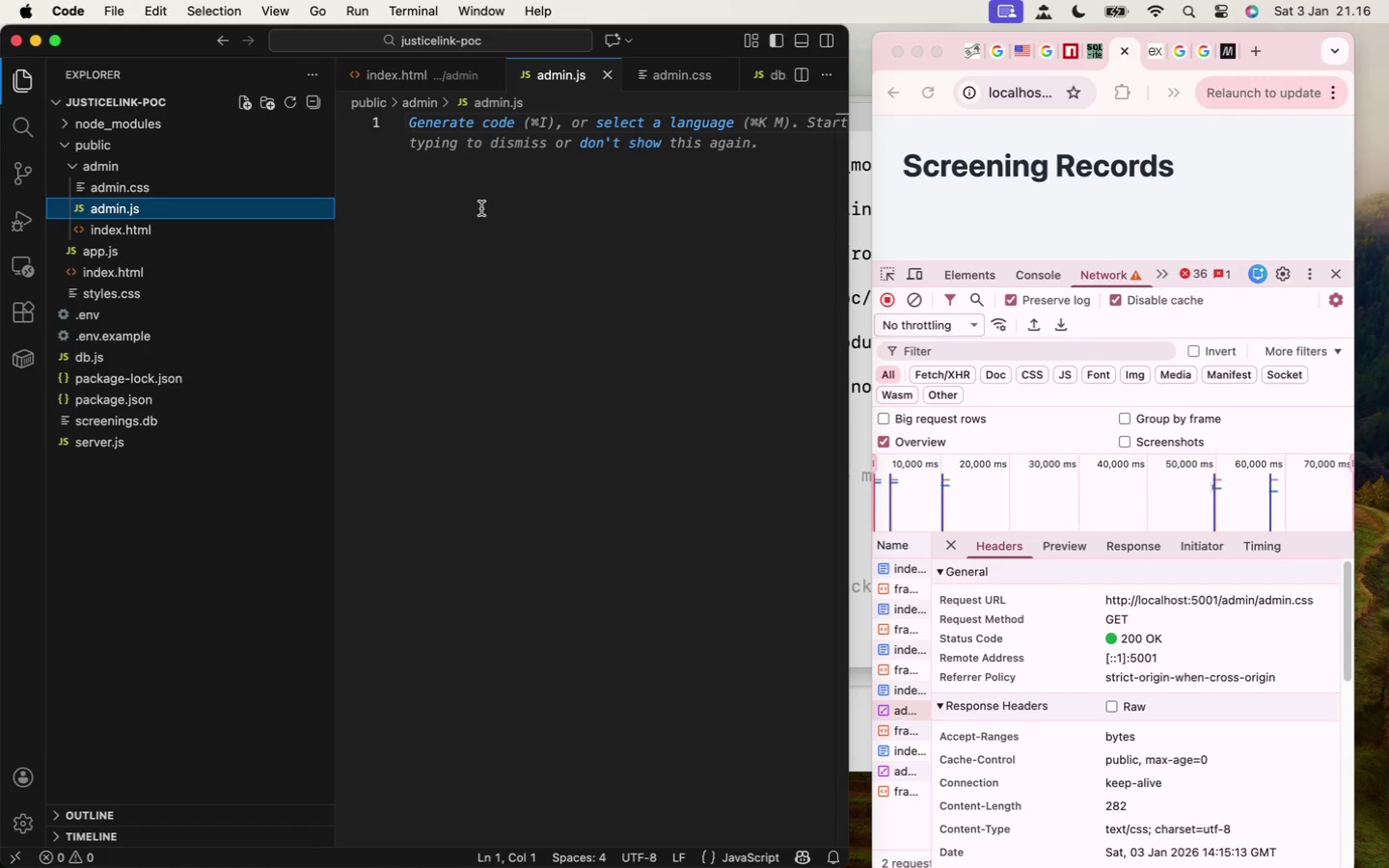 
left_click([488, 205])
 